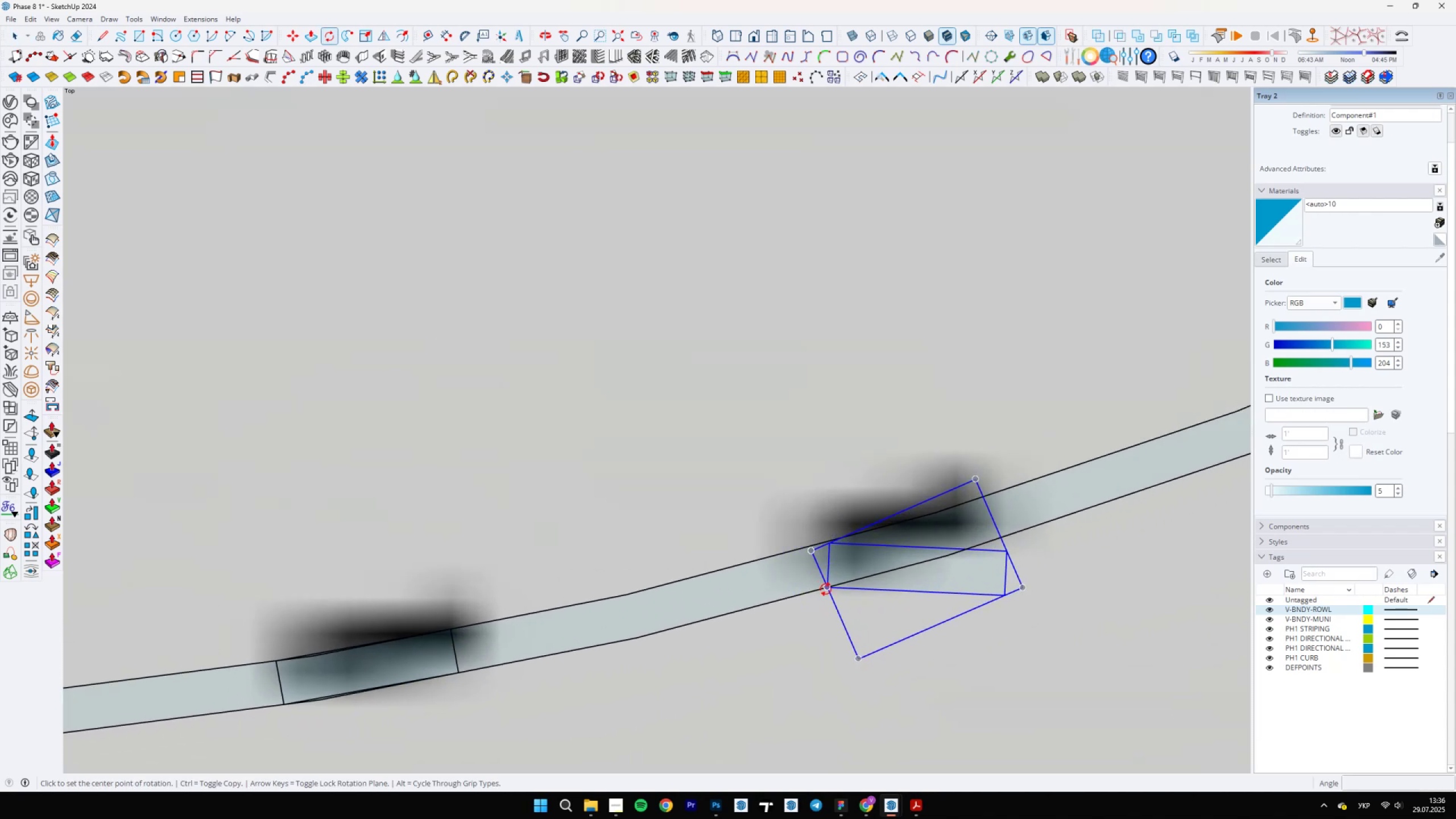 
key(Q)
 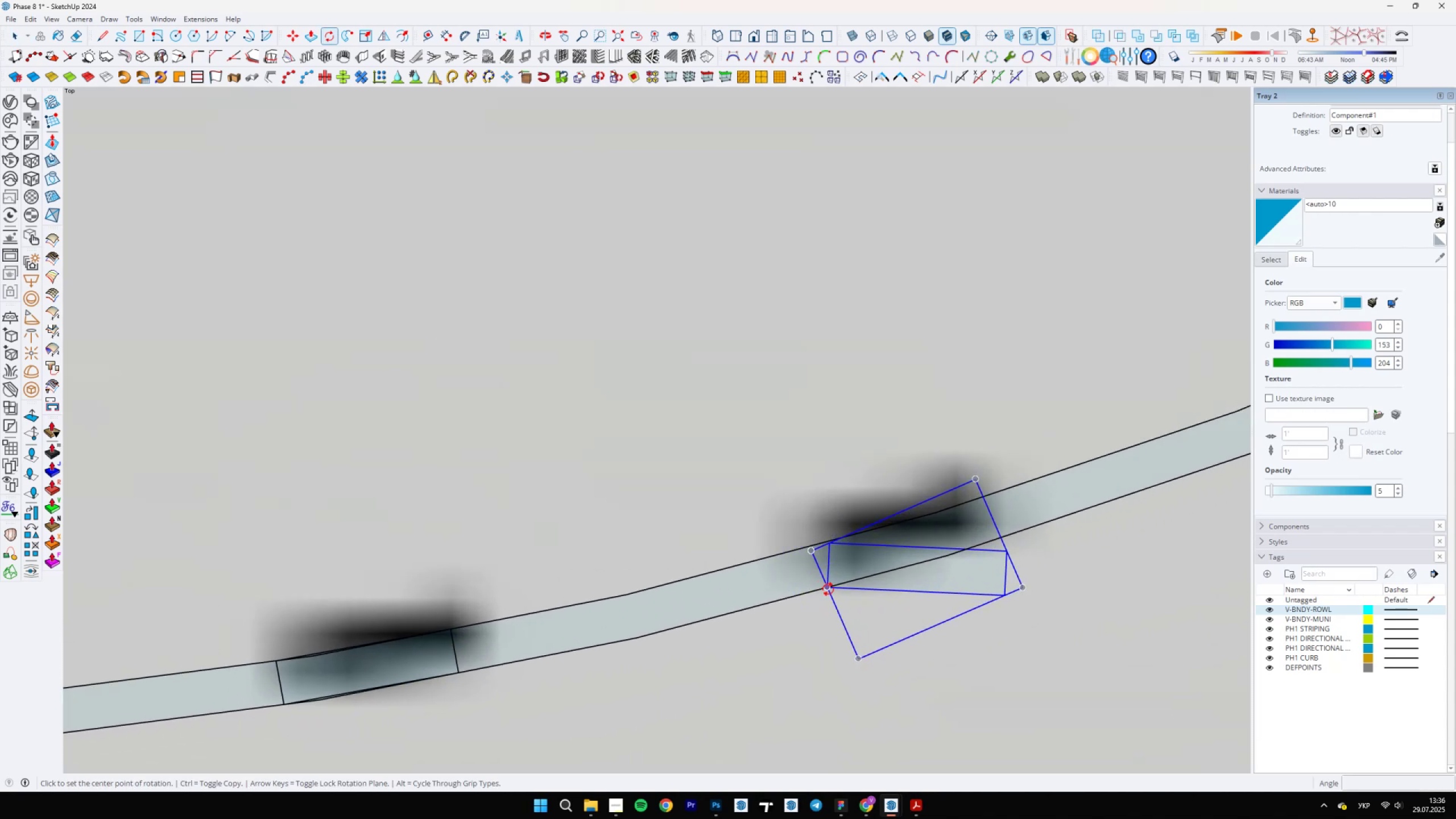 
left_click([829, 589])
 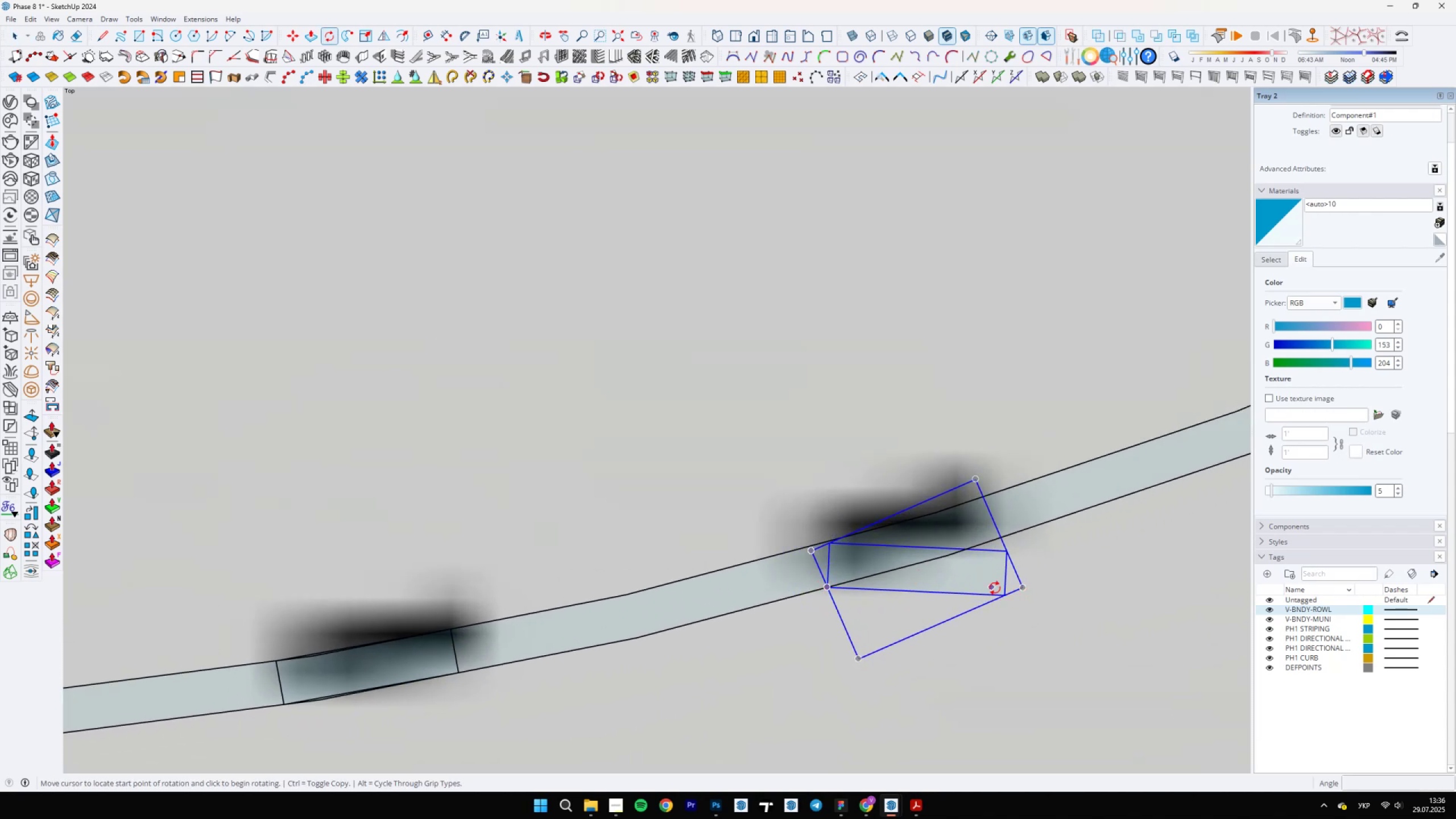 
left_click([1007, 594])
 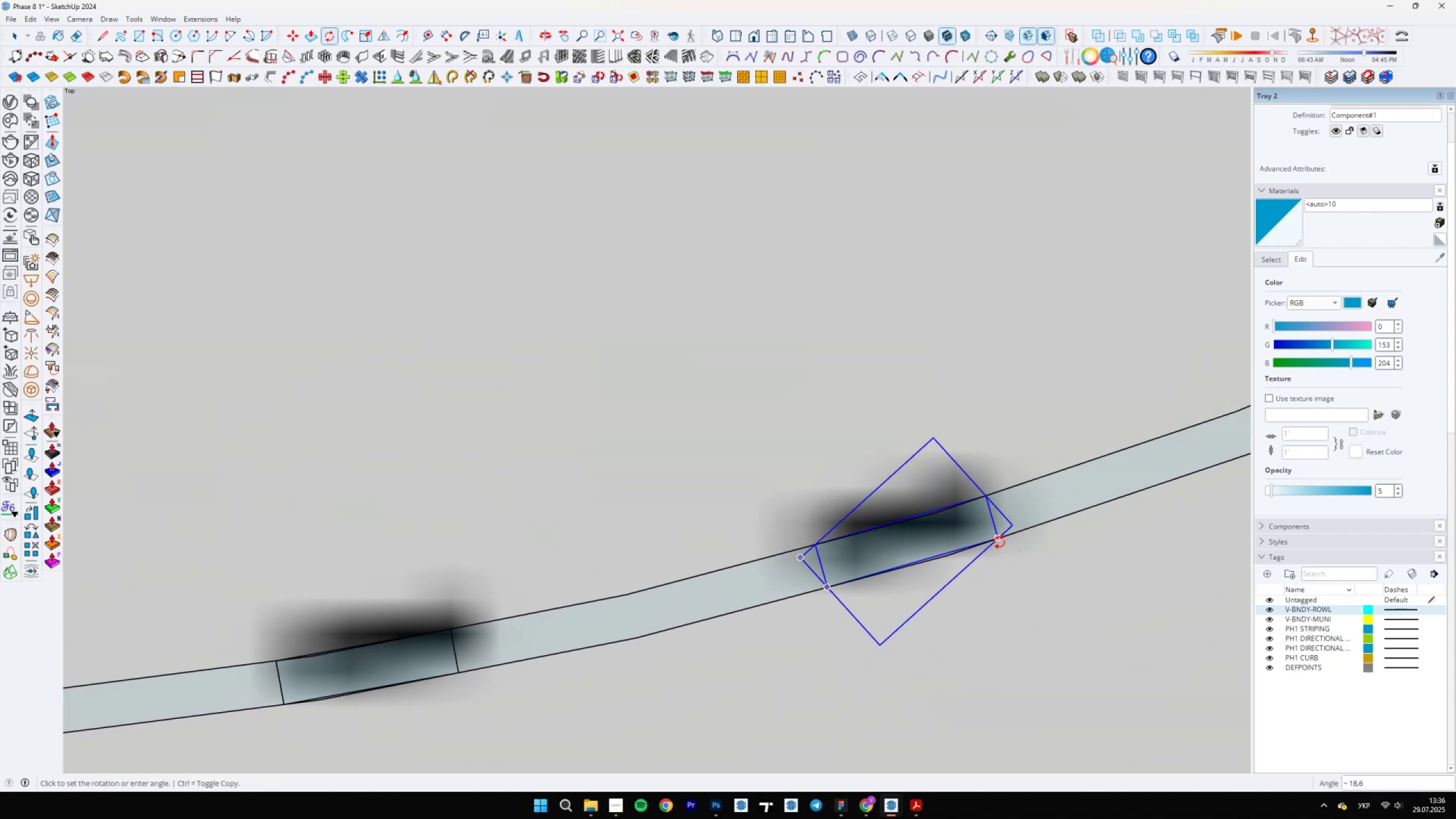 
left_click([999, 541])
 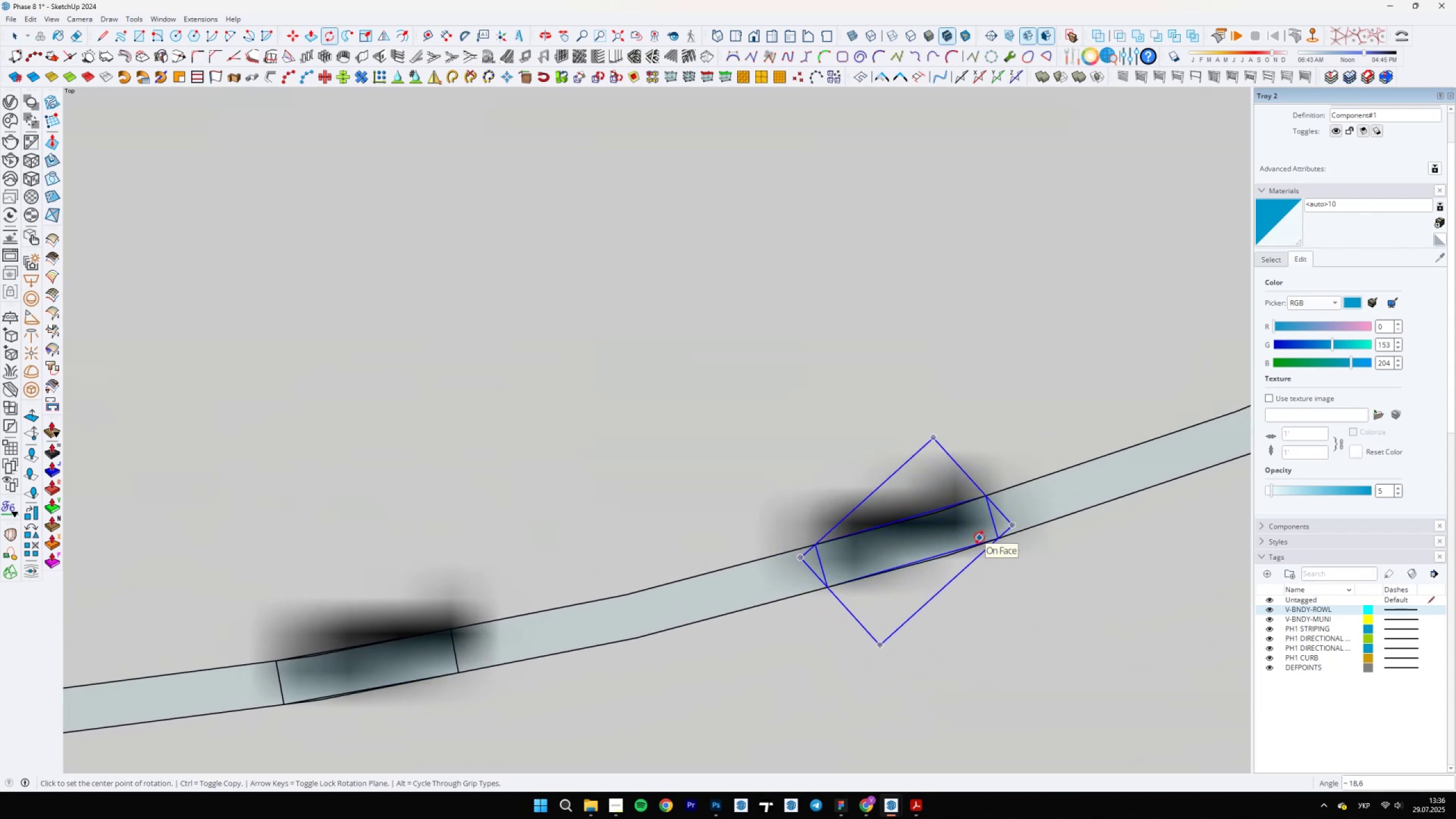 
scroll: coordinate [1113, 513], scroll_direction: down, amount: 5.0
 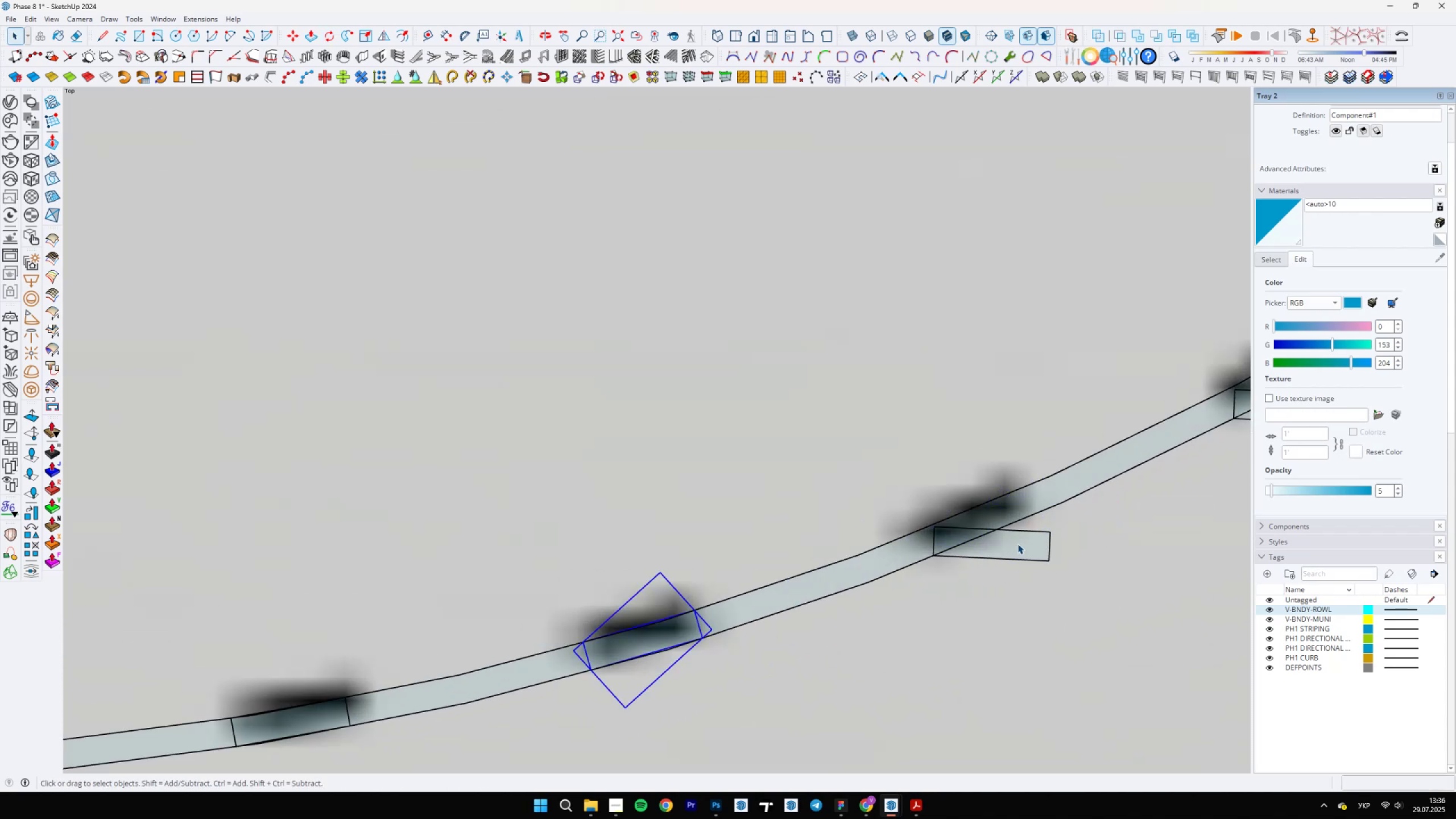 
key(Space)
 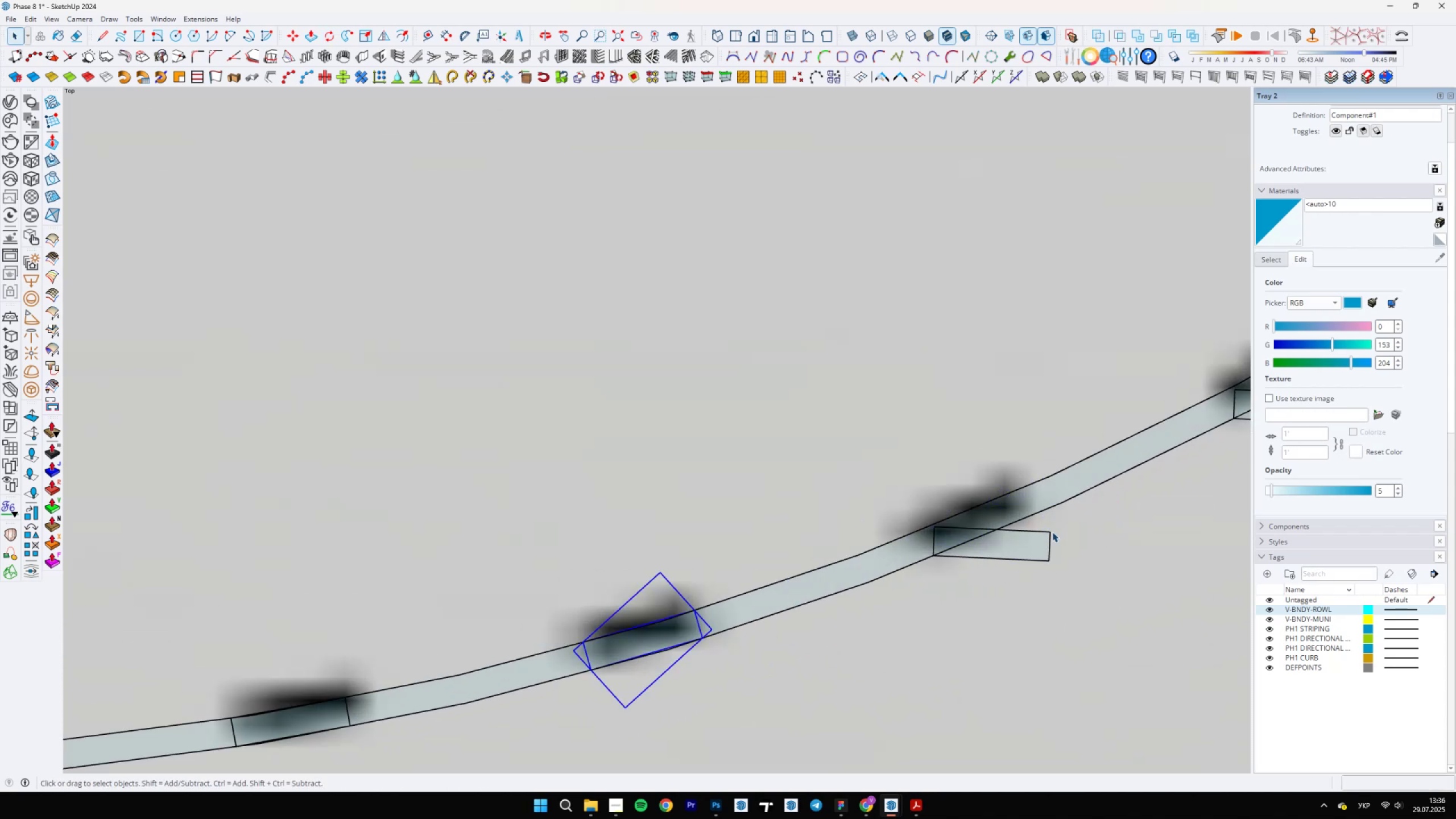 
left_click([1017, 544])
 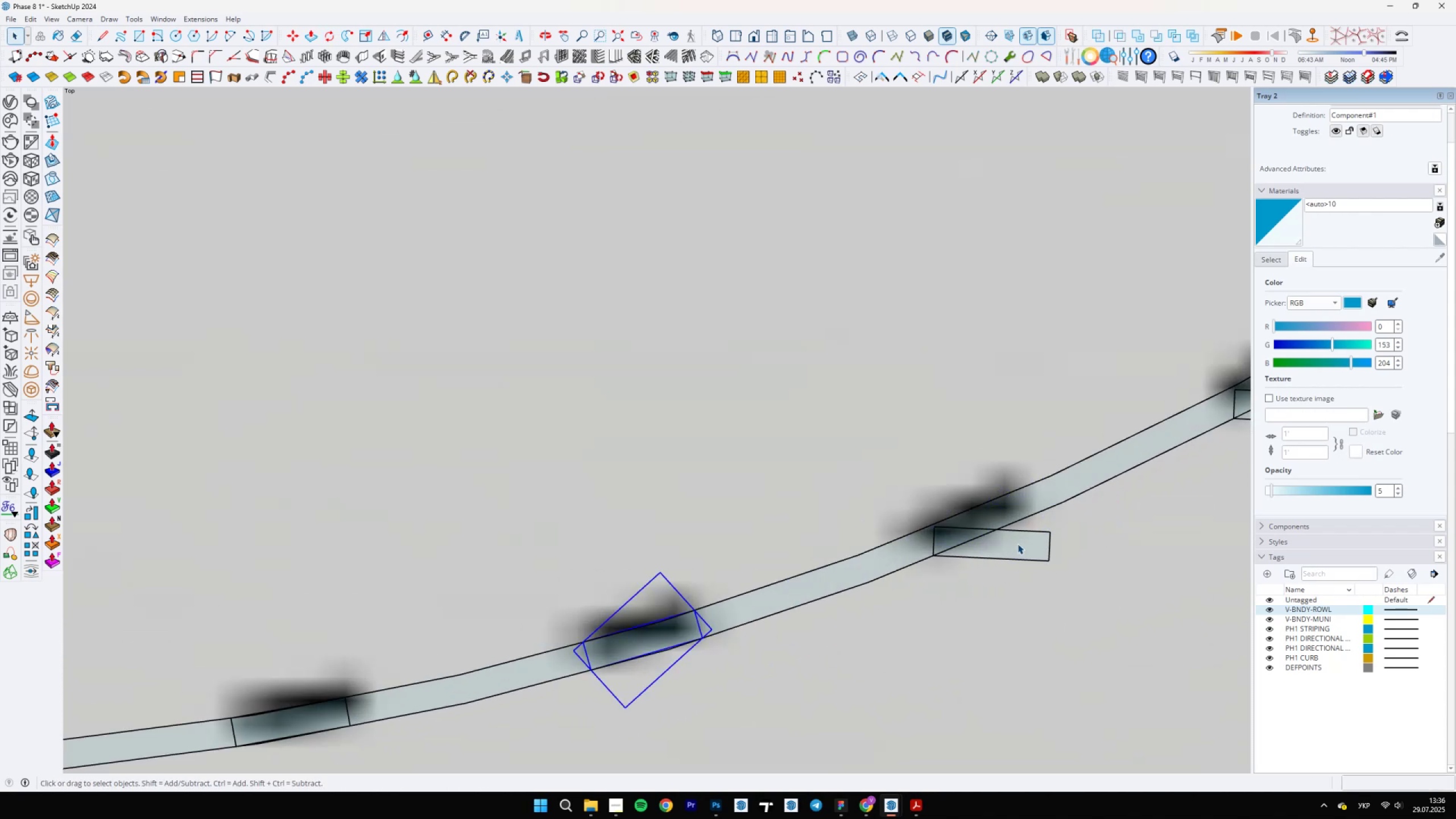 
scroll: coordinate [1013, 544], scroll_direction: up, amount: 5.0
 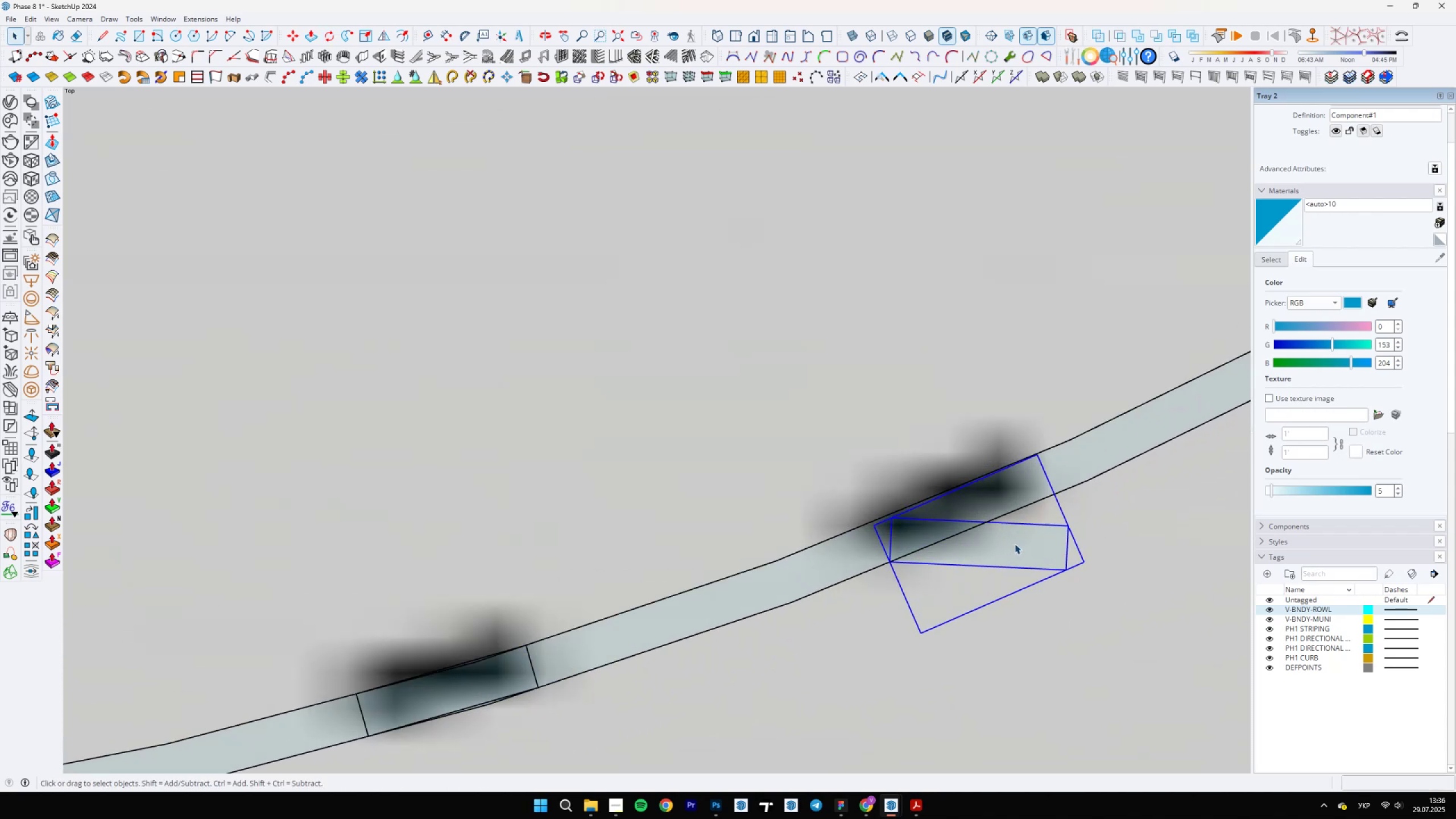 
key(Q)
 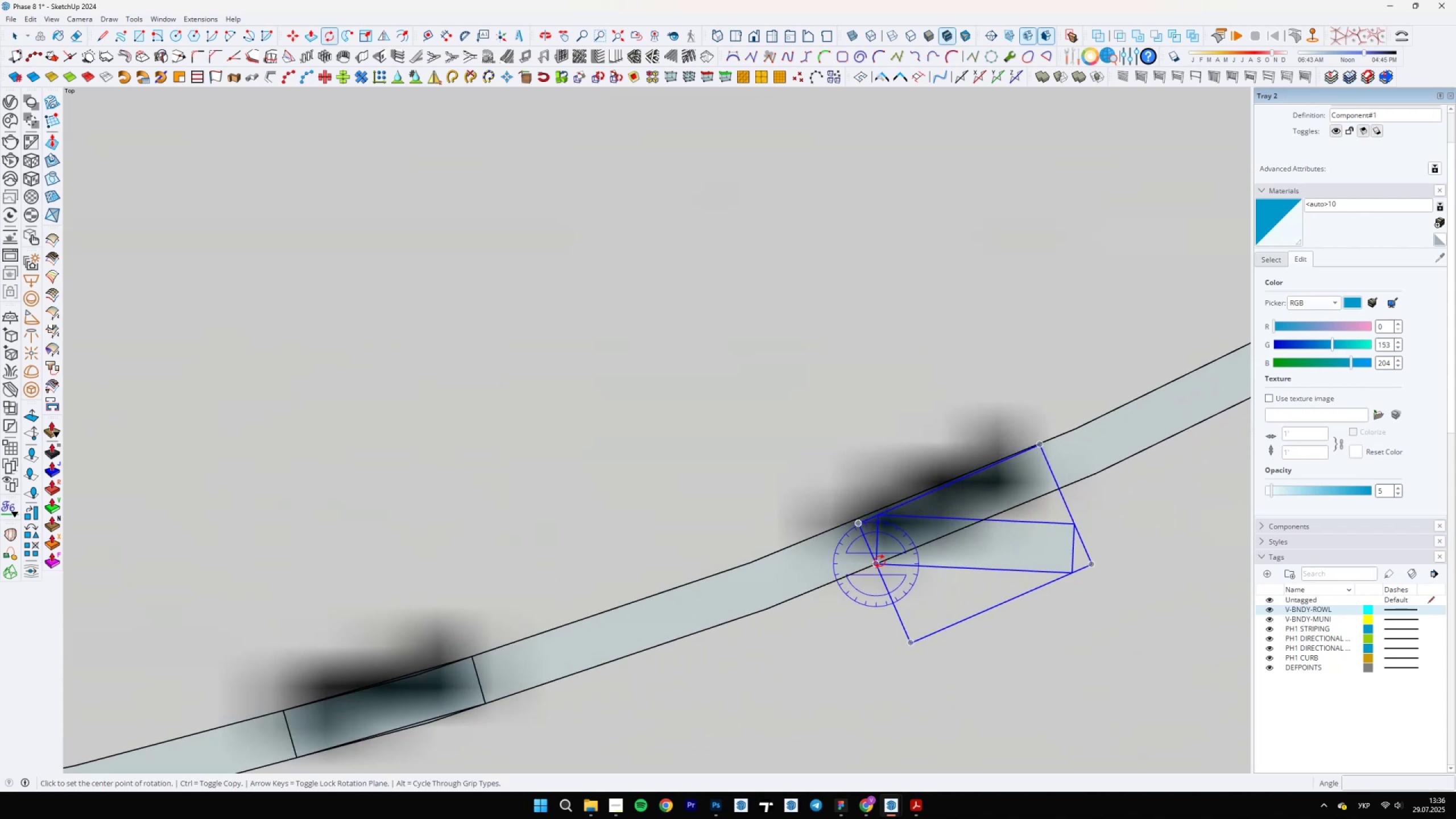 
left_click([880, 561])
 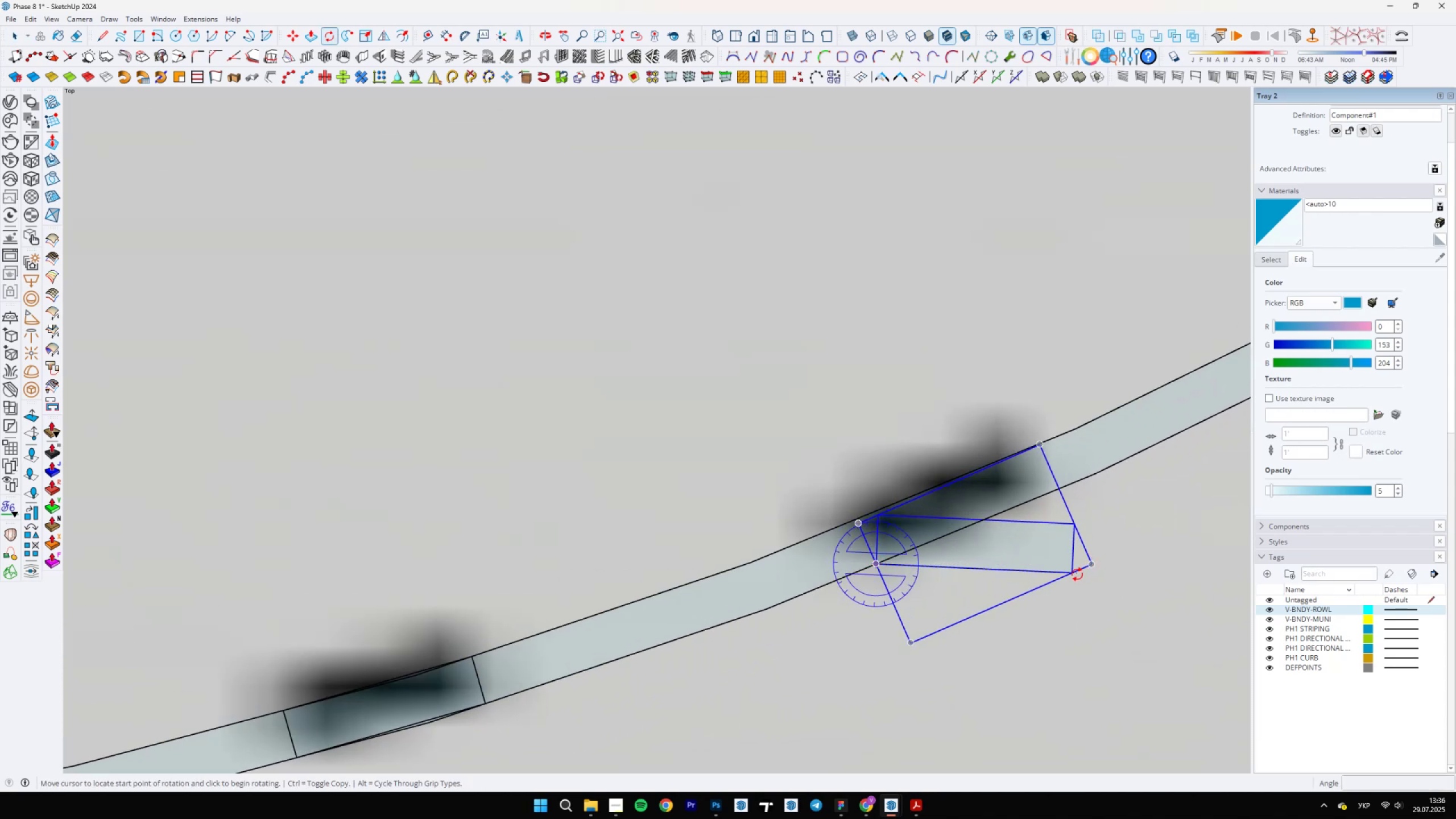 
left_click([1074, 574])
 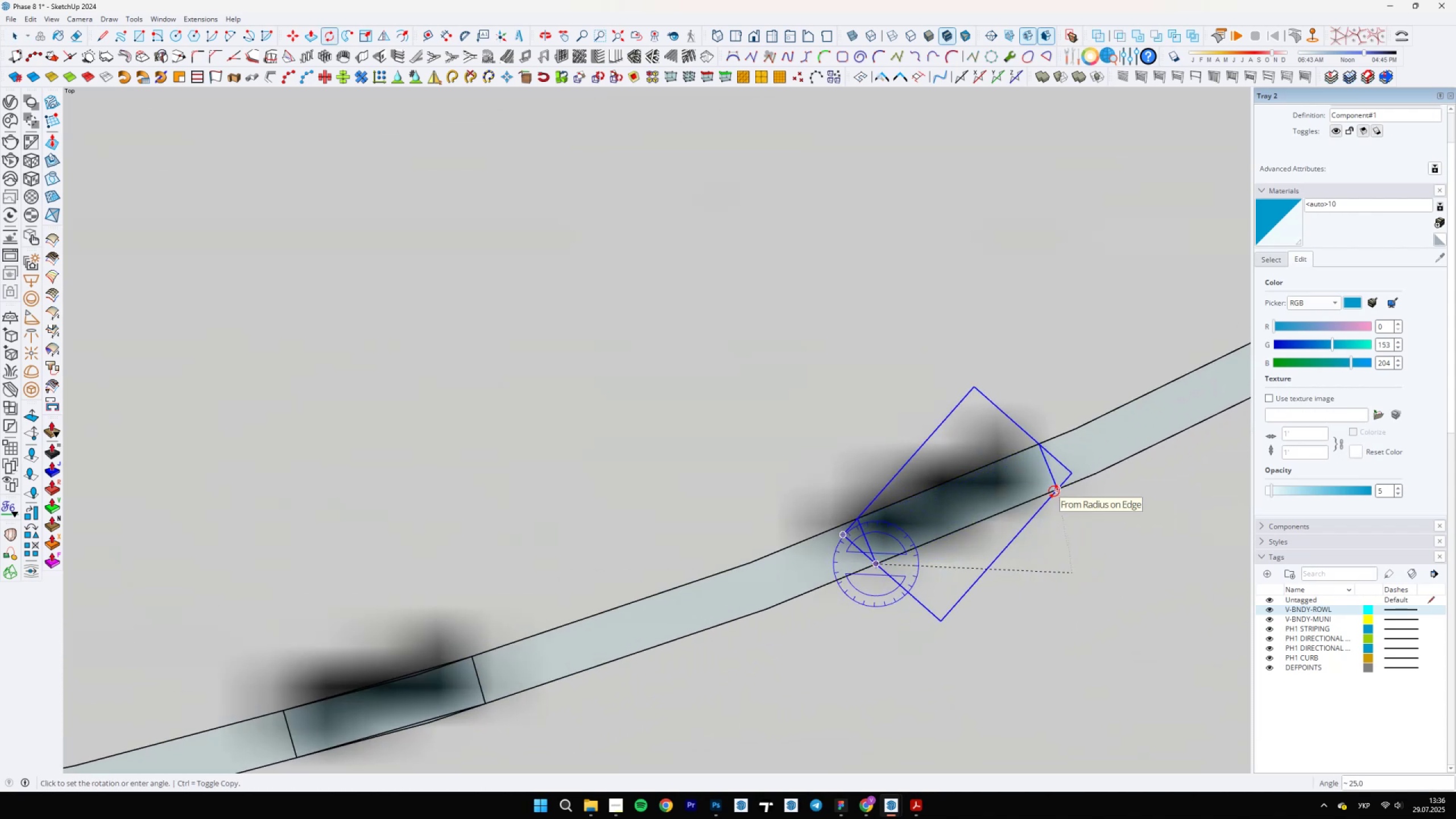 
scroll: coordinate [762, 581], scroll_direction: none, amount: 0.0
 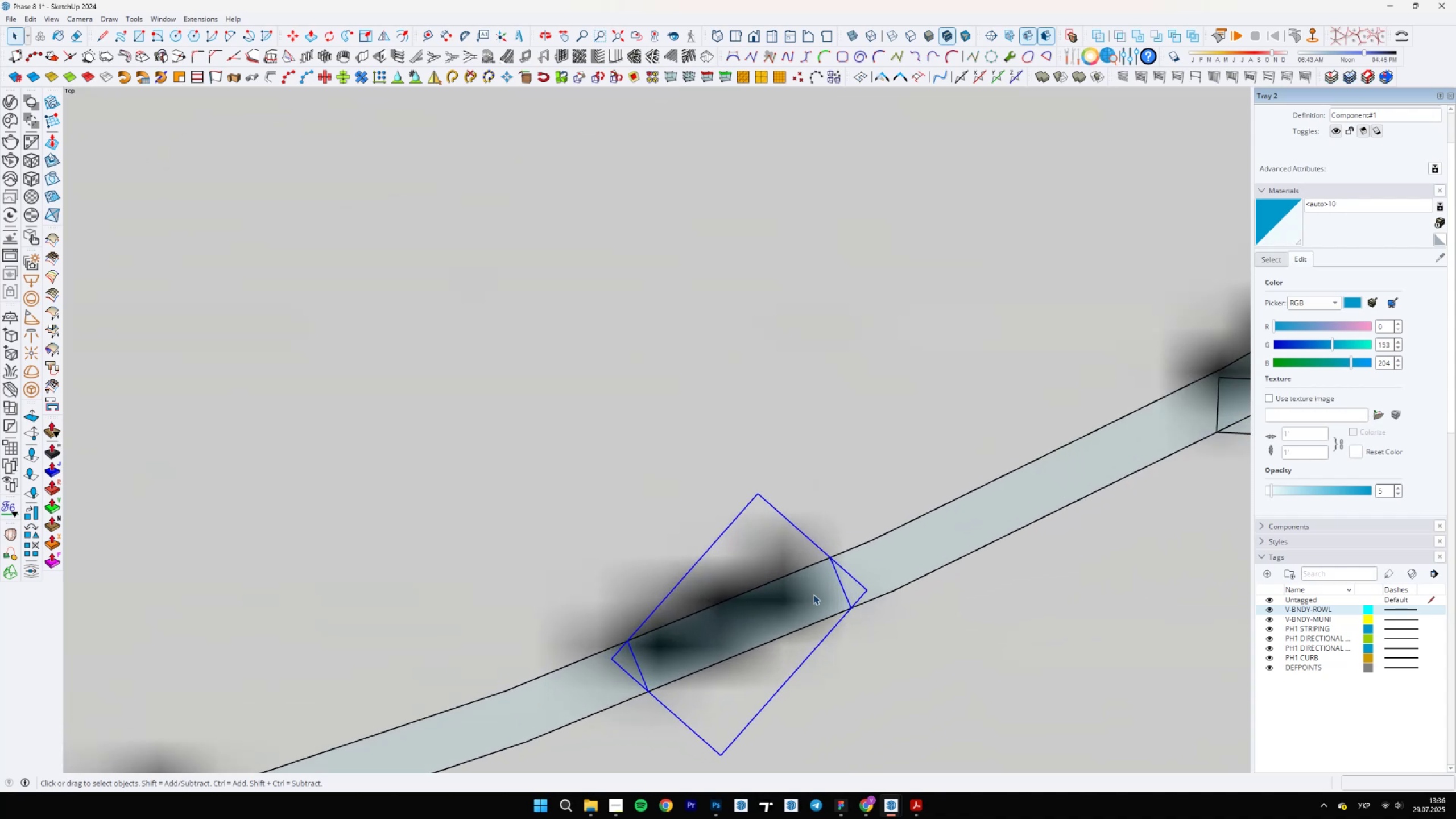 
key(Space)
 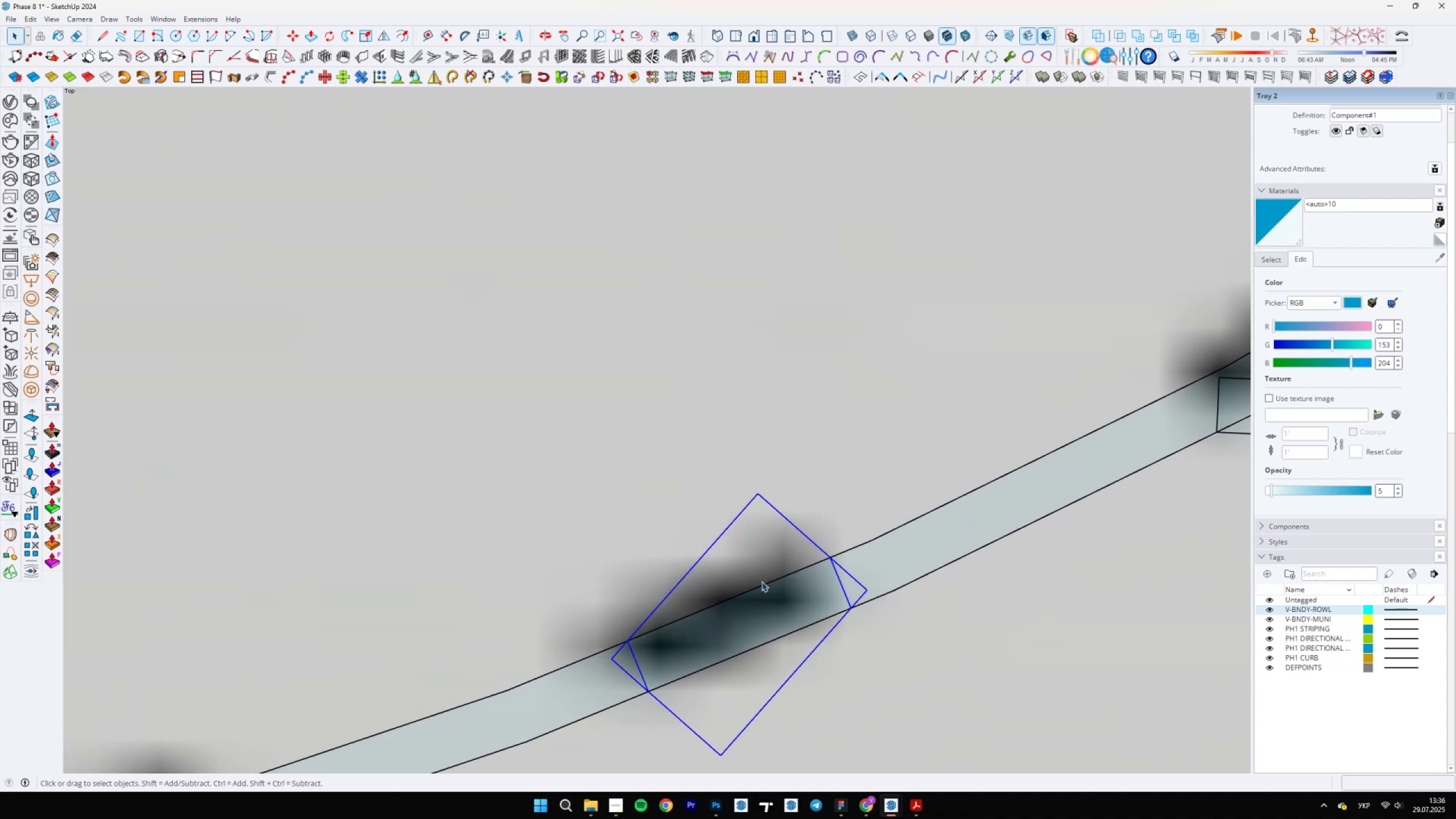 
scroll: coordinate [820, 593], scroll_direction: up, amount: 1.0
 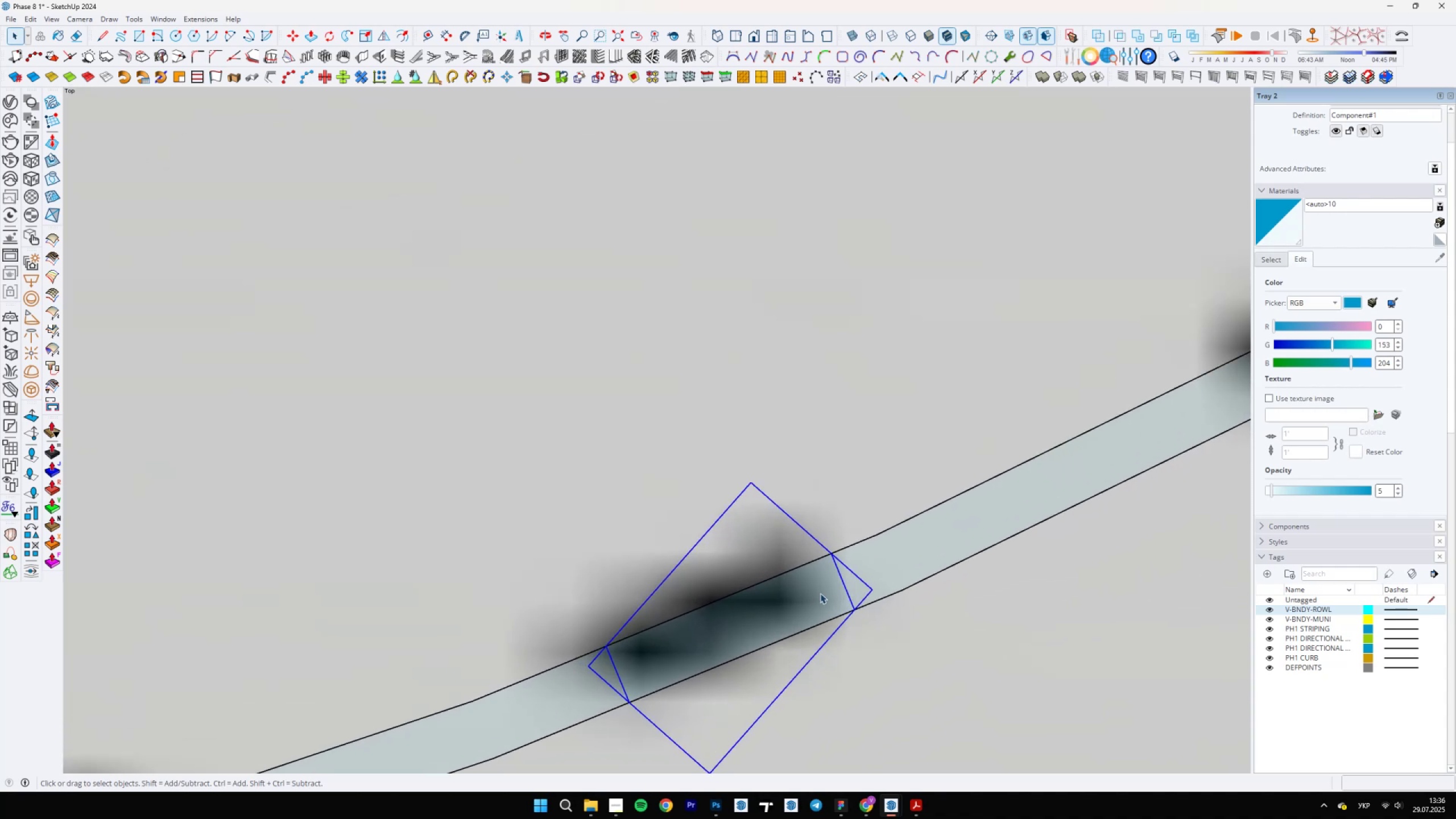 
key(M)
 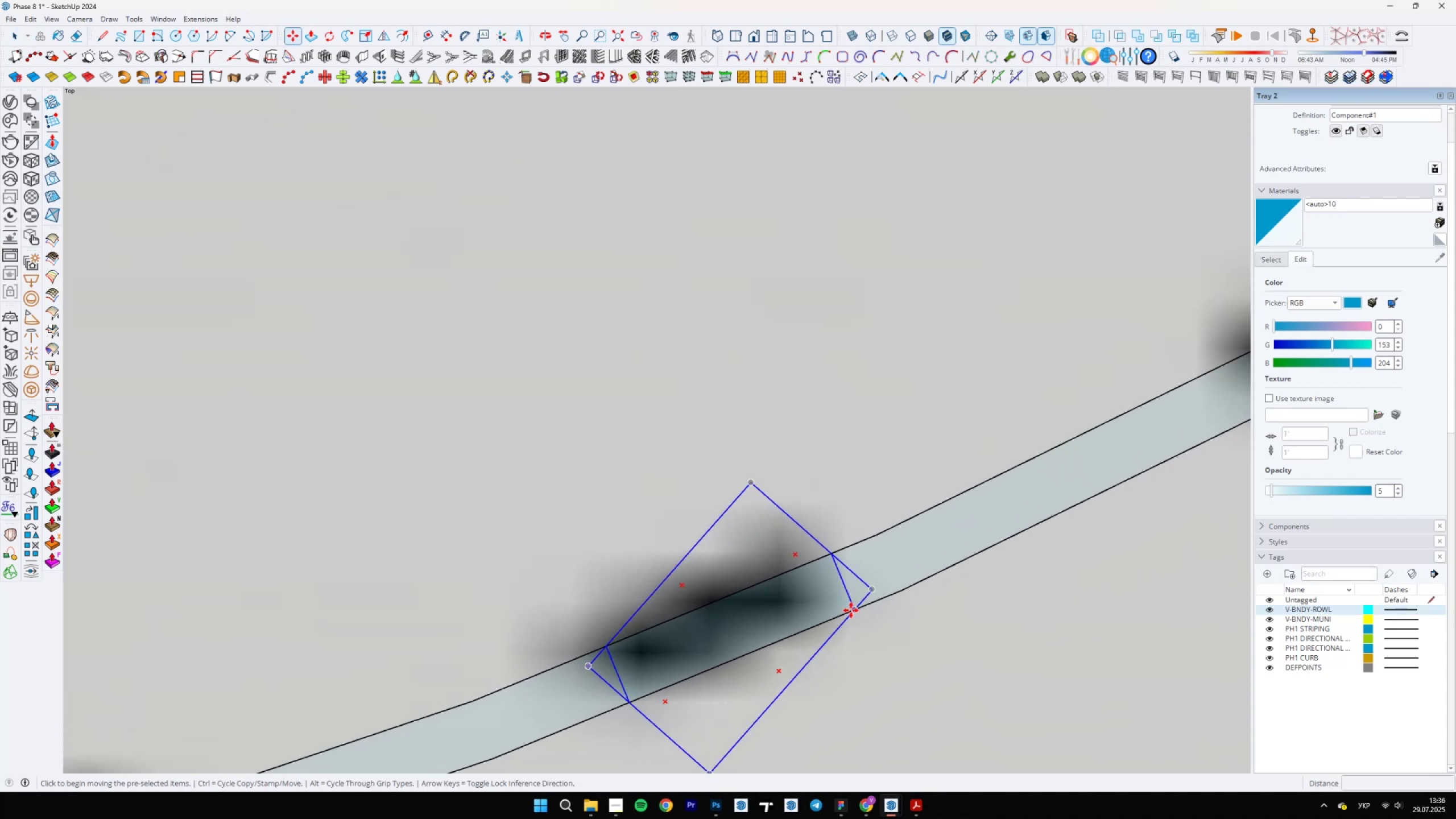 
left_click([853, 611])
 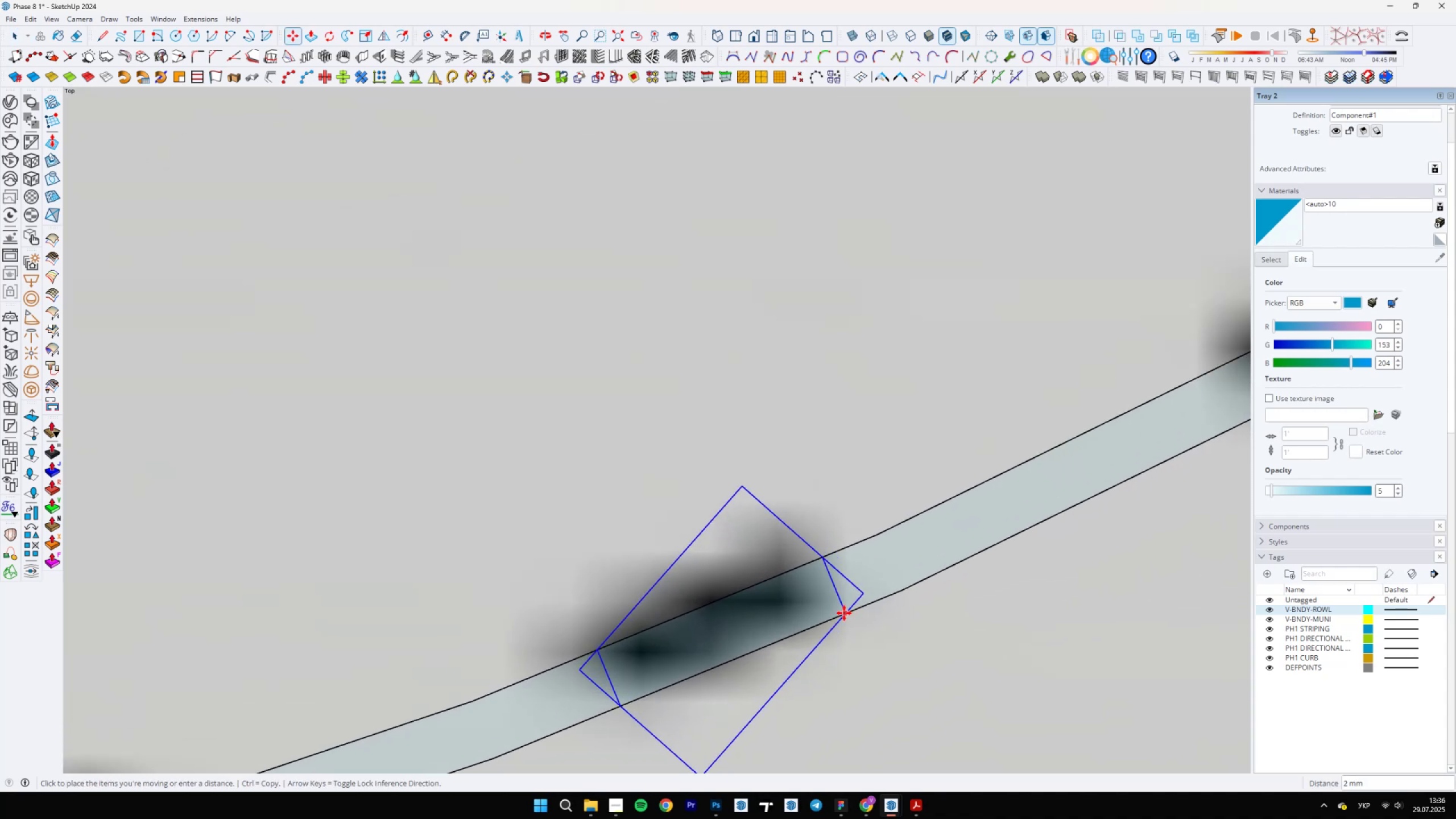 
left_click([843, 614])
 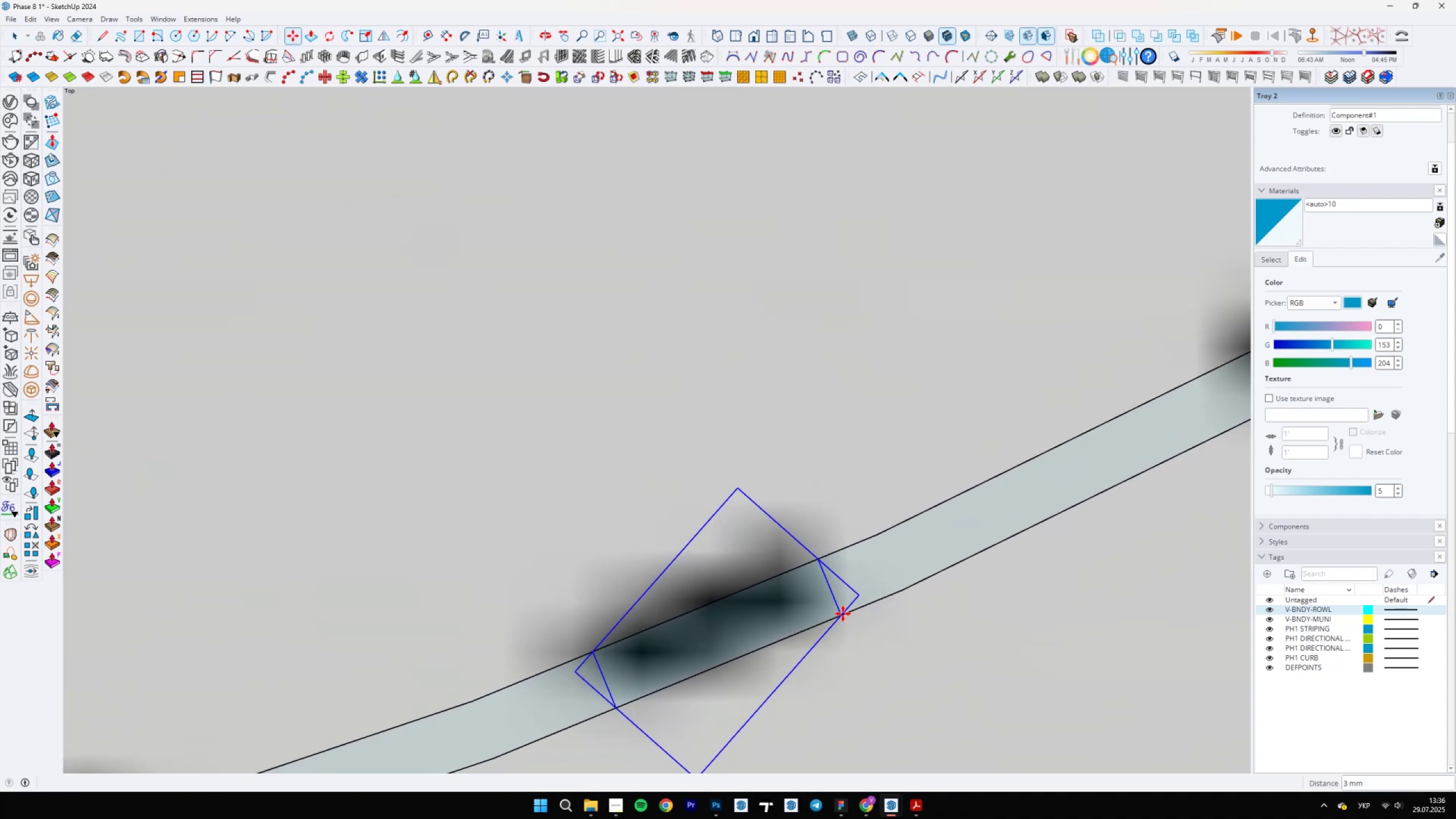 
key(Space)
 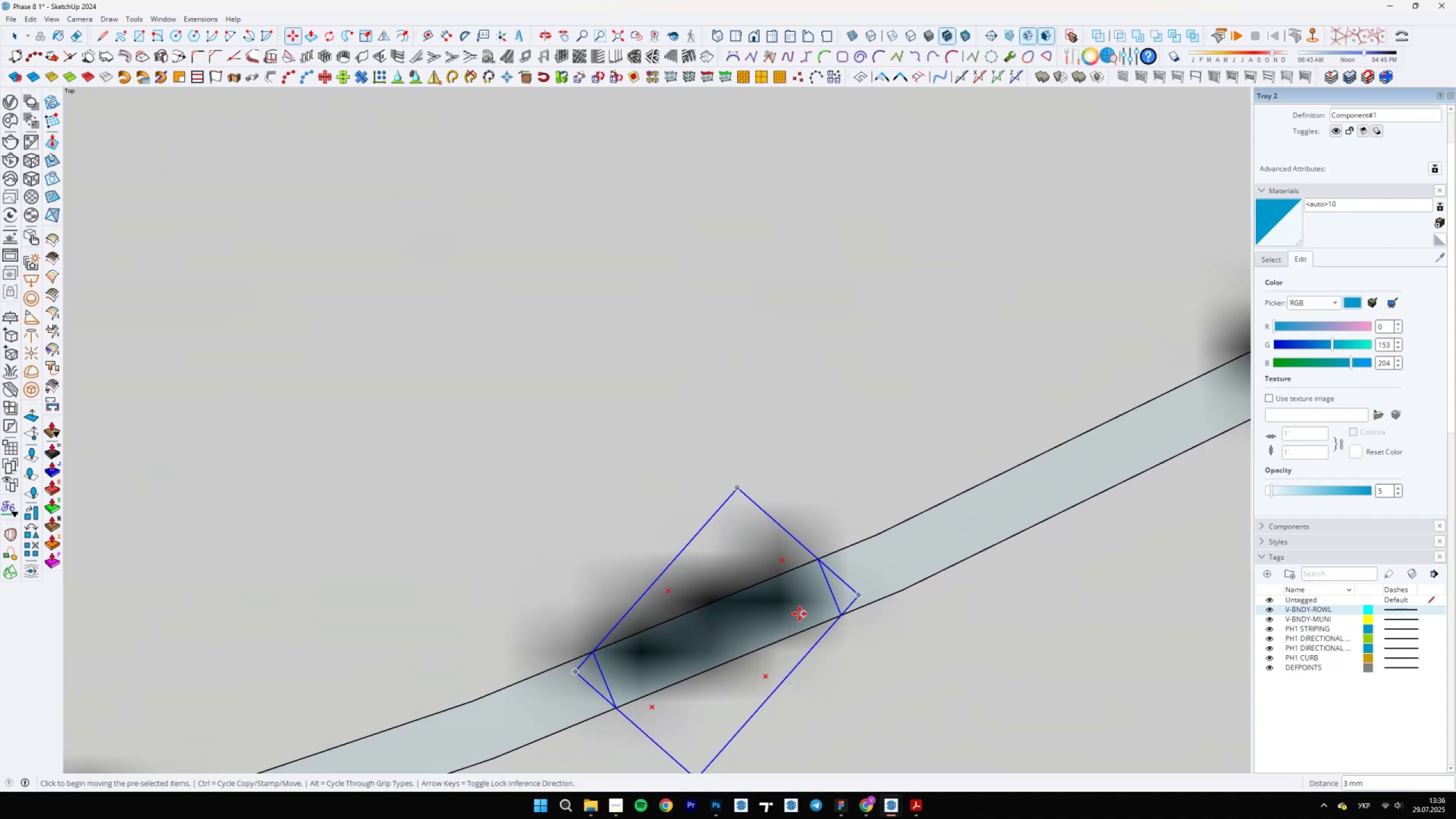 
scroll: coordinate [799, 611], scroll_direction: down, amount: 15.0
 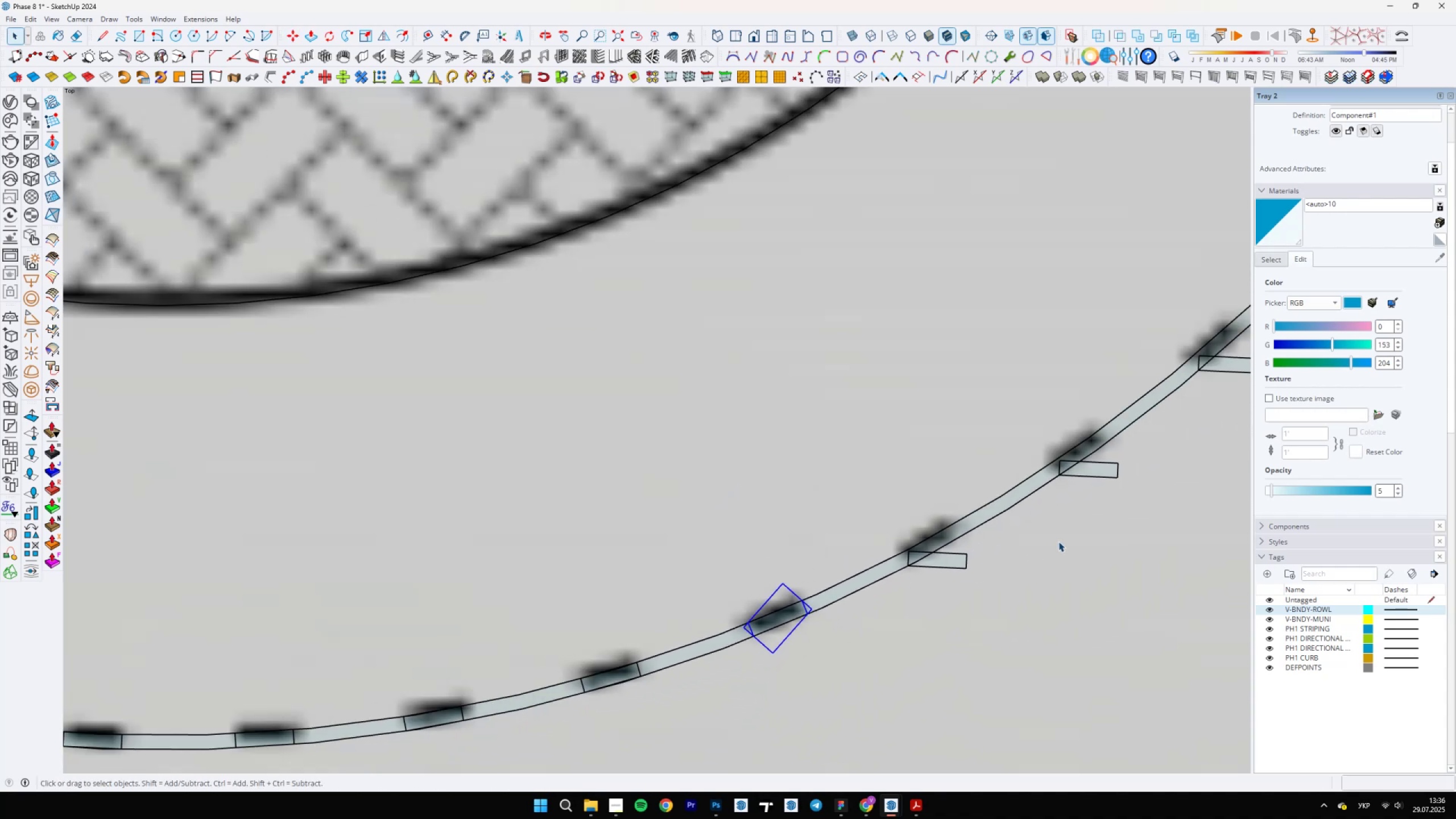 
left_click([963, 558])
 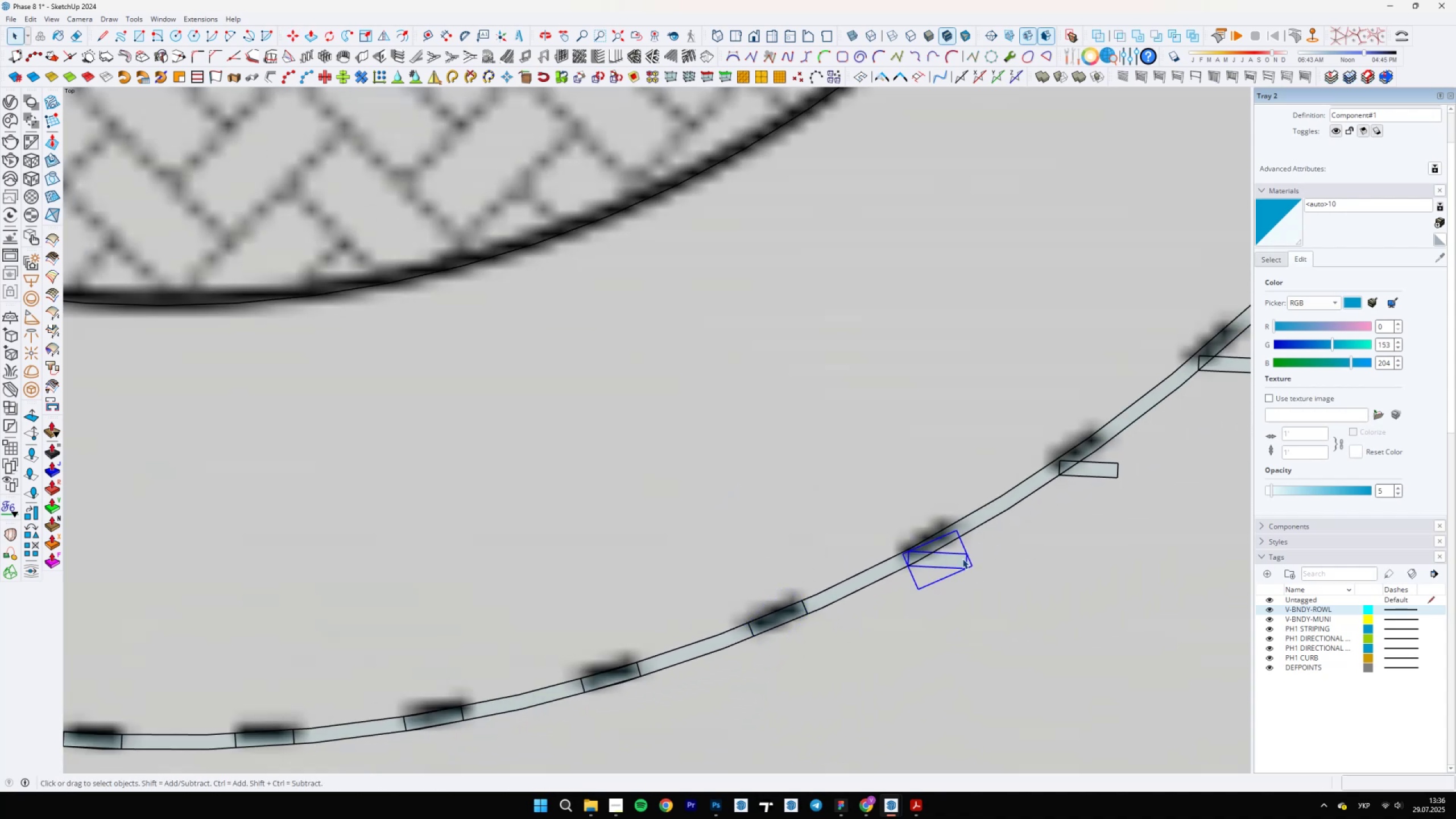 
scroll: coordinate [890, 568], scroll_direction: up, amount: 7.0
 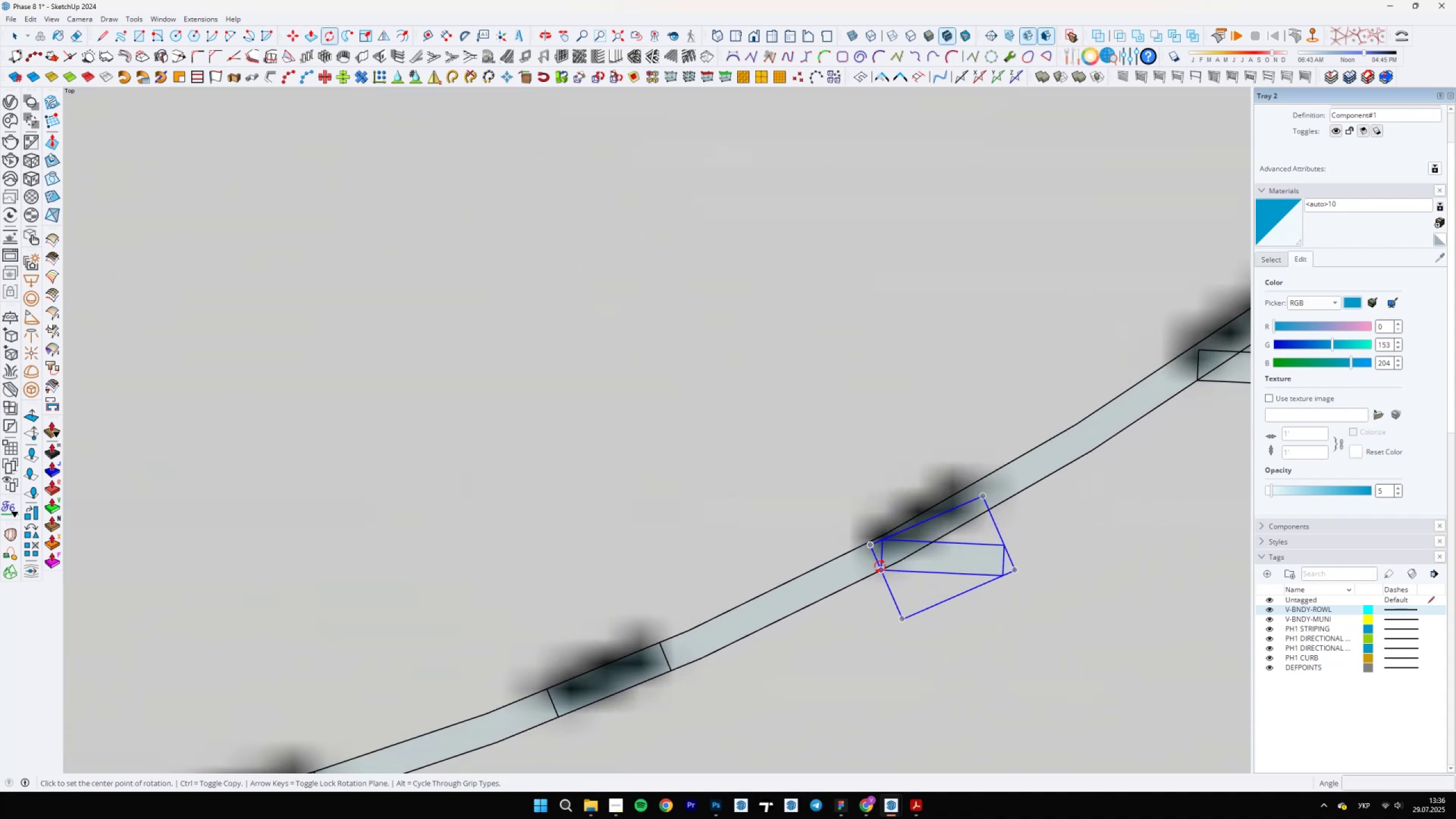 
key(Q)
 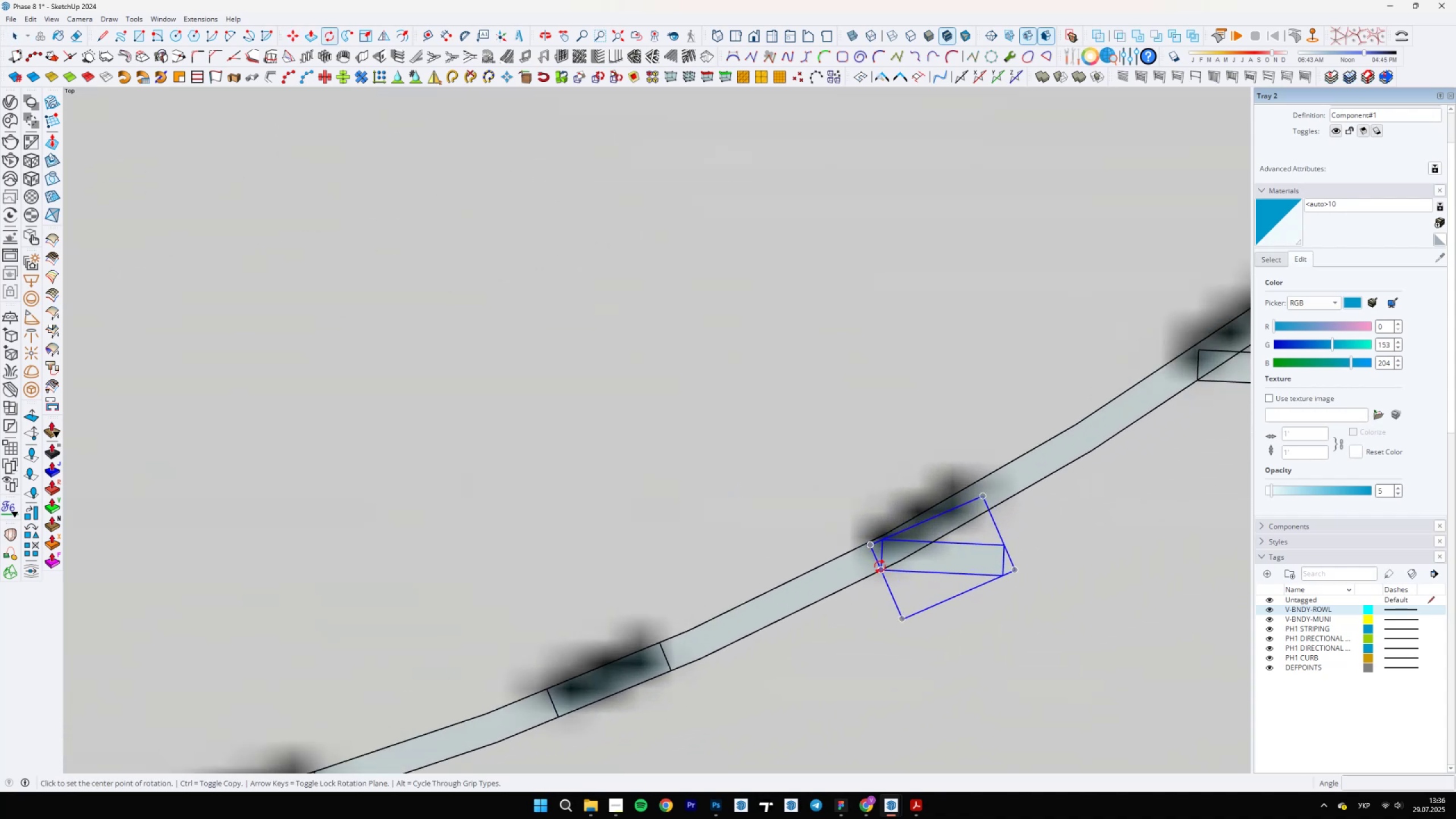 
left_click([880, 566])
 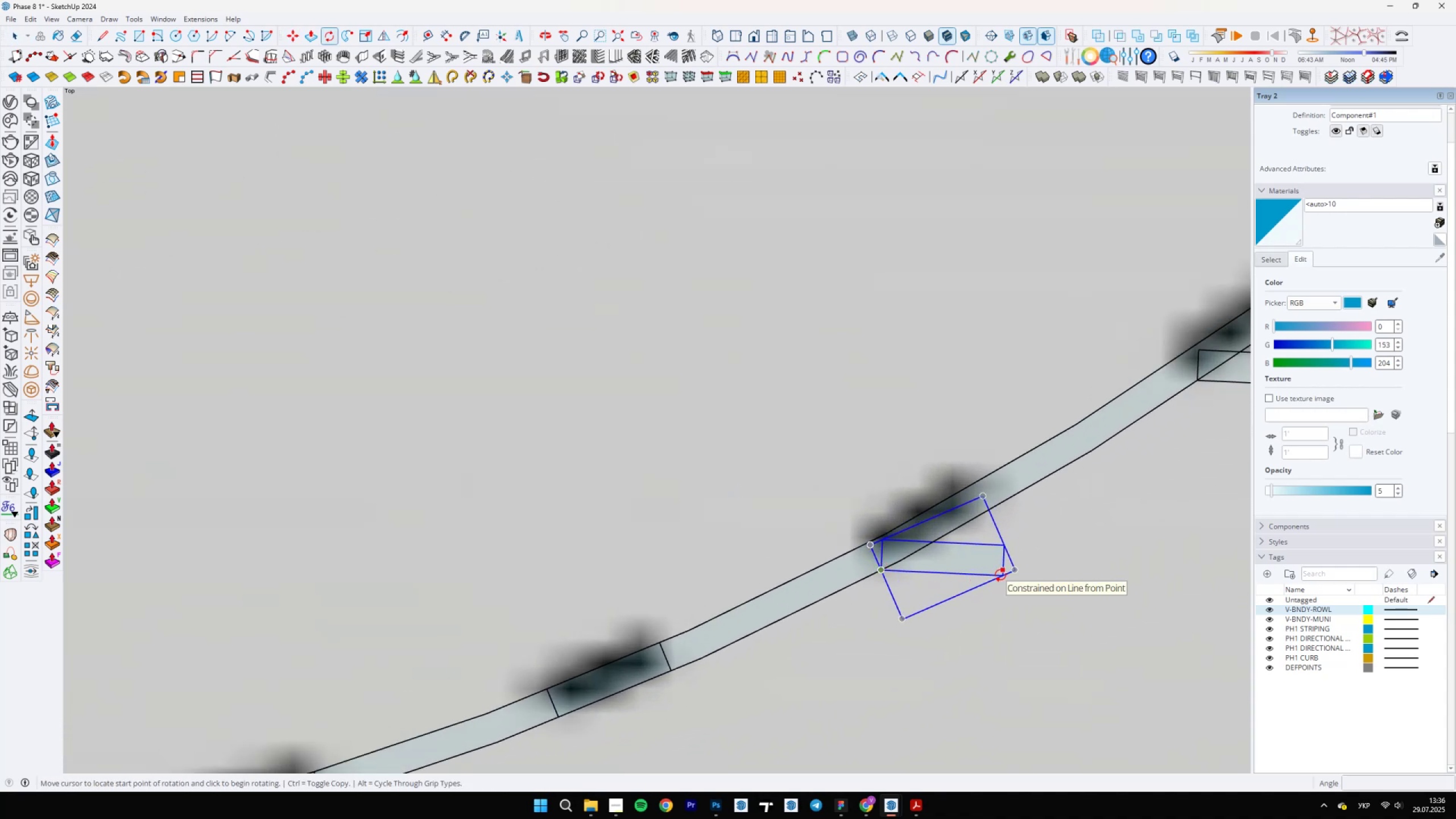 
left_click([1002, 577])
 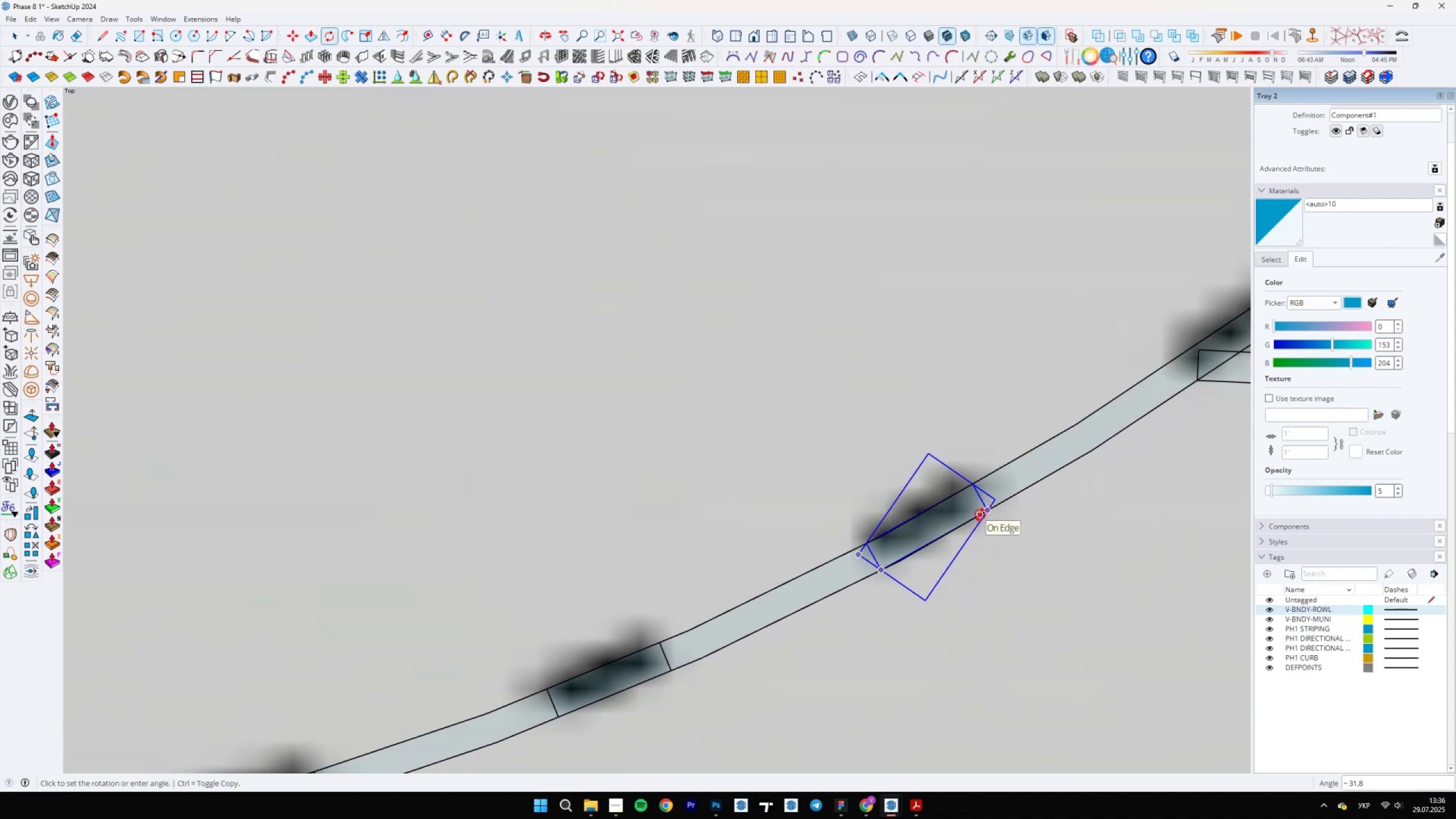 
left_click([980, 515])
 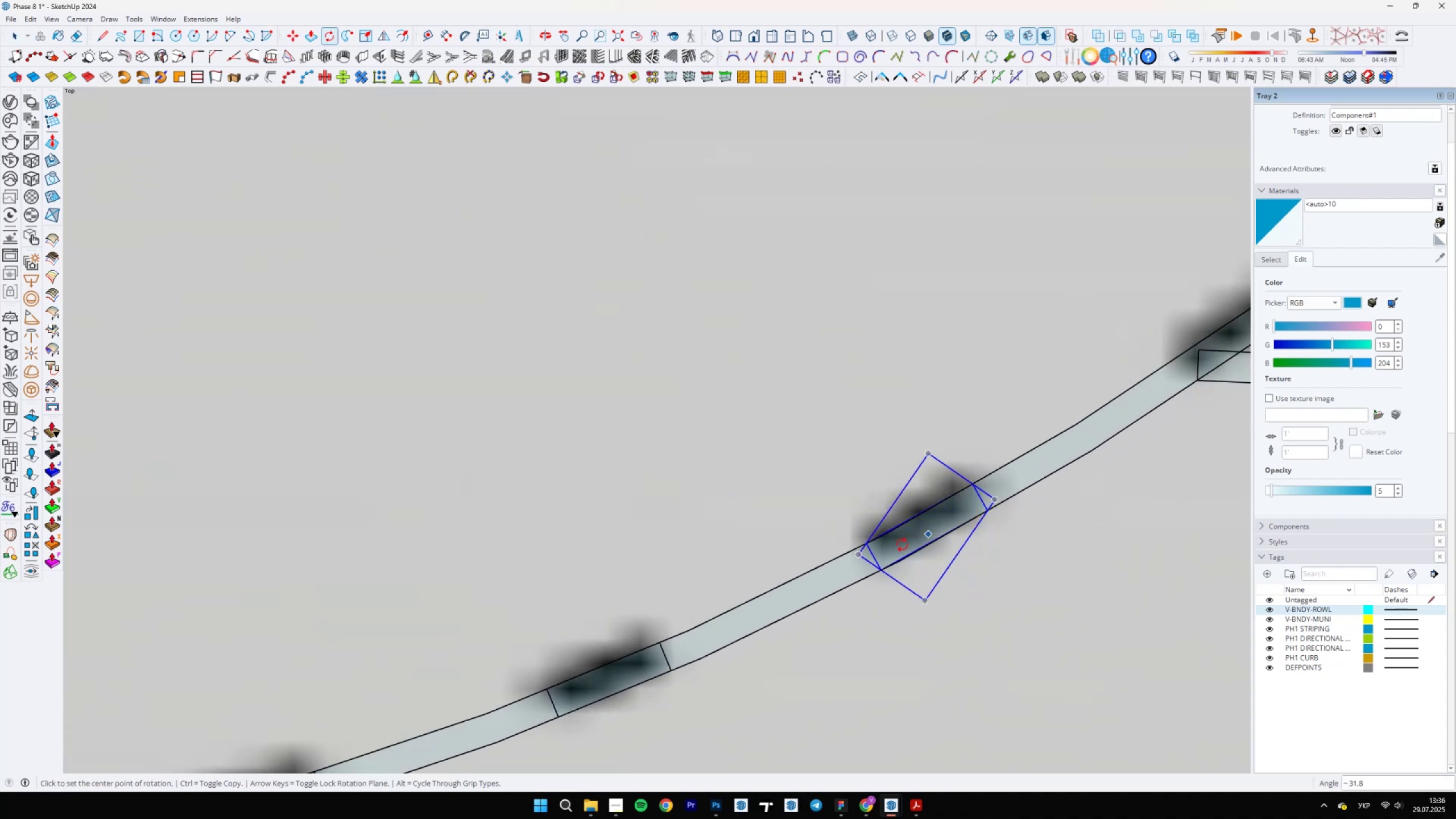 
scroll: coordinate [796, 603], scroll_direction: down, amount: 6.0
 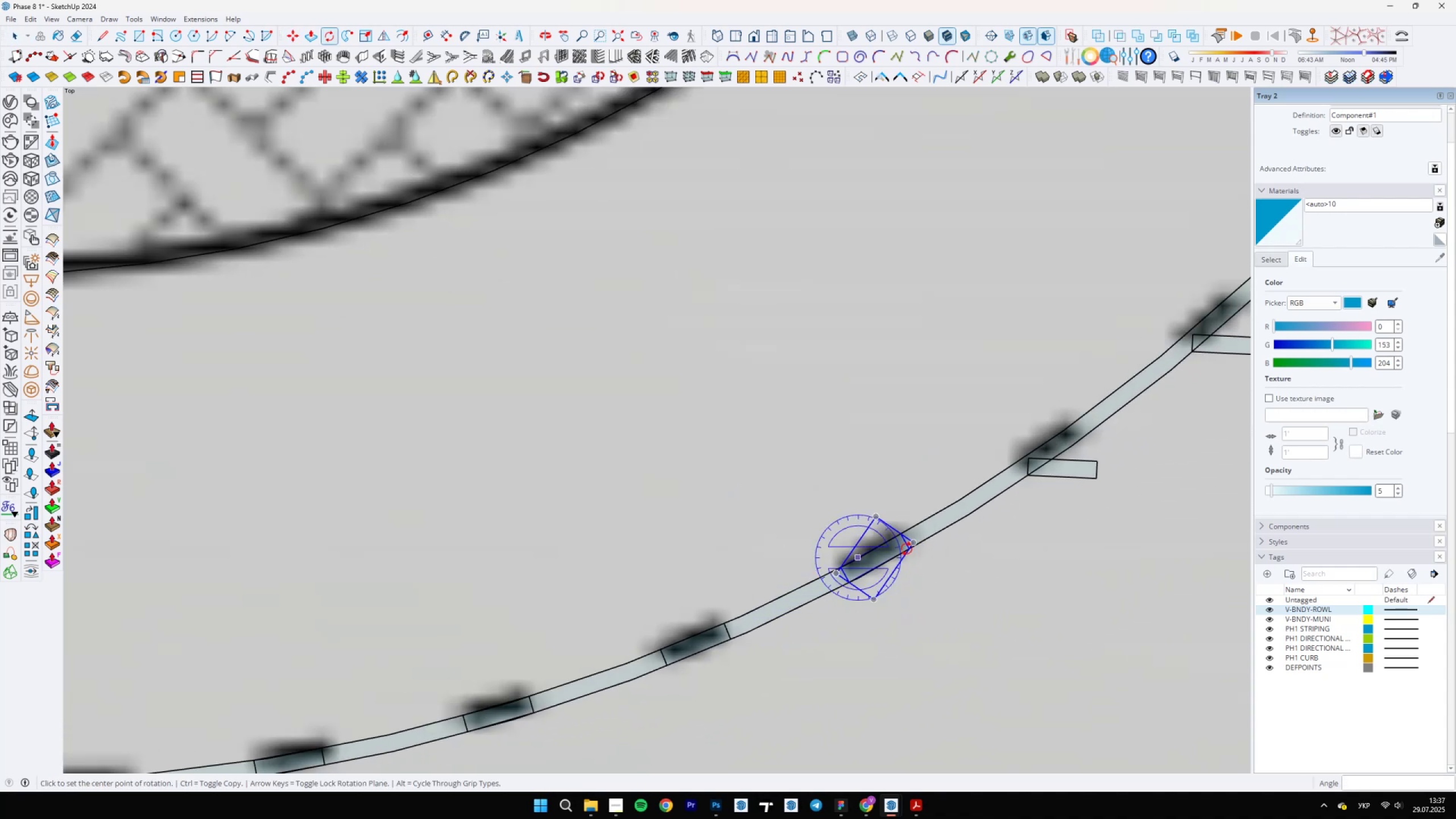 
scroll: coordinate [853, 543], scroll_direction: up, amount: 26.0
 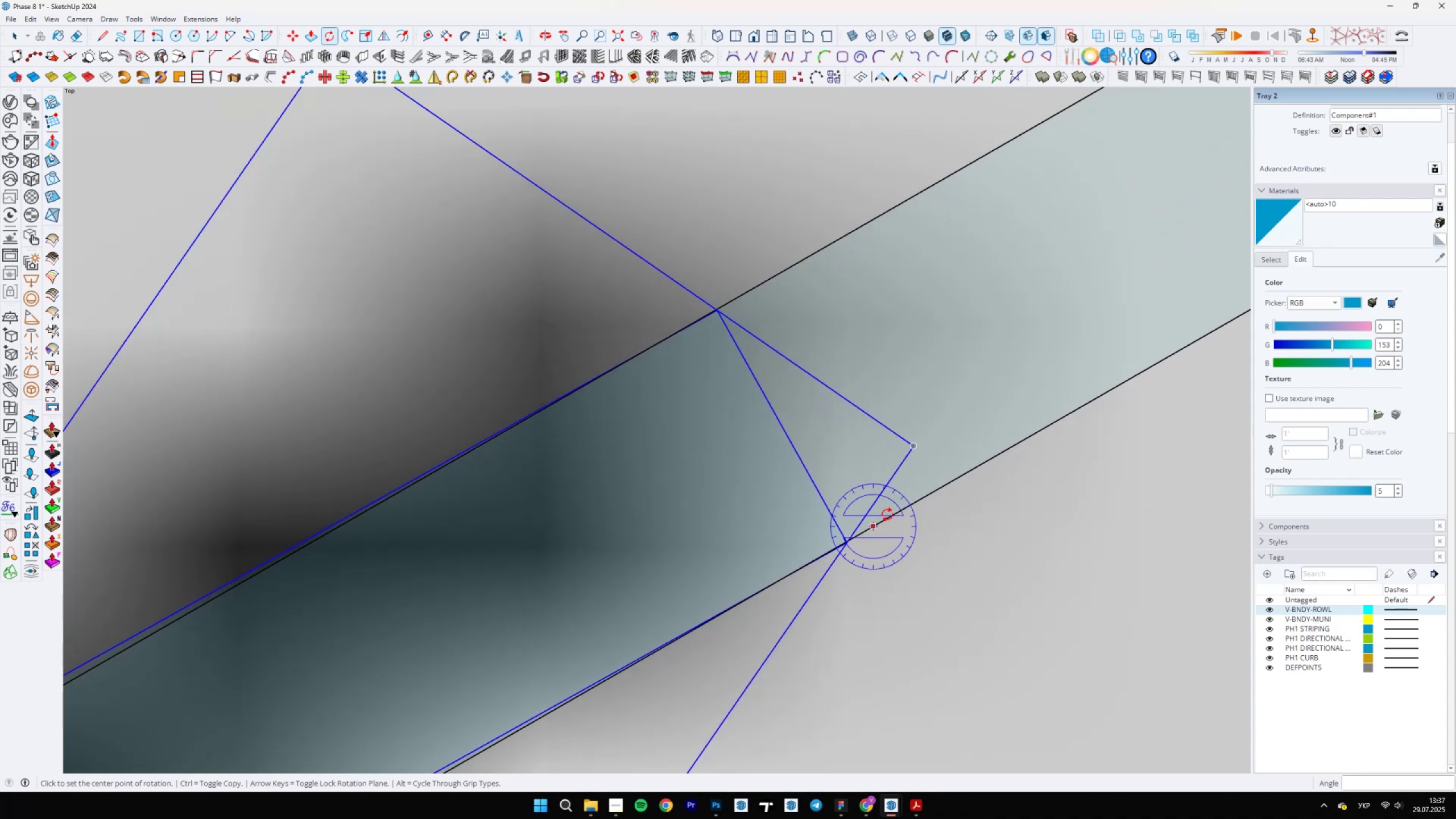 
key(Control+Z)
 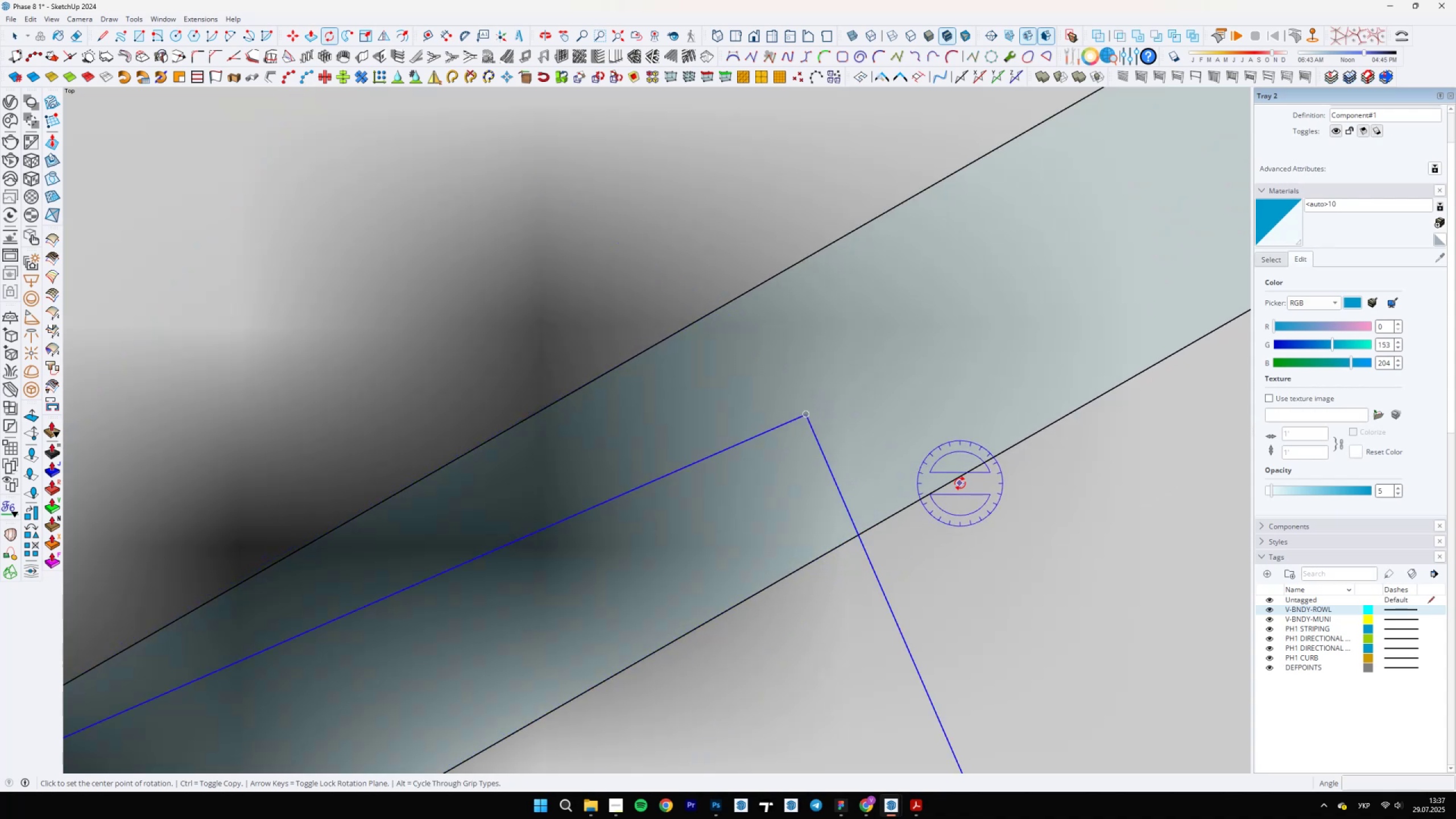 
scroll: coordinate [944, 508], scroll_direction: down, amount: 19.0
 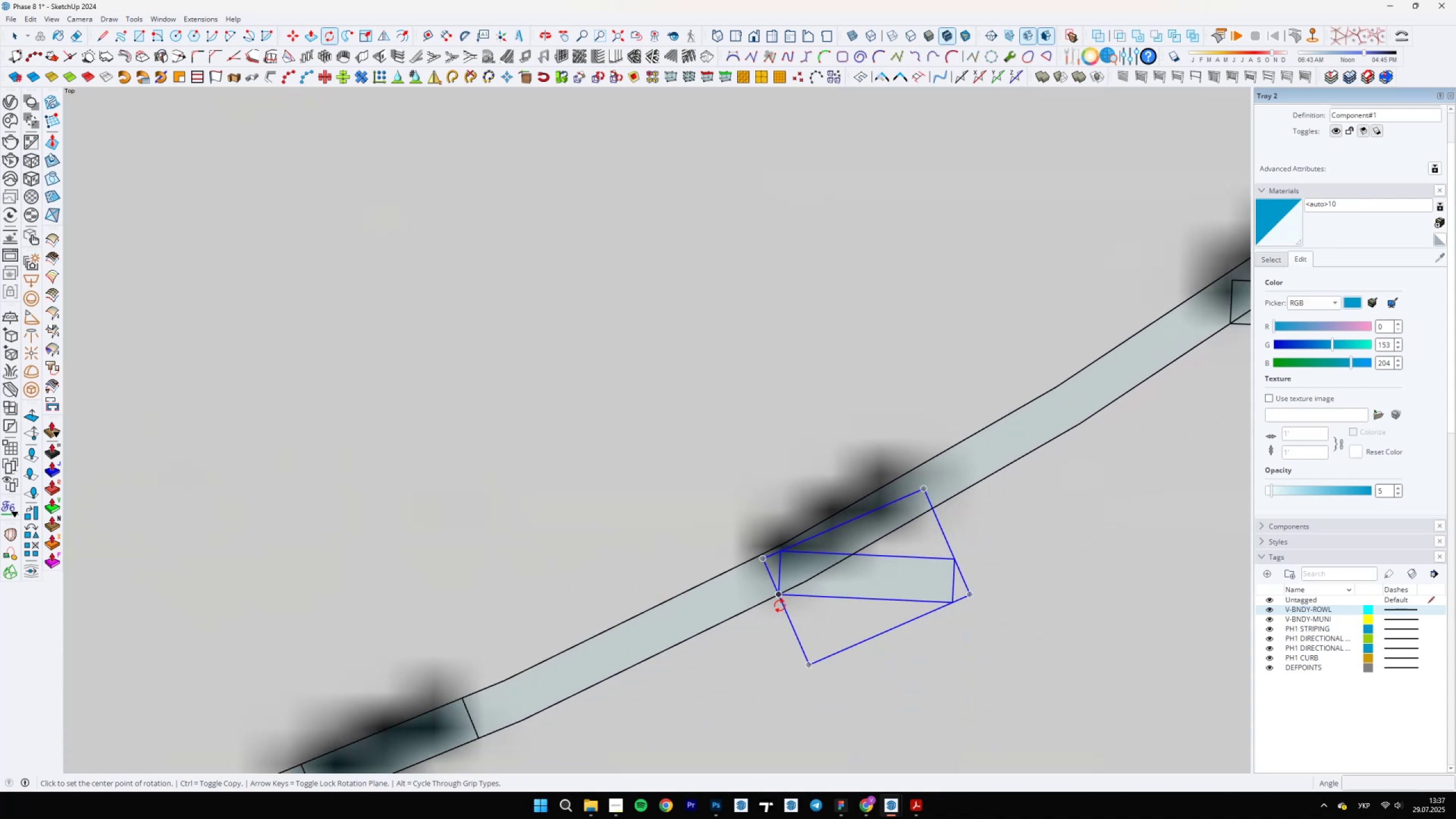 
left_click([780, 595])
 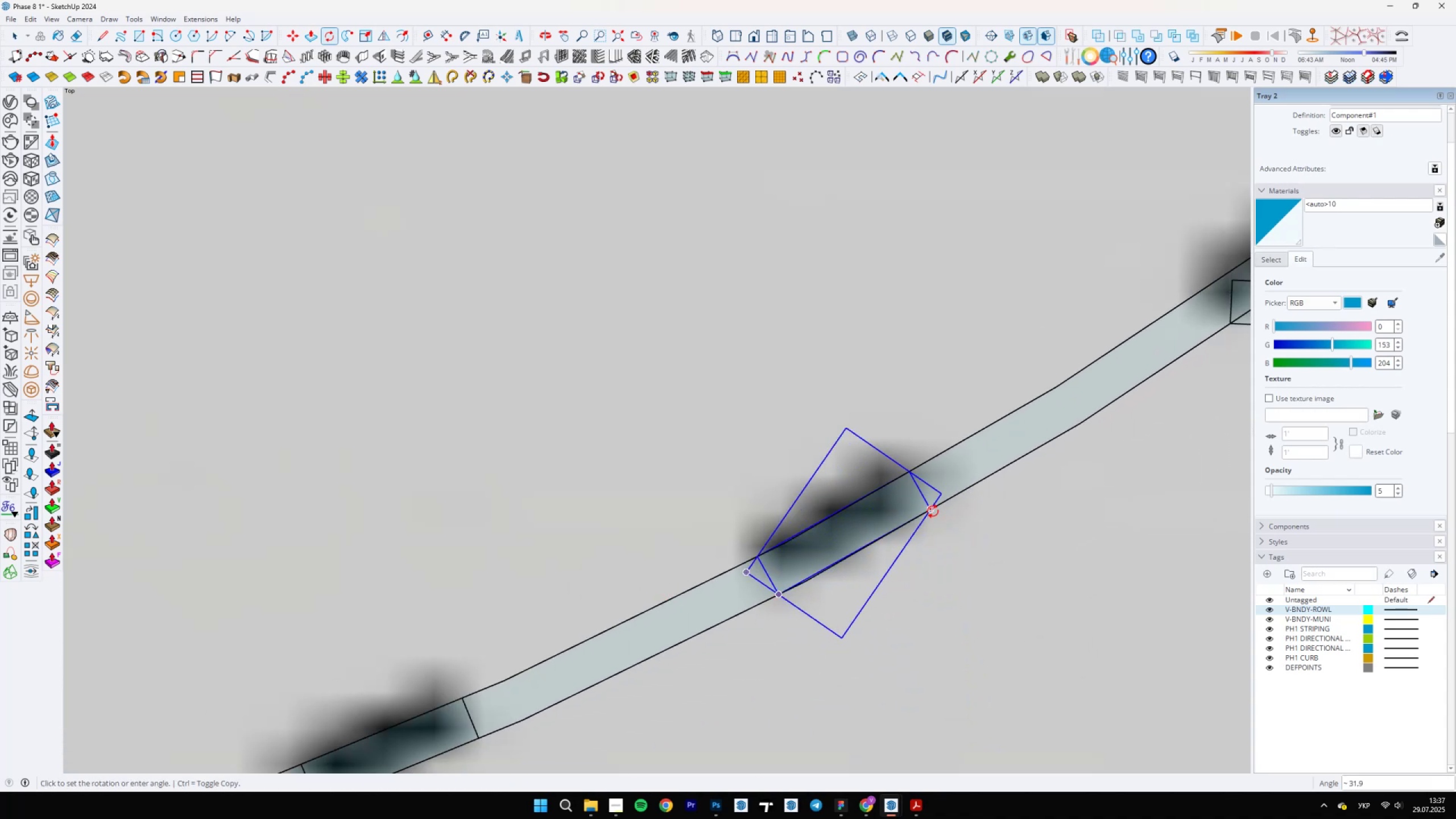 
left_click([930, 506])
 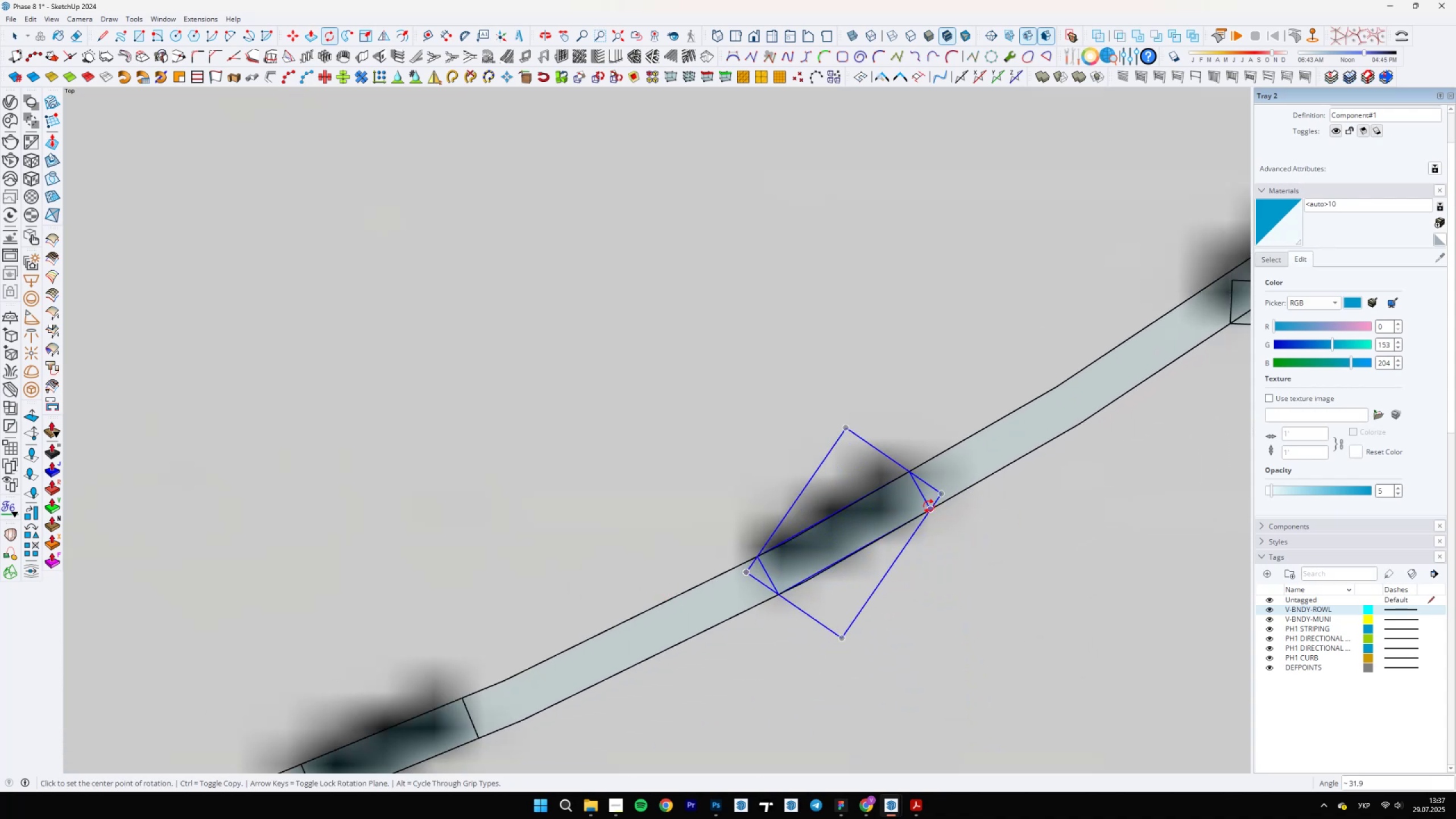 
scroll: coordinate [971, 432], scroll_direction: down, amount: 7.0
 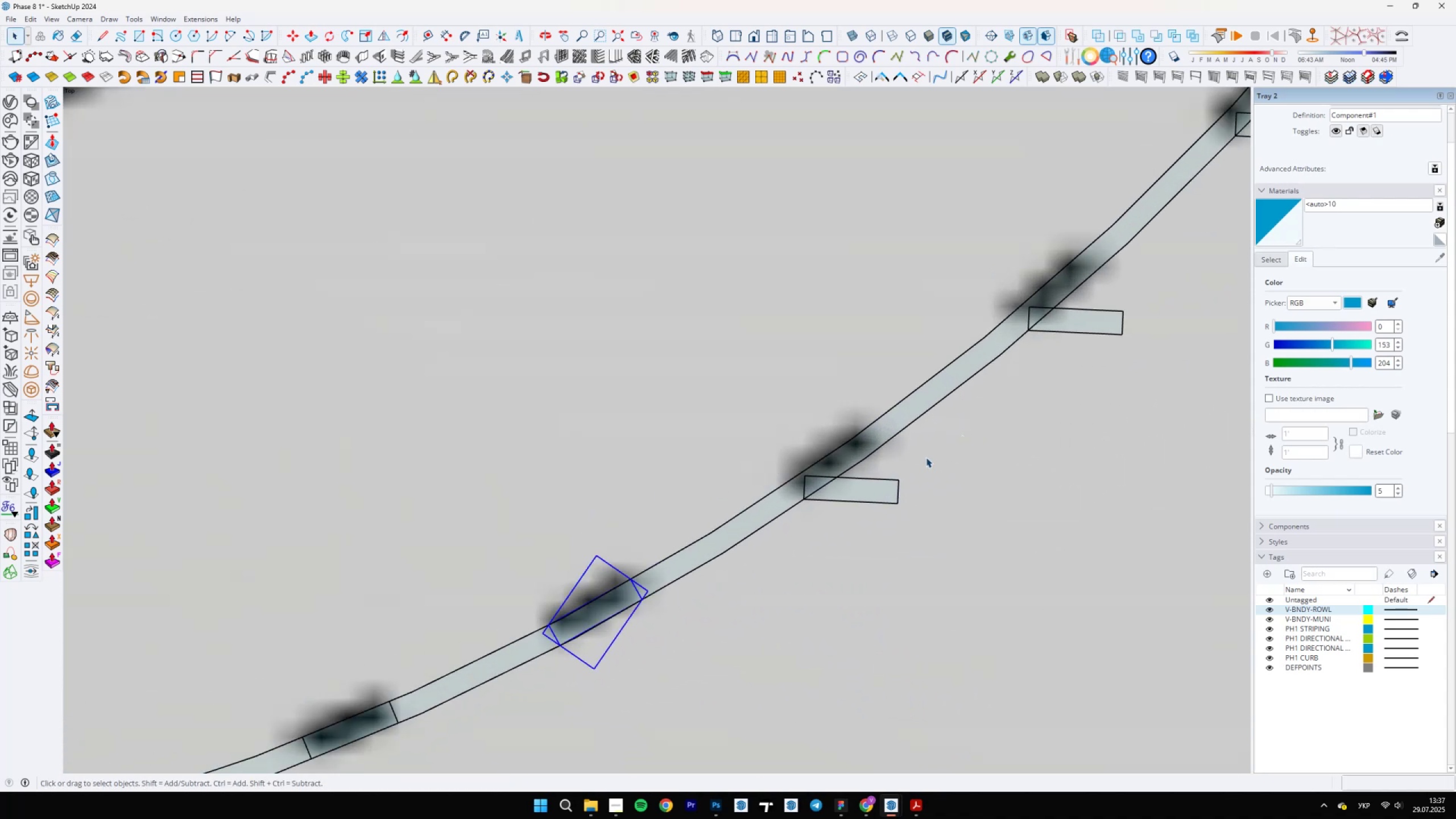 
key(Space)
 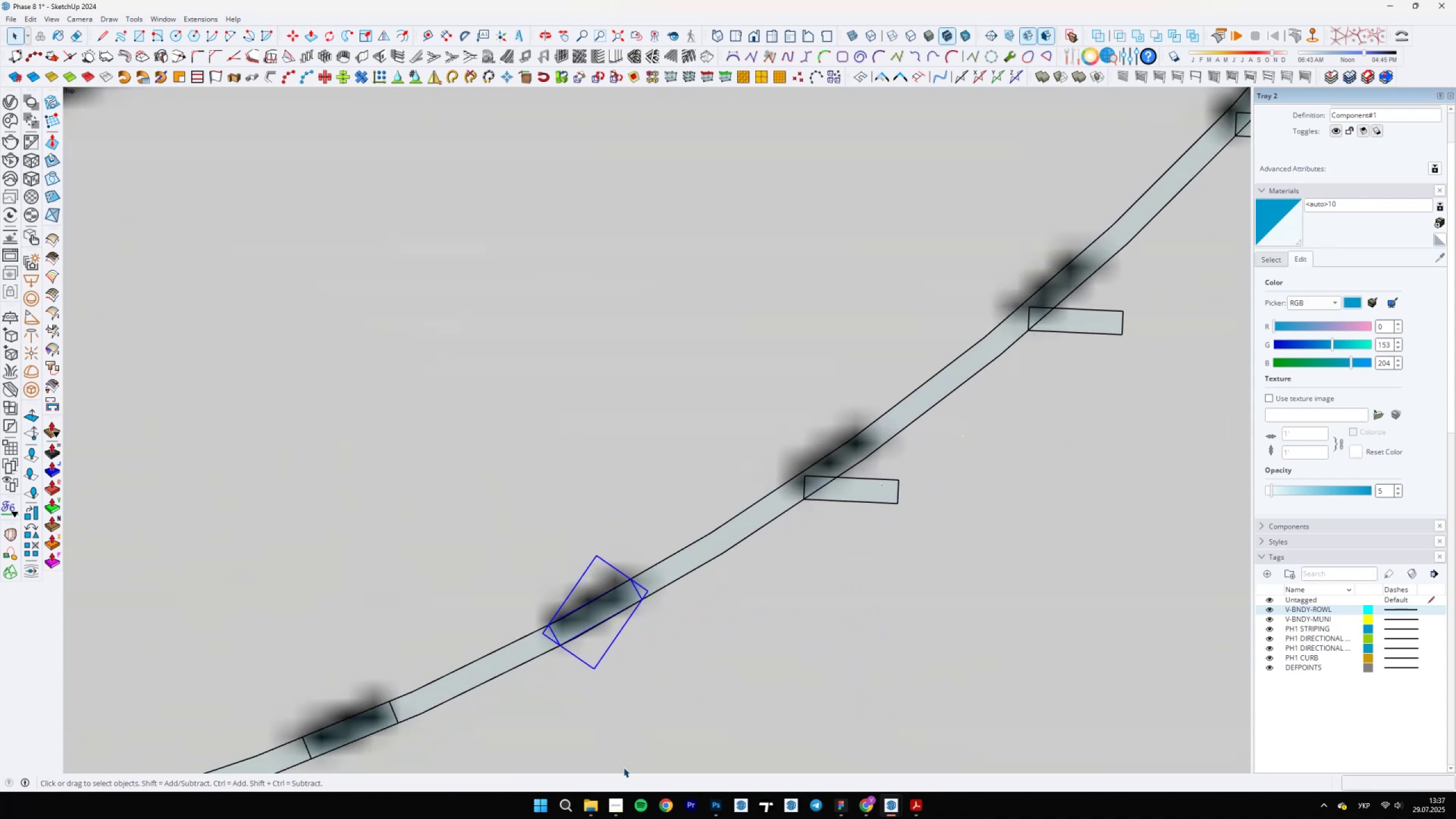 
left_click([592, 811])
 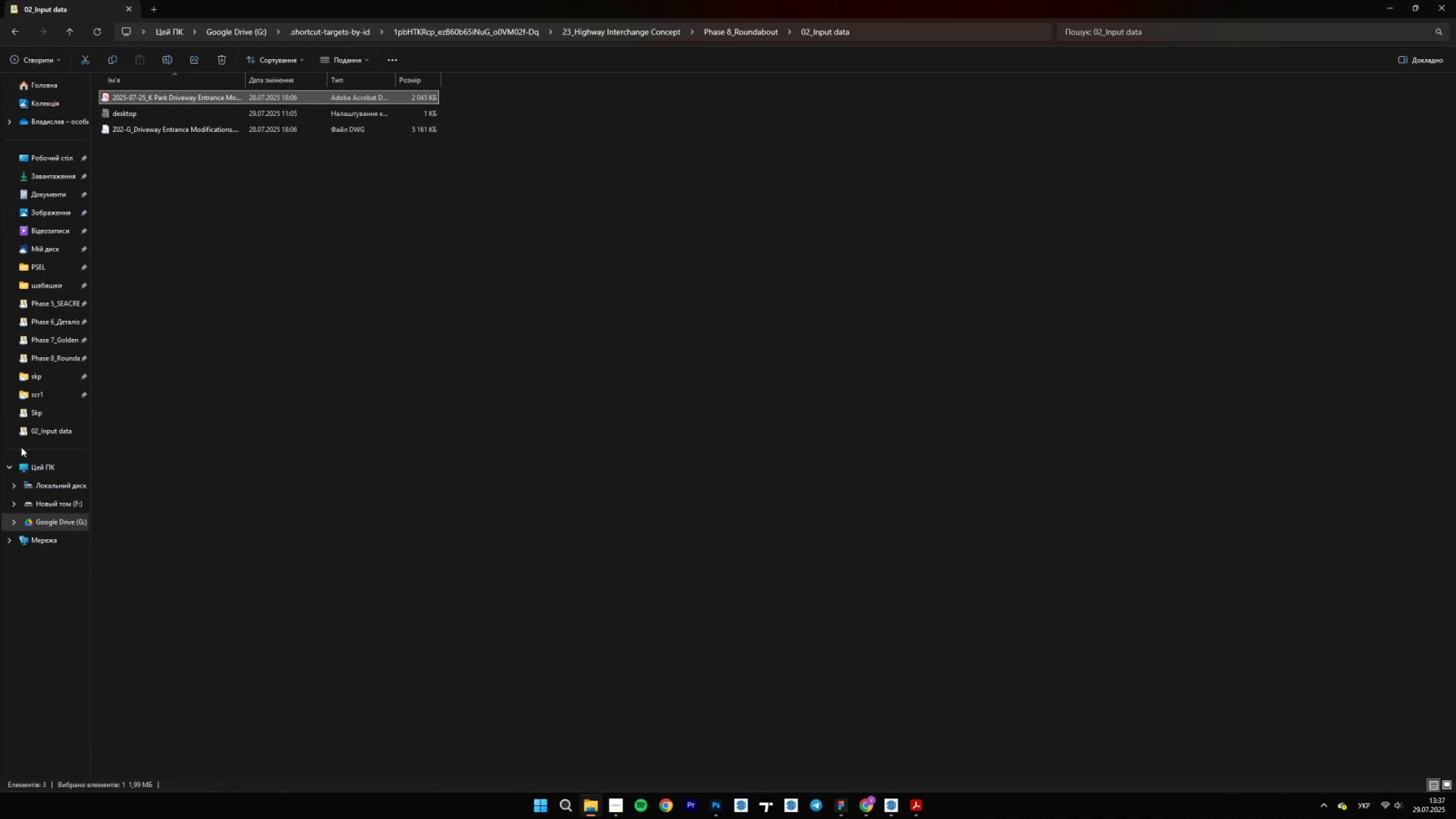 
left_click([37, 466])
 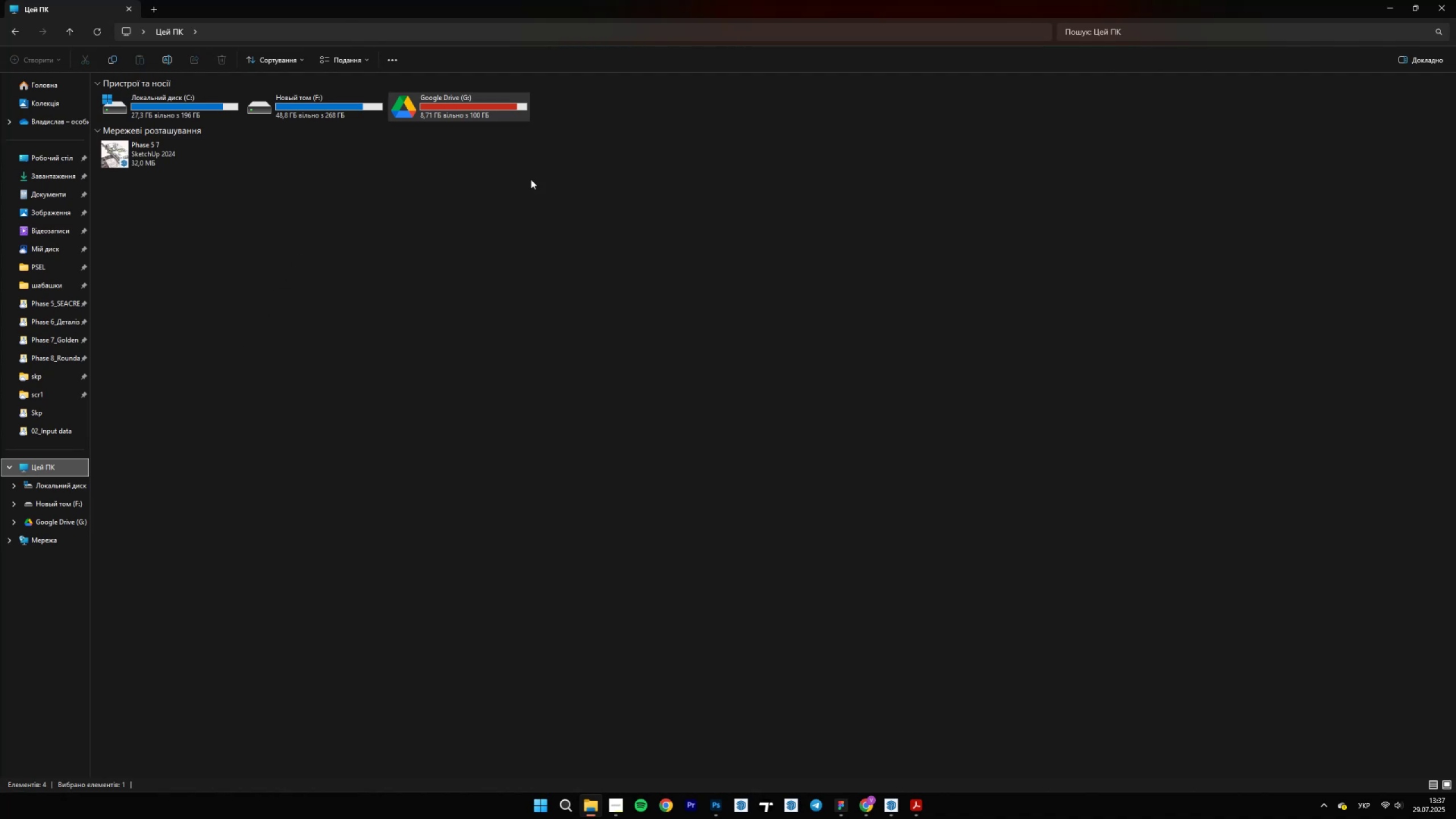 
left_click([1455, 0])
 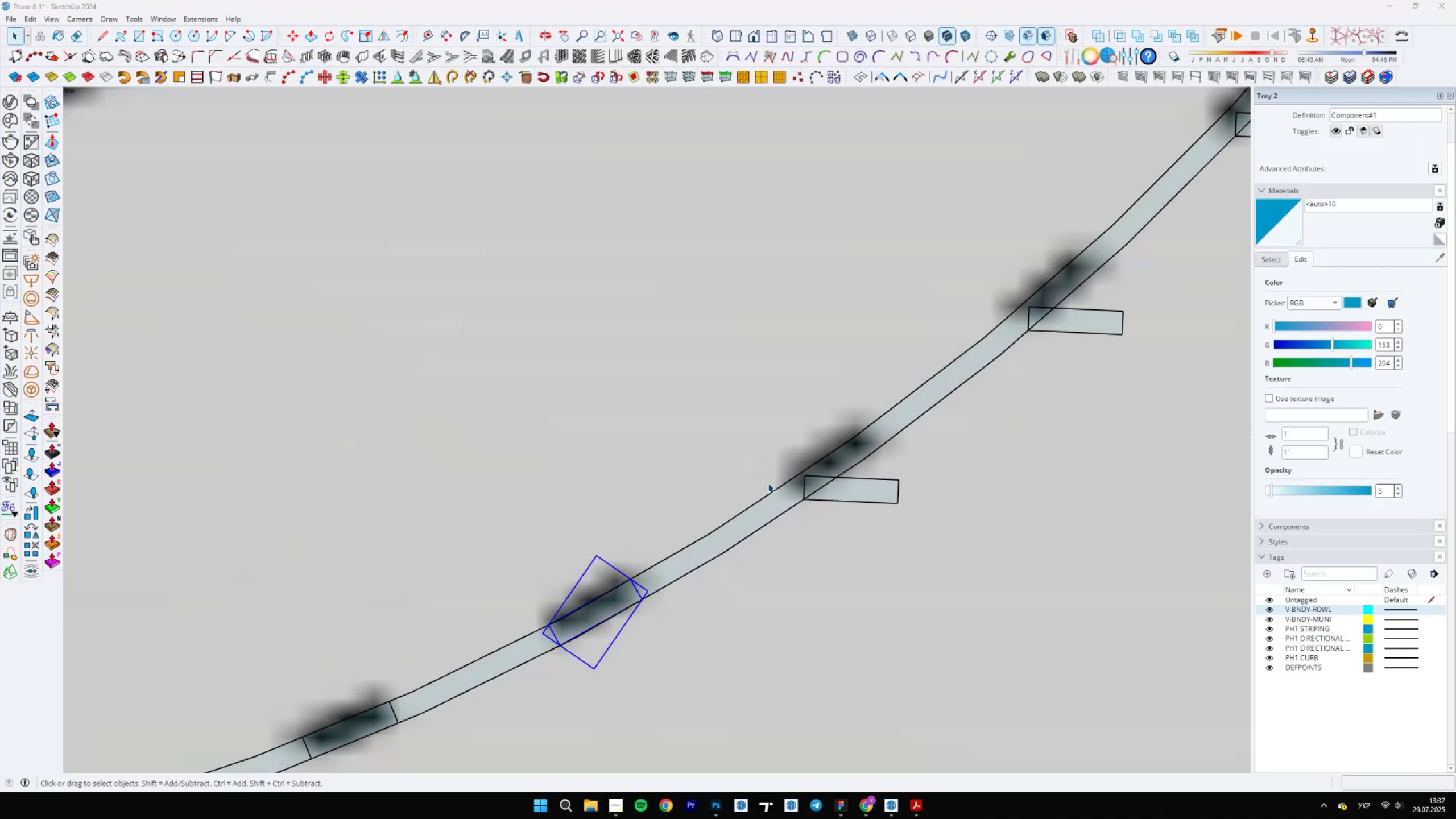 
scroll: coordinate [682, 542], scroll_direction: down, amount: 4.0
 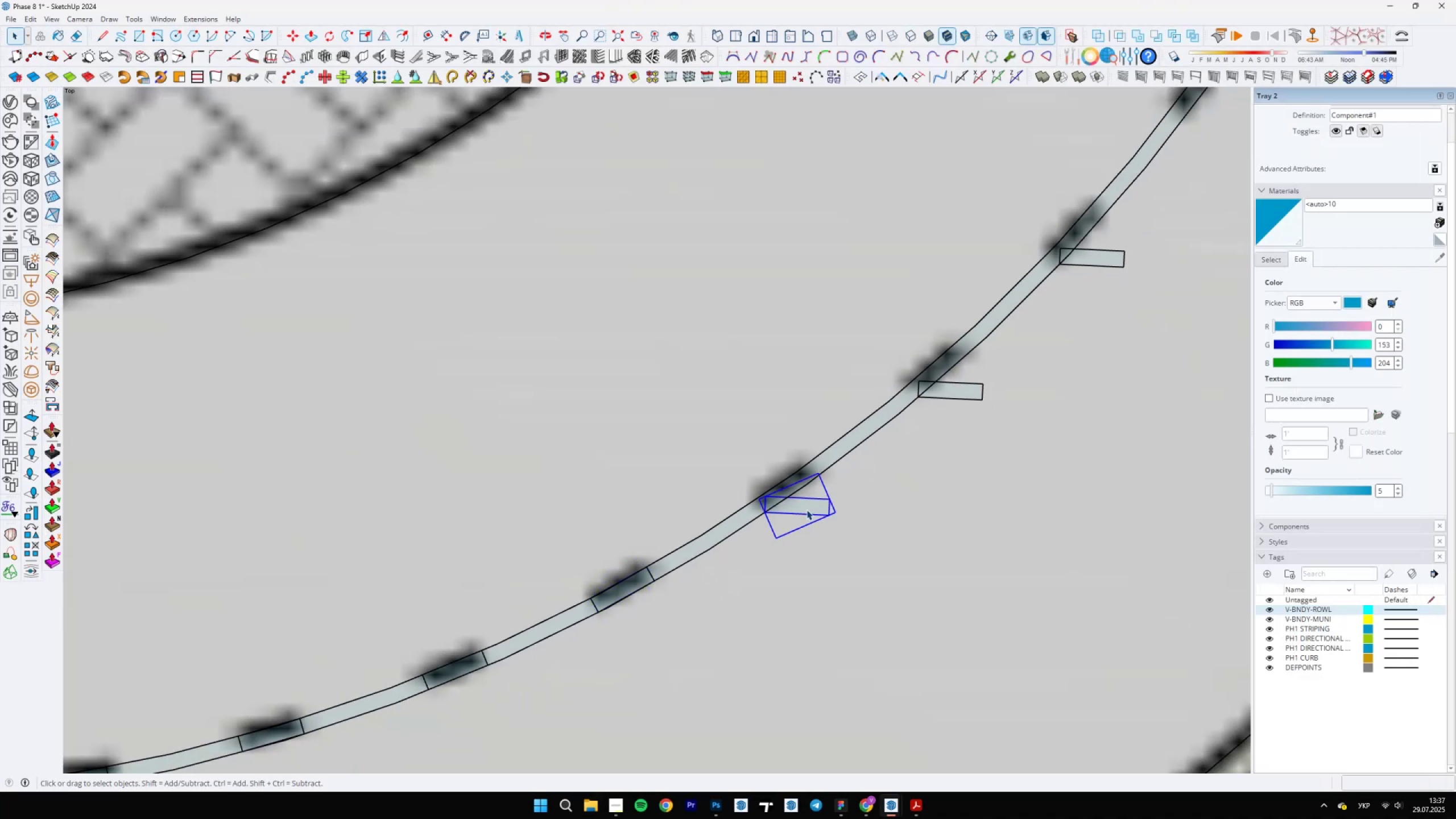 
wait(5.3)
 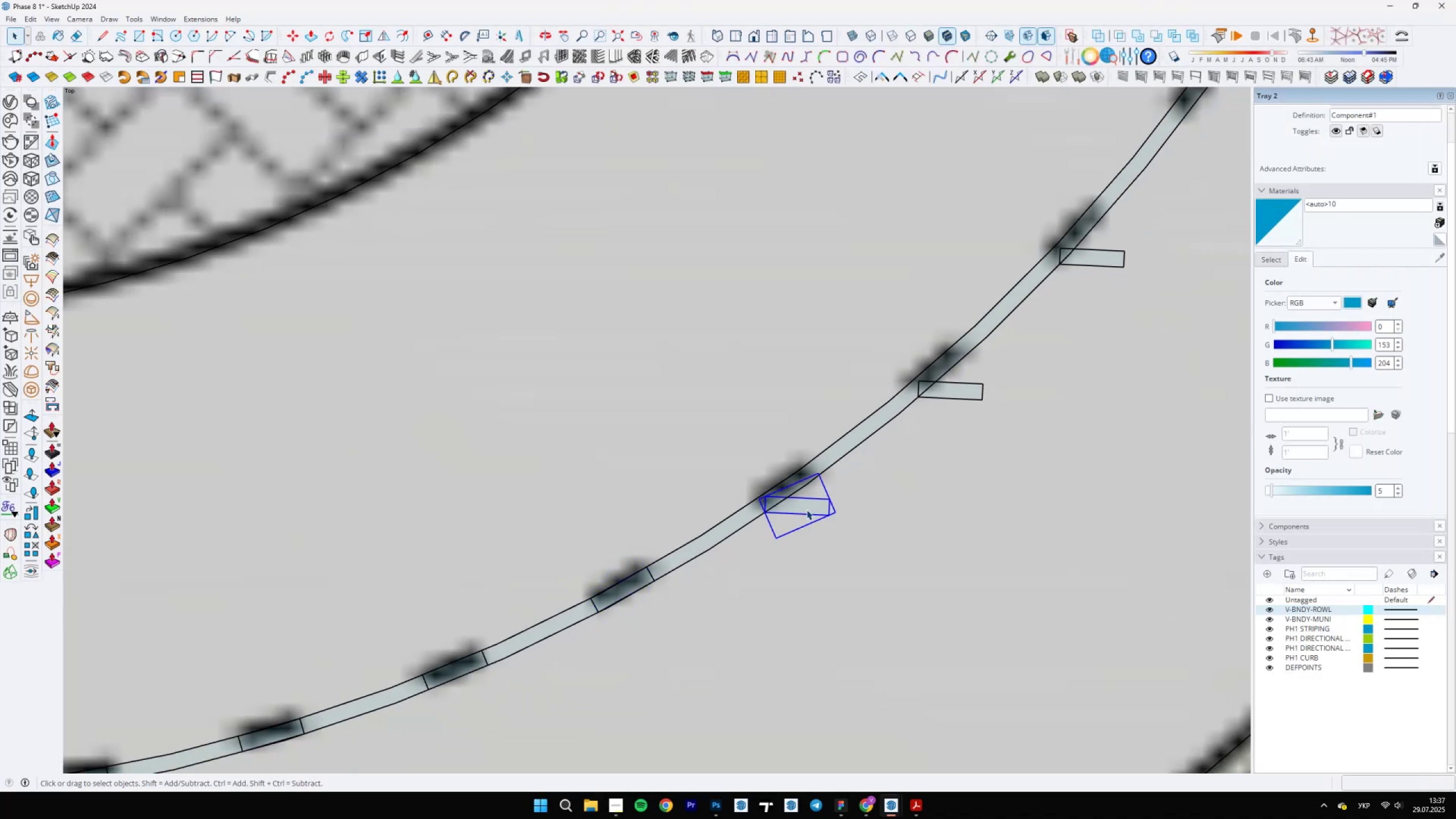 
scroll: coordinate [774, 534], scroll_direction: up, amount: 9.0
 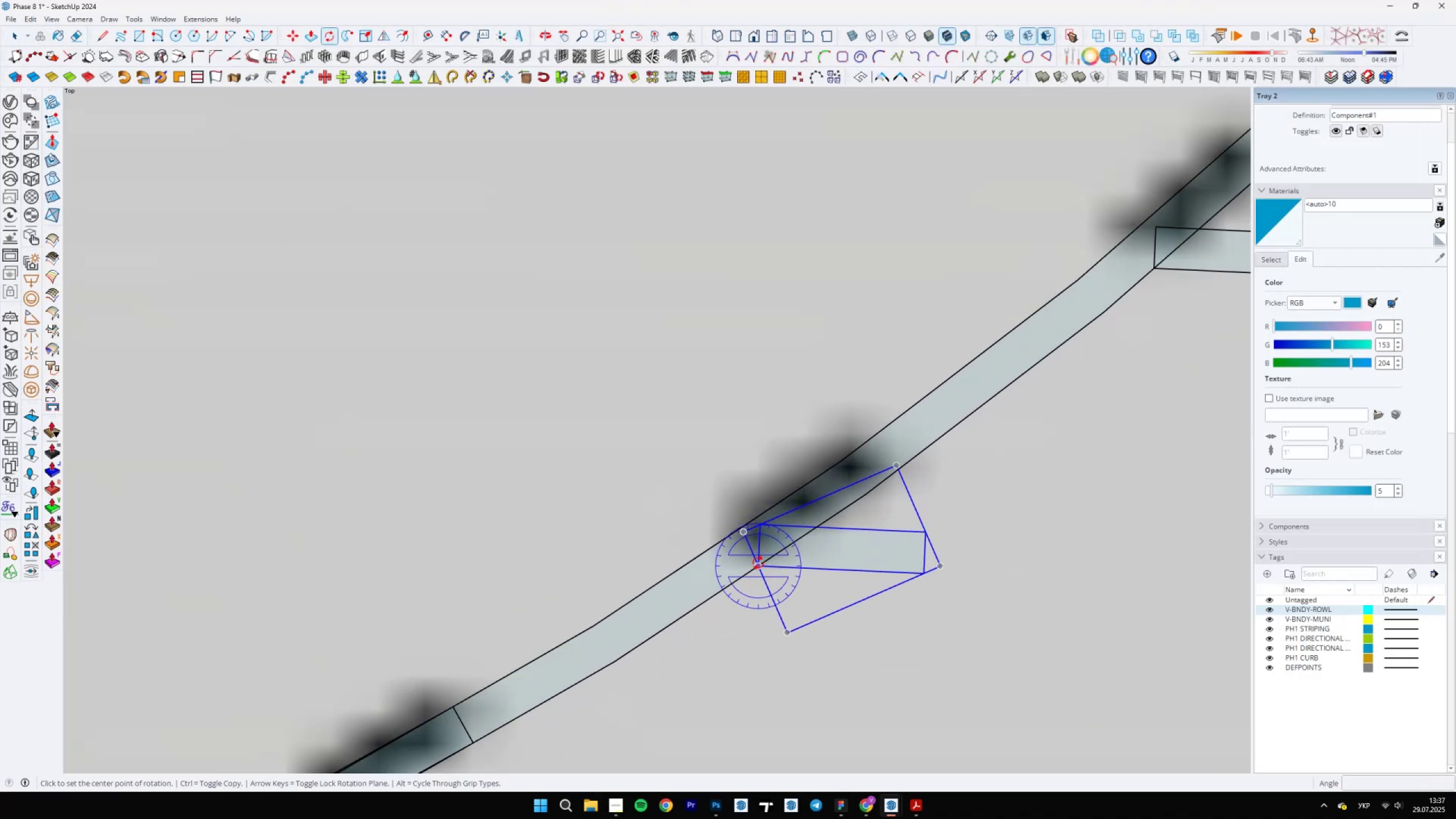 
key(Q)
 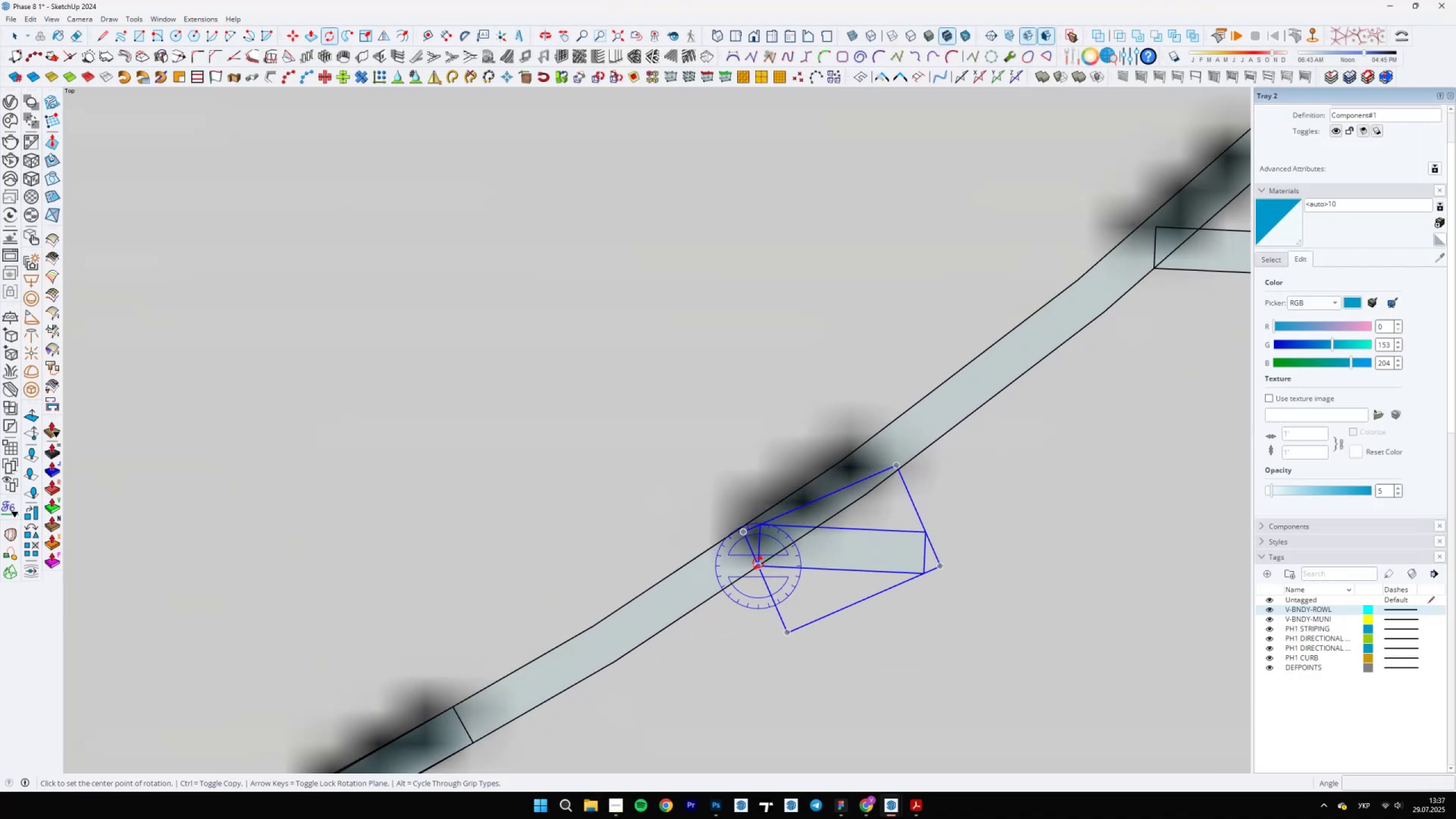 
left_click([758, 564])
 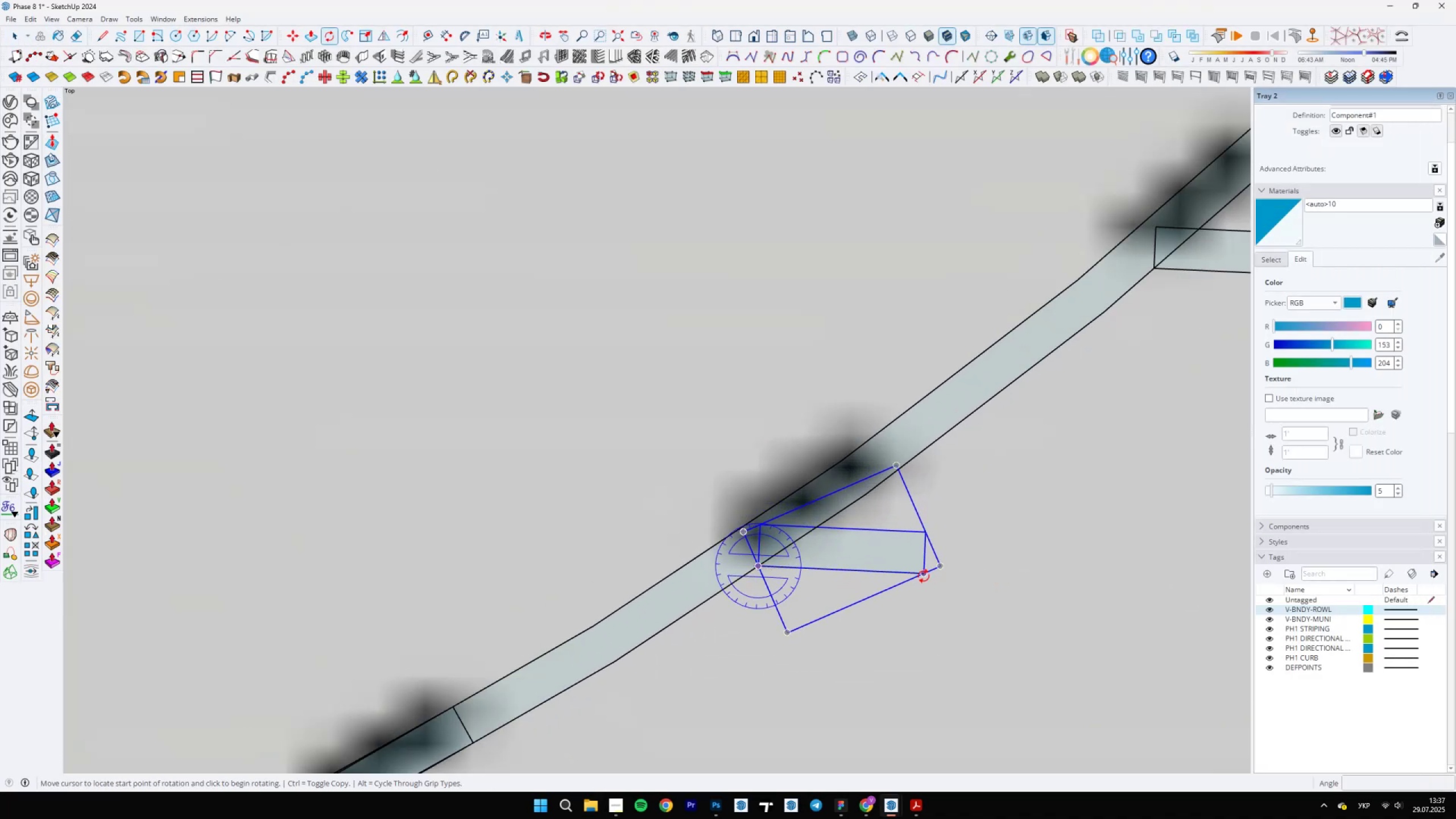 
left_click([922, 574])
 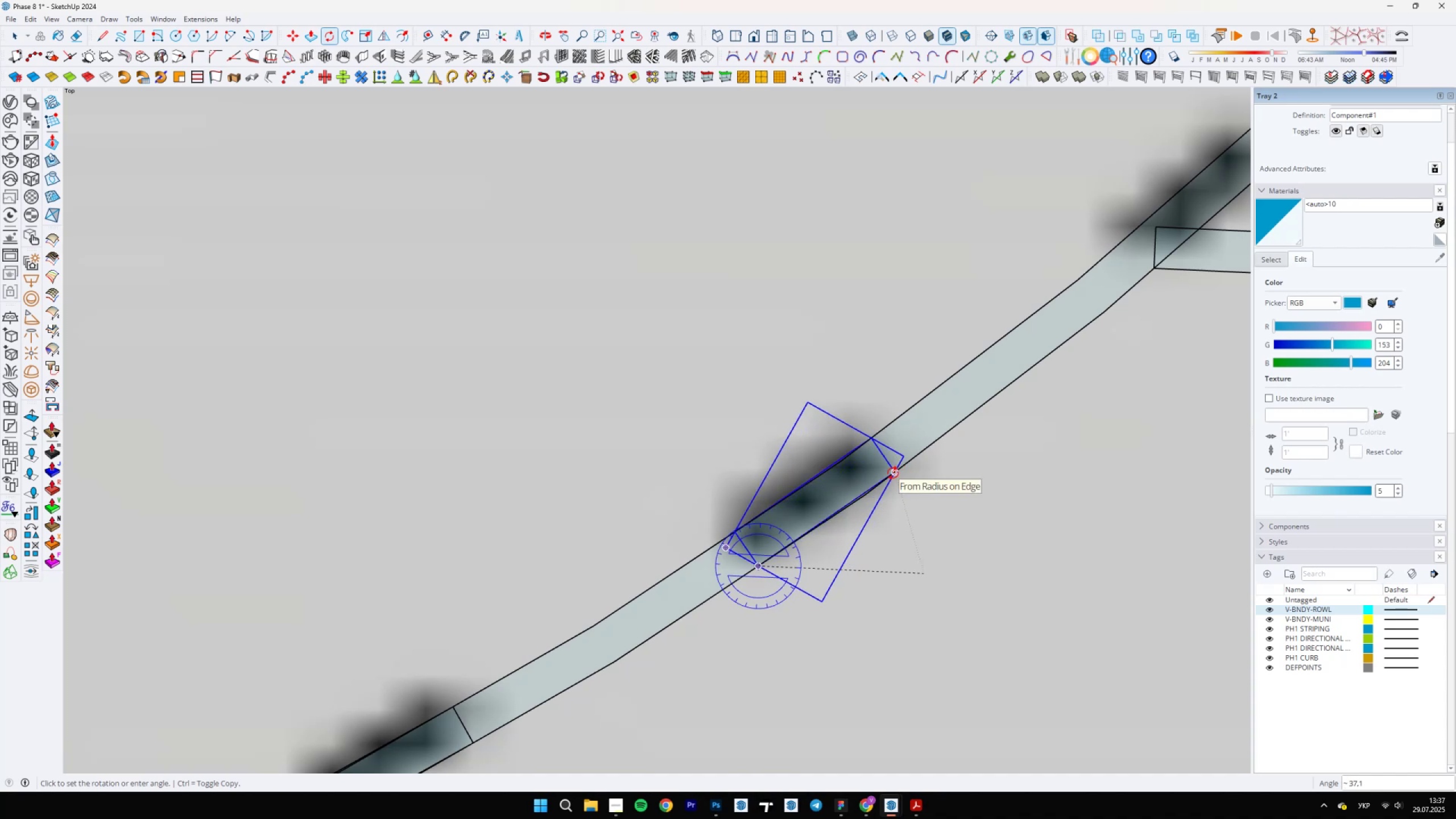 
scroll: coordinate [893, 473], scroll_direction: up, amount: 5.0
 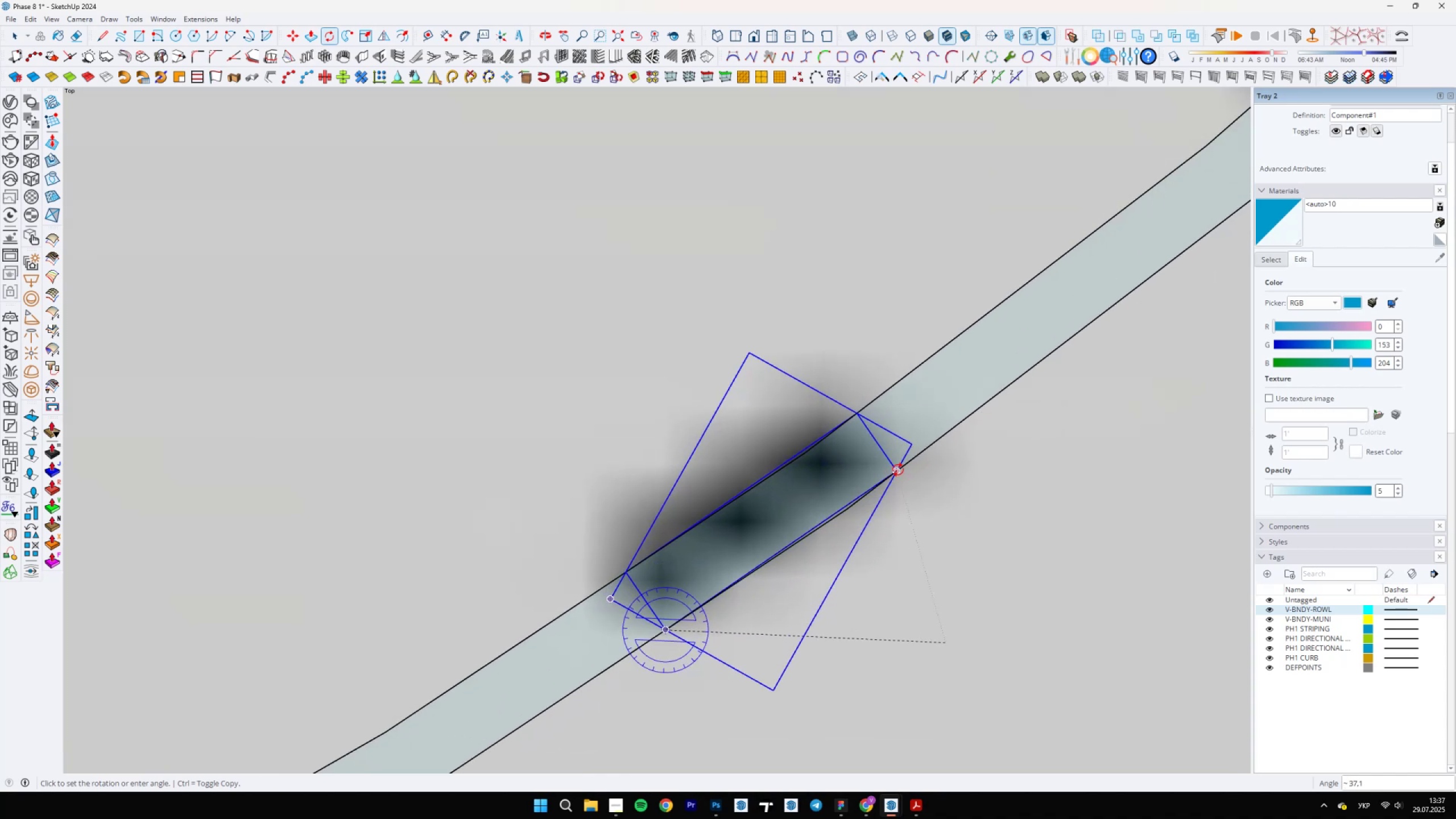 
left_click([898, 470])
 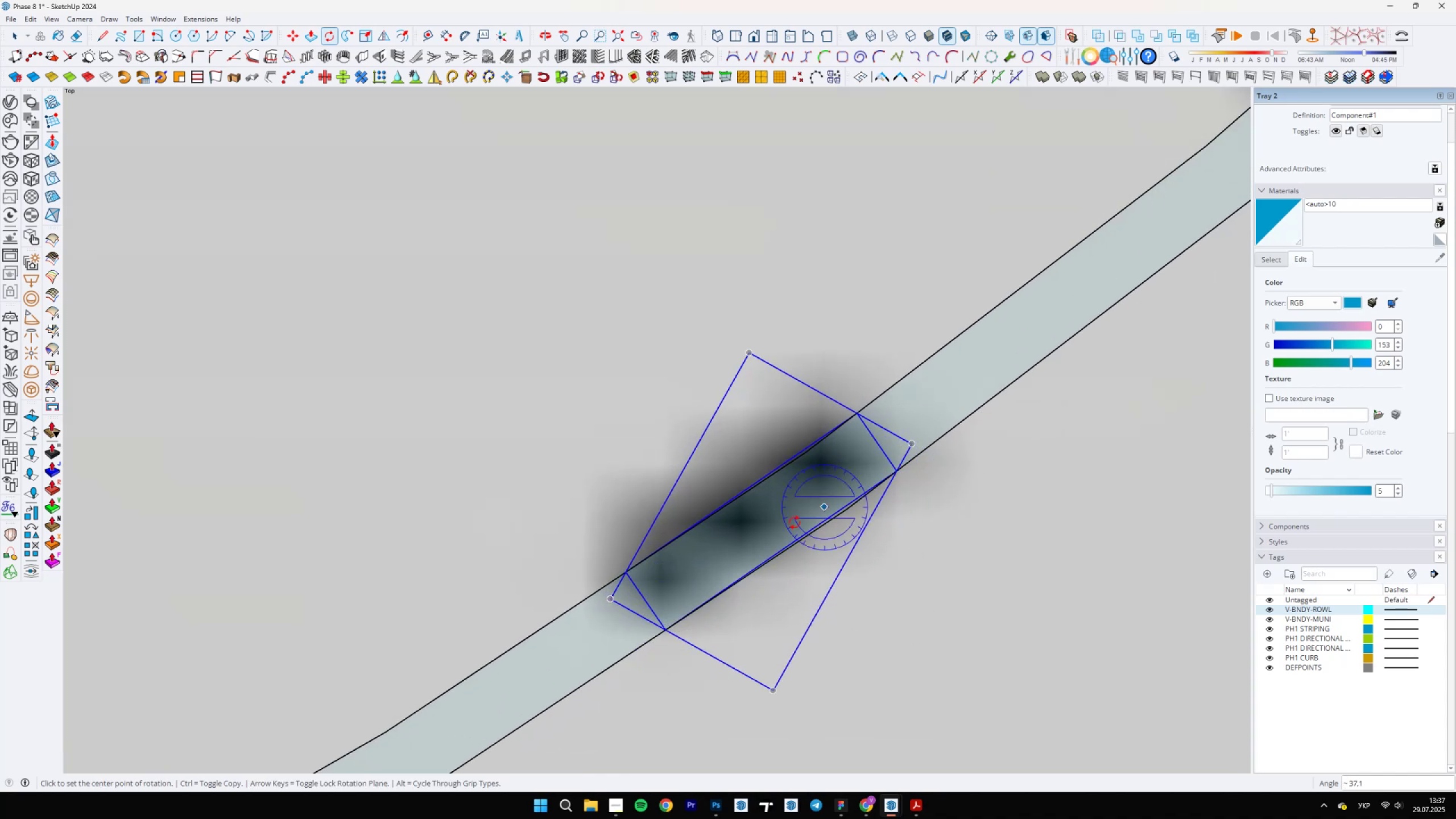 
scroll: coordinate [714, 581], scroll_direction: down, amount: 13.0
 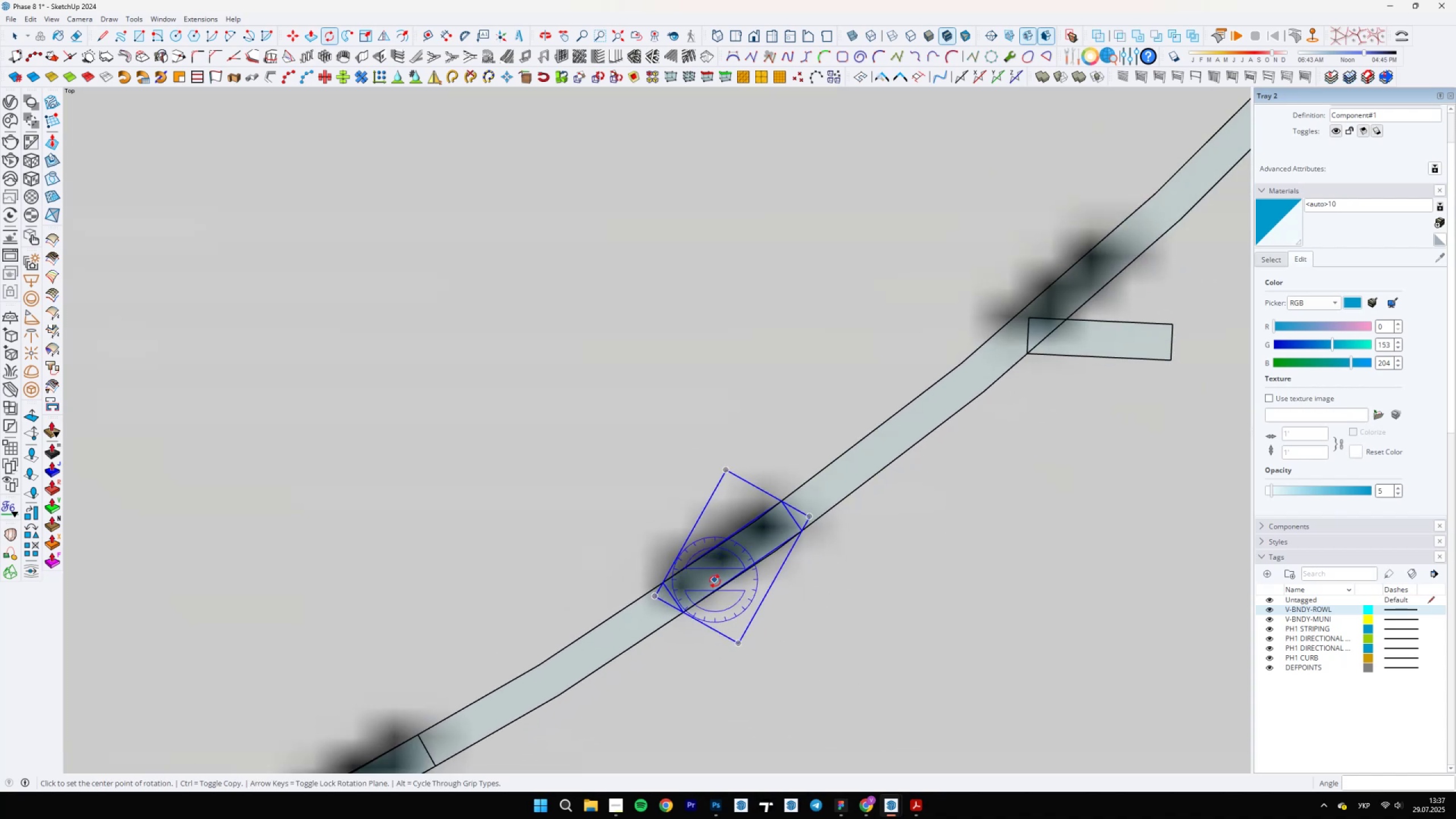 
key(Space)
 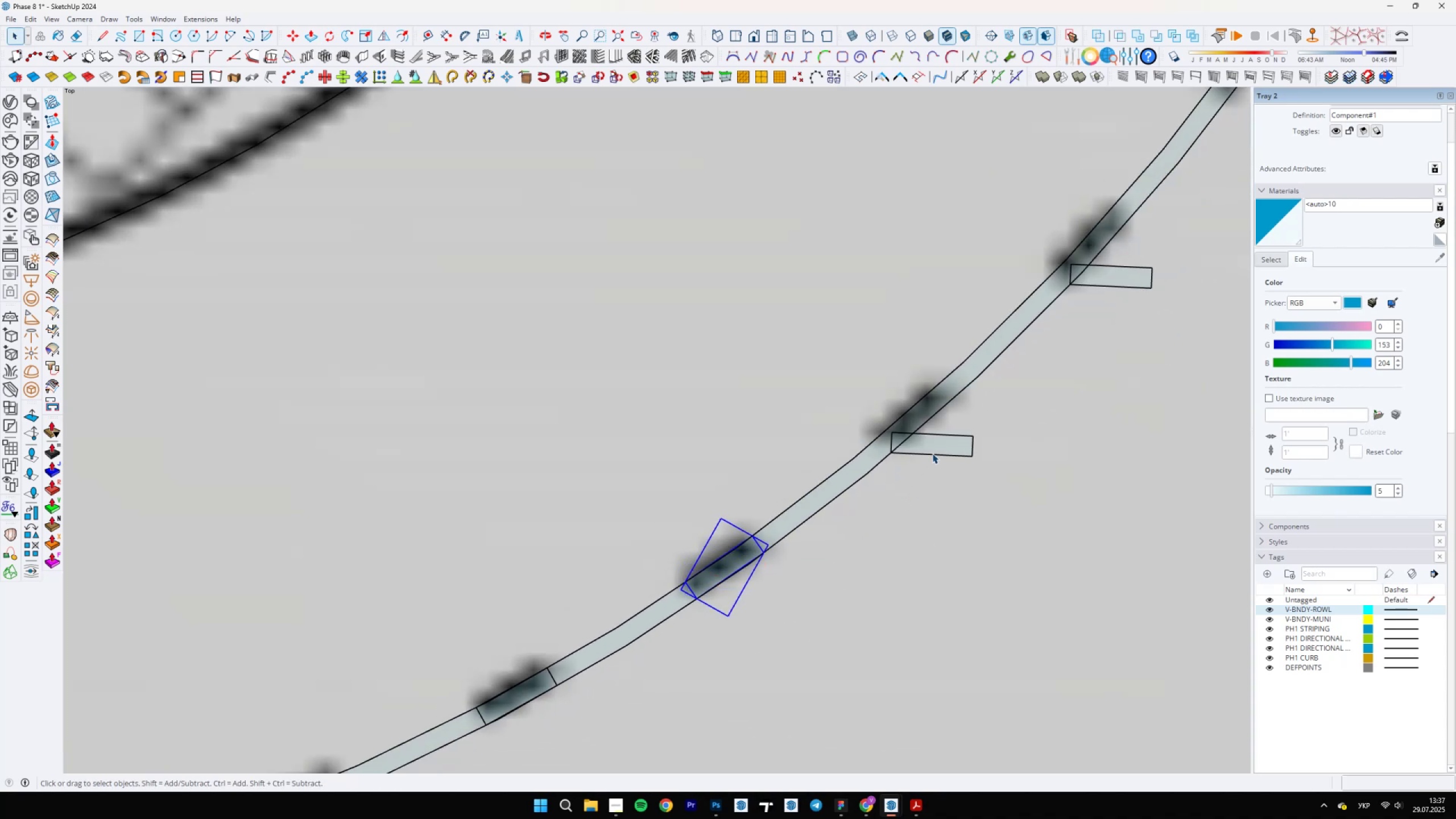 
scroll: coordinate [899, 457], scroll_direction: up, amount: 10.0
 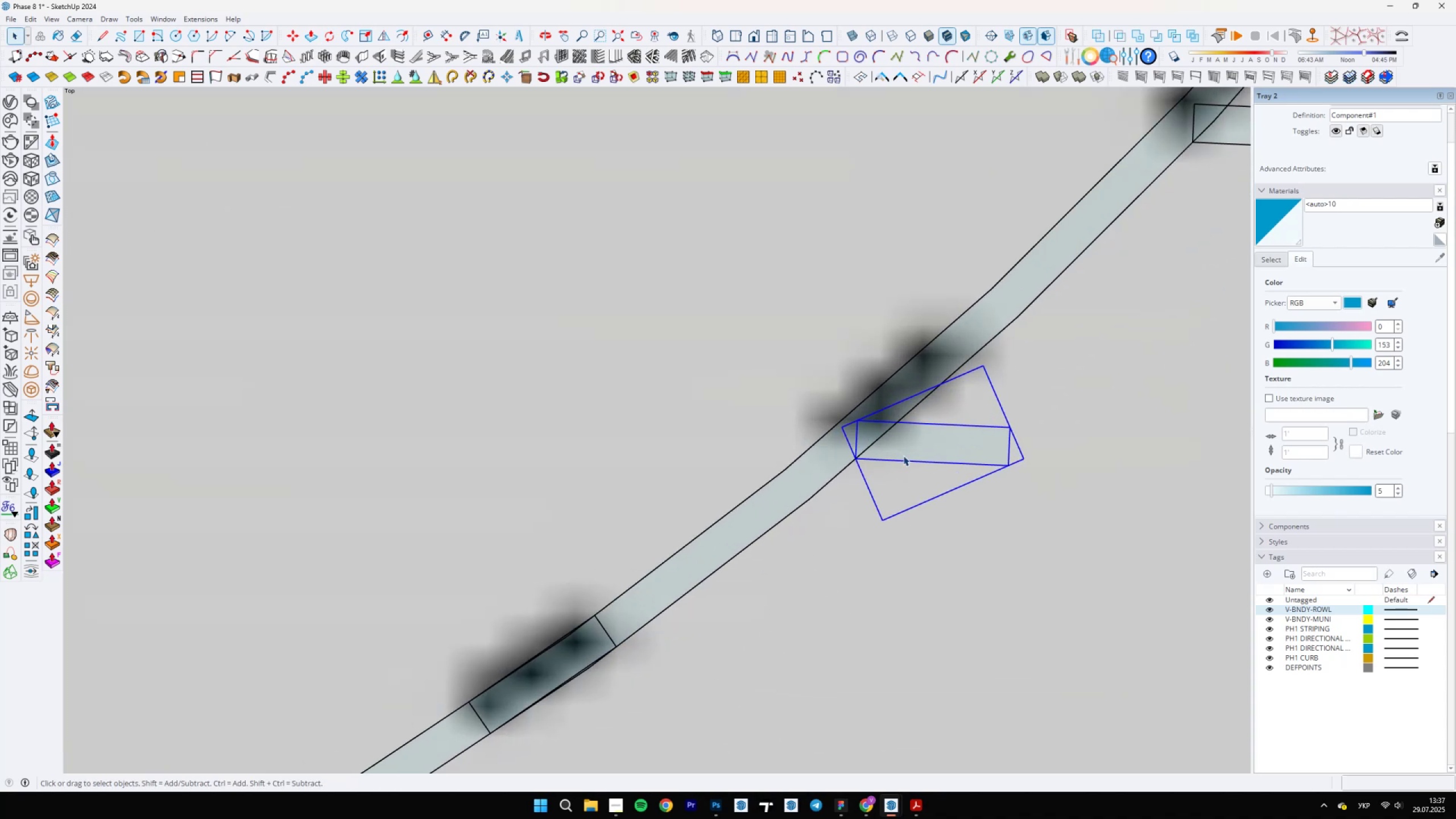 
key(Q)
 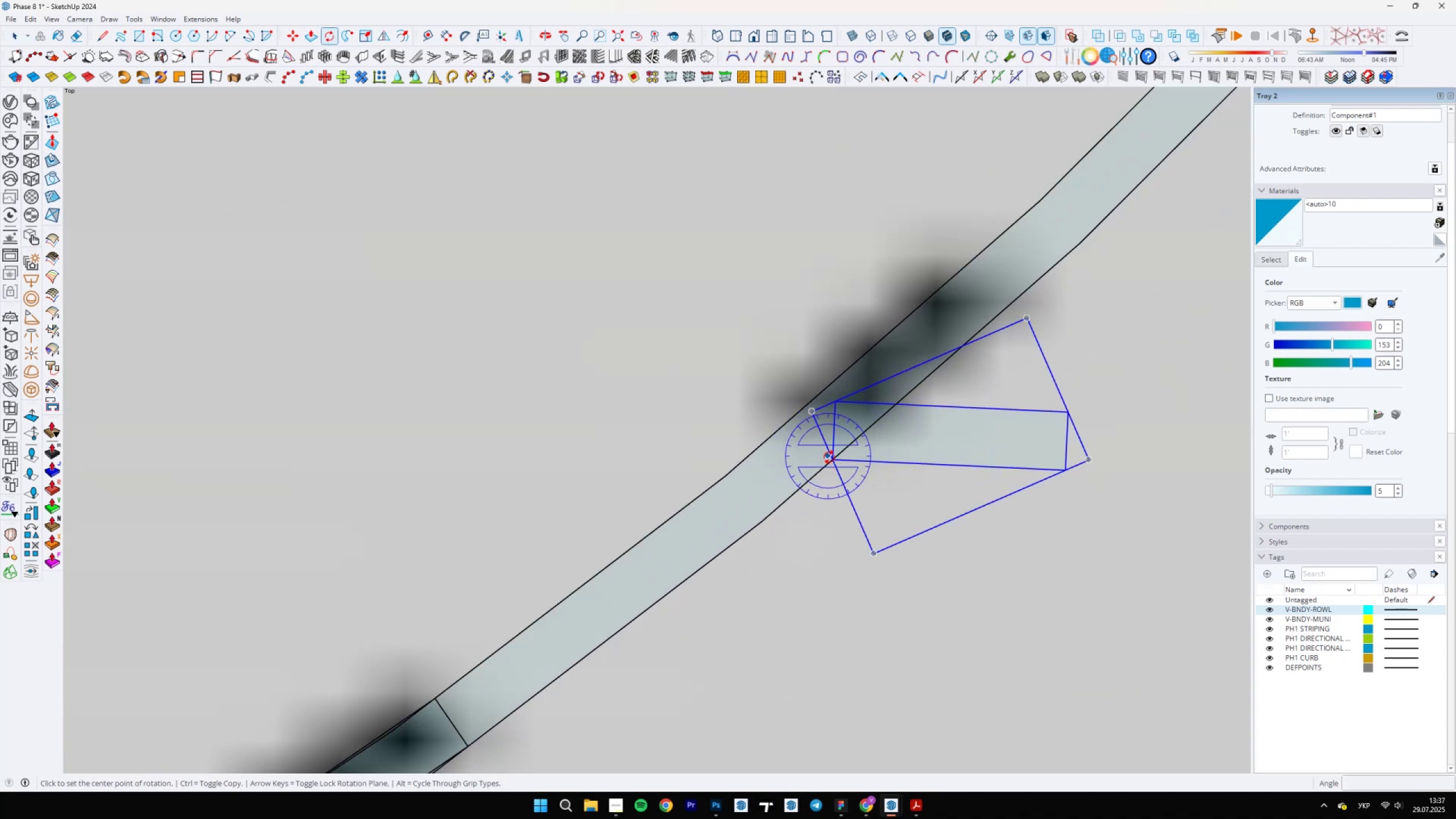 
left_click([834, 460])
 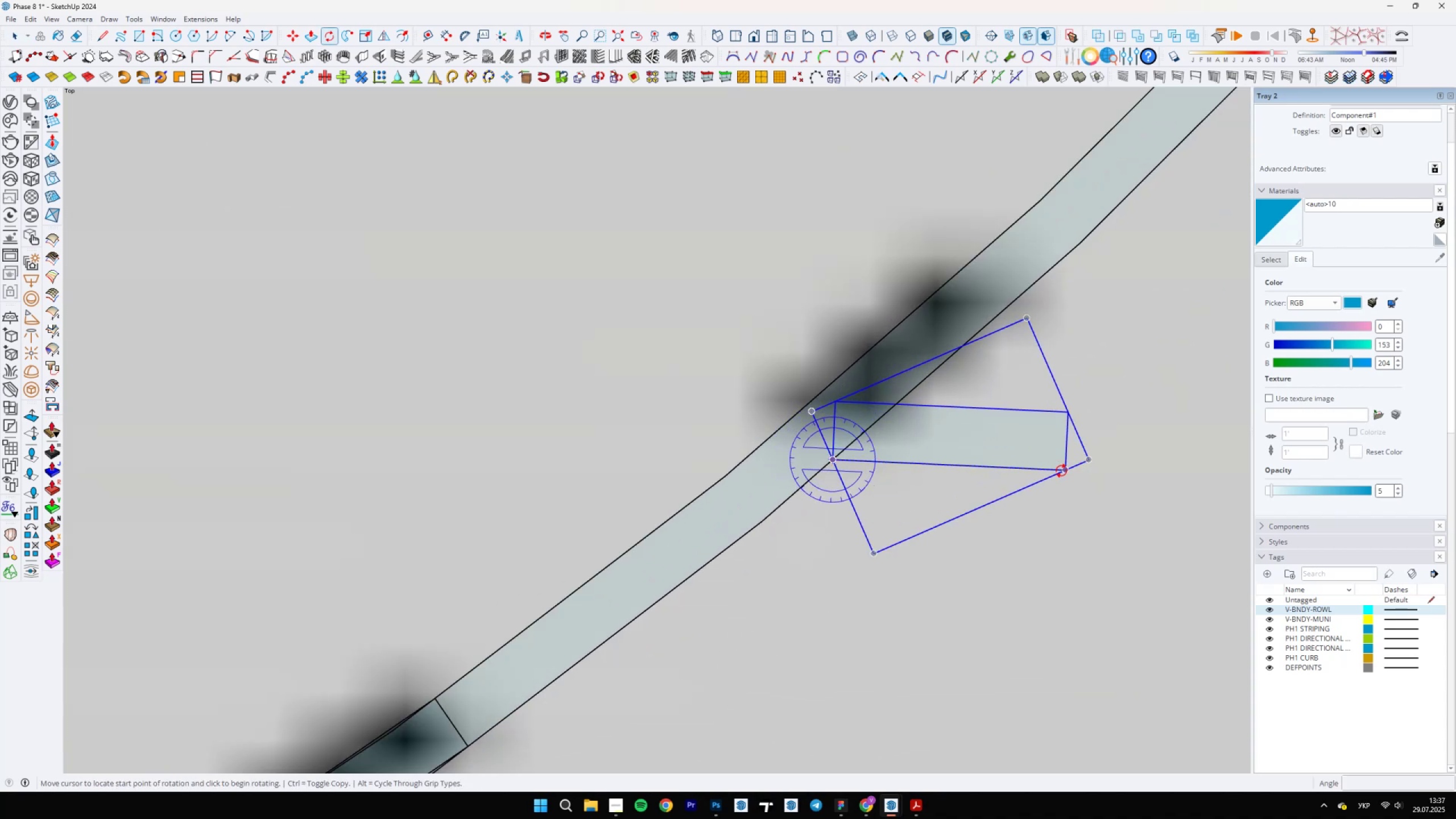 
left_click([1062, 471])
 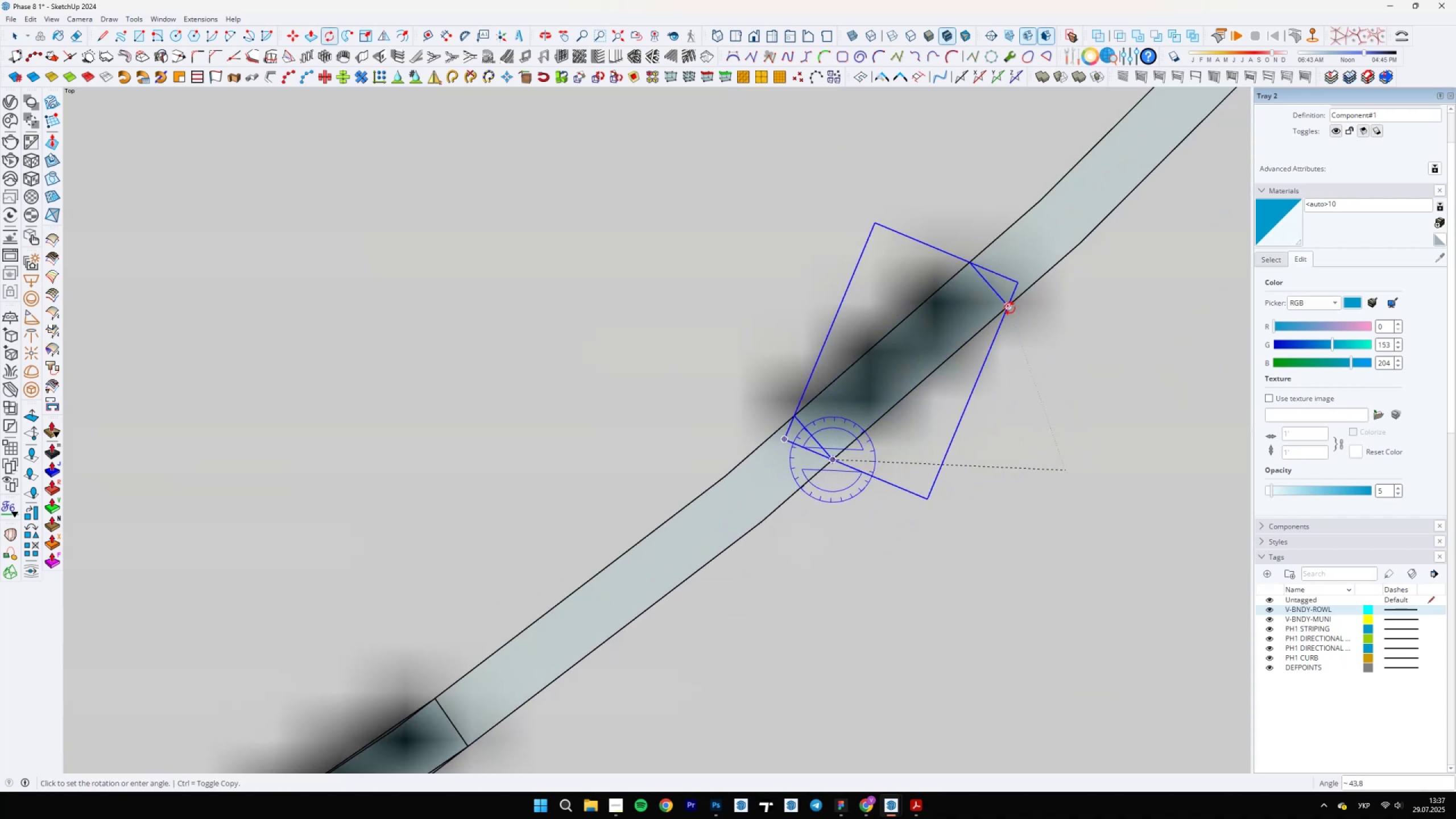 
left_click([1010, 308])
 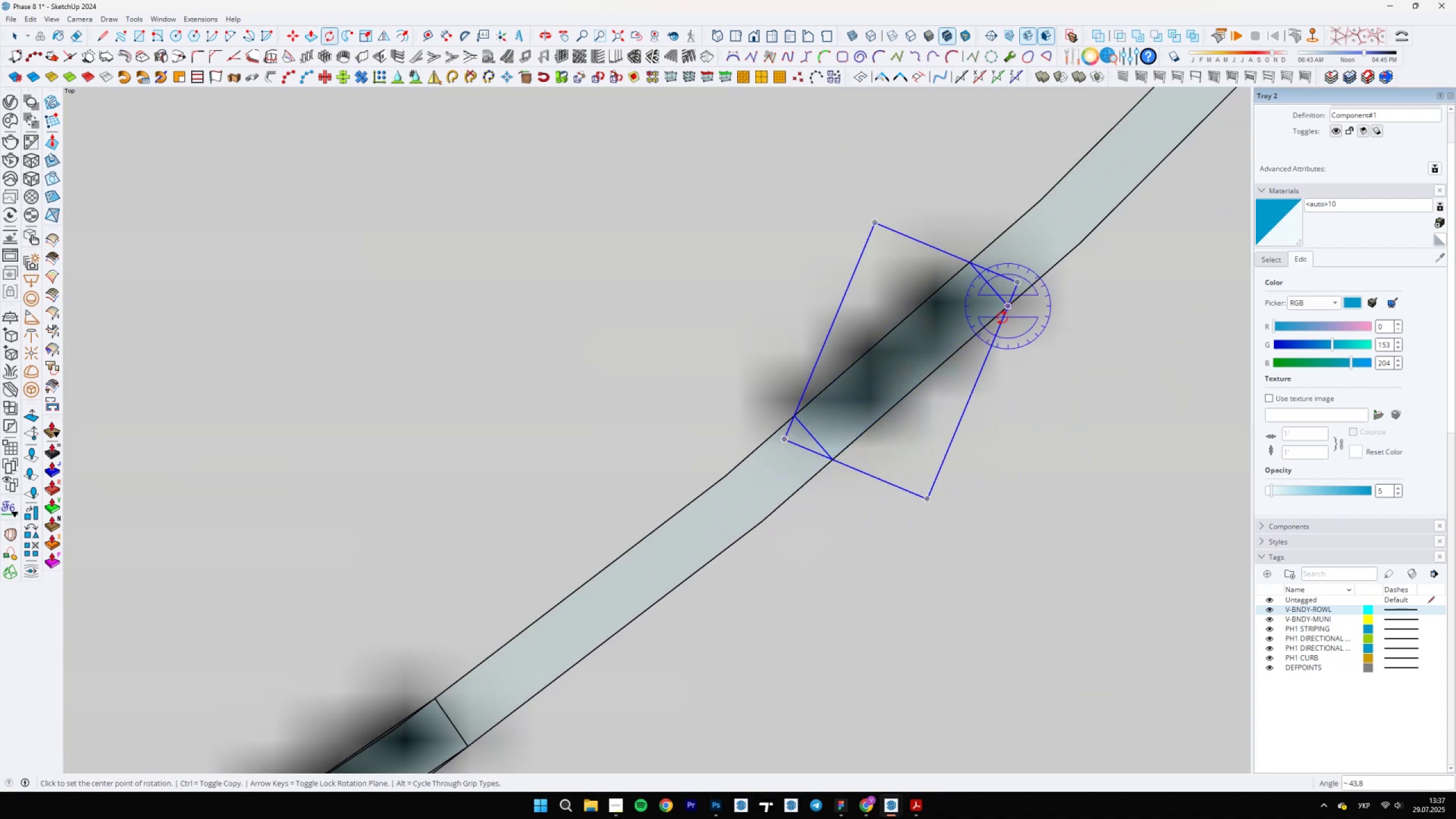 
scroll: coordinate [704, 543], scroll_direction: down, amount: 13.0
 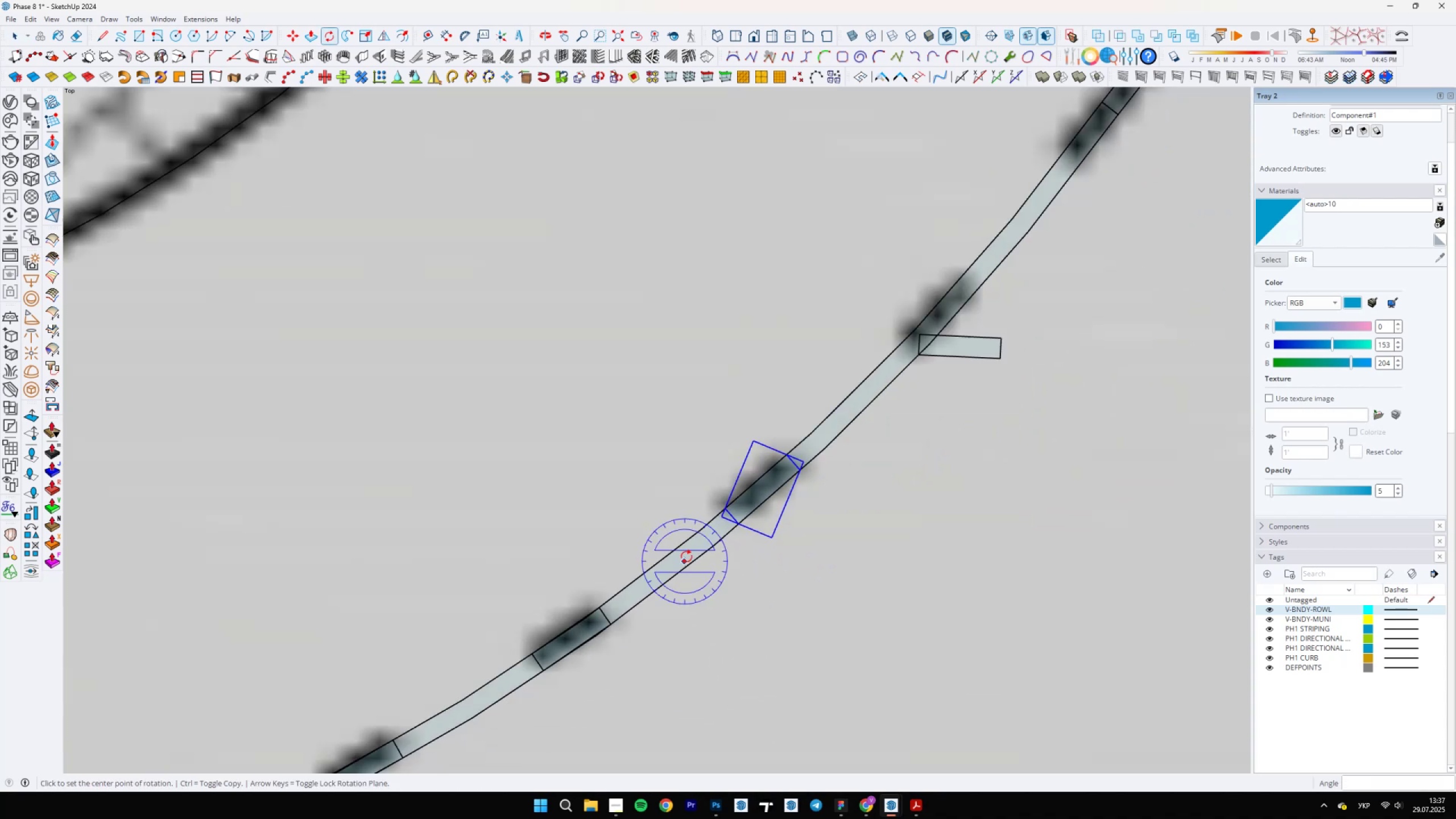 
key(Space)
 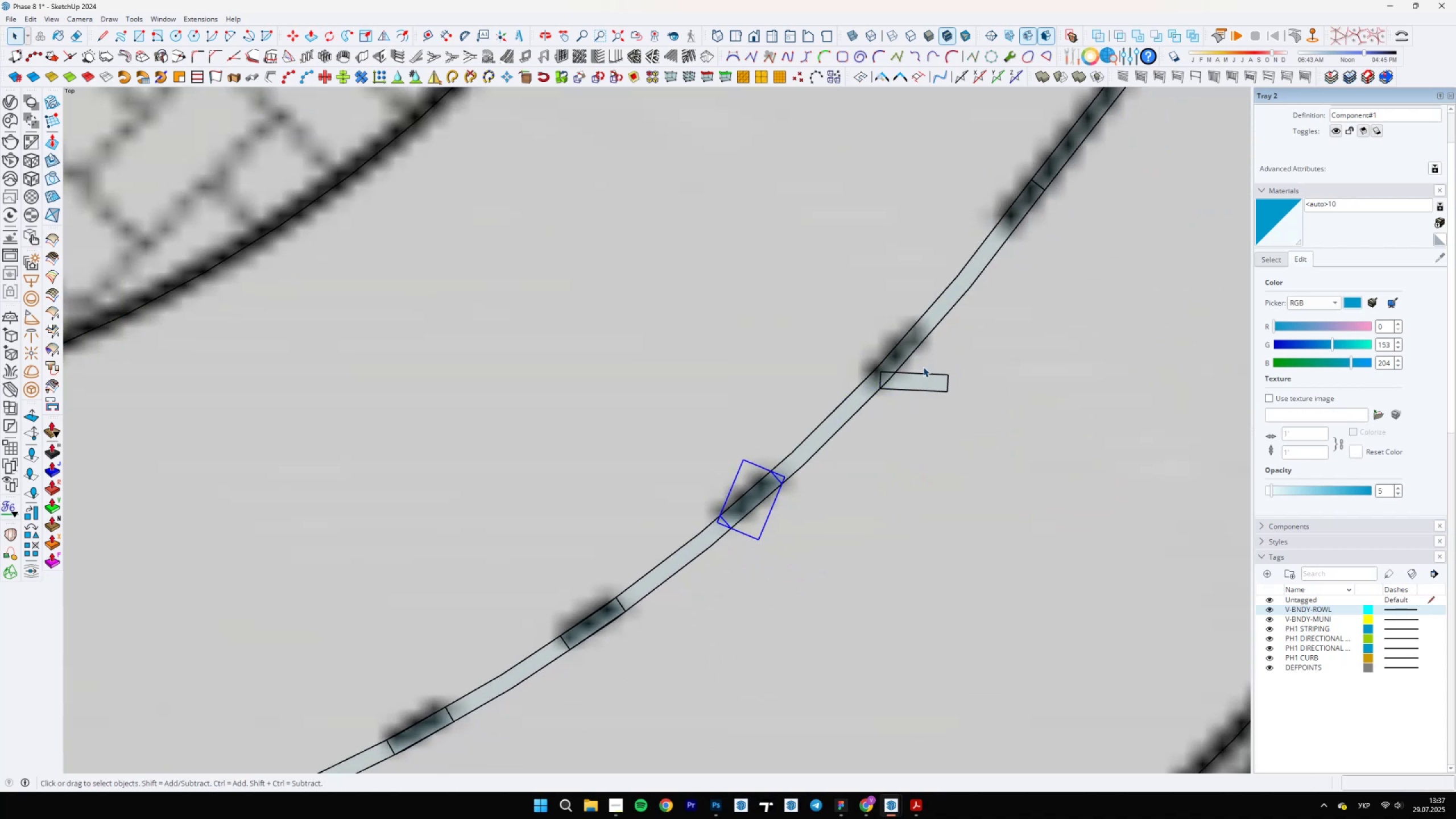 
left_click([916, 376])
 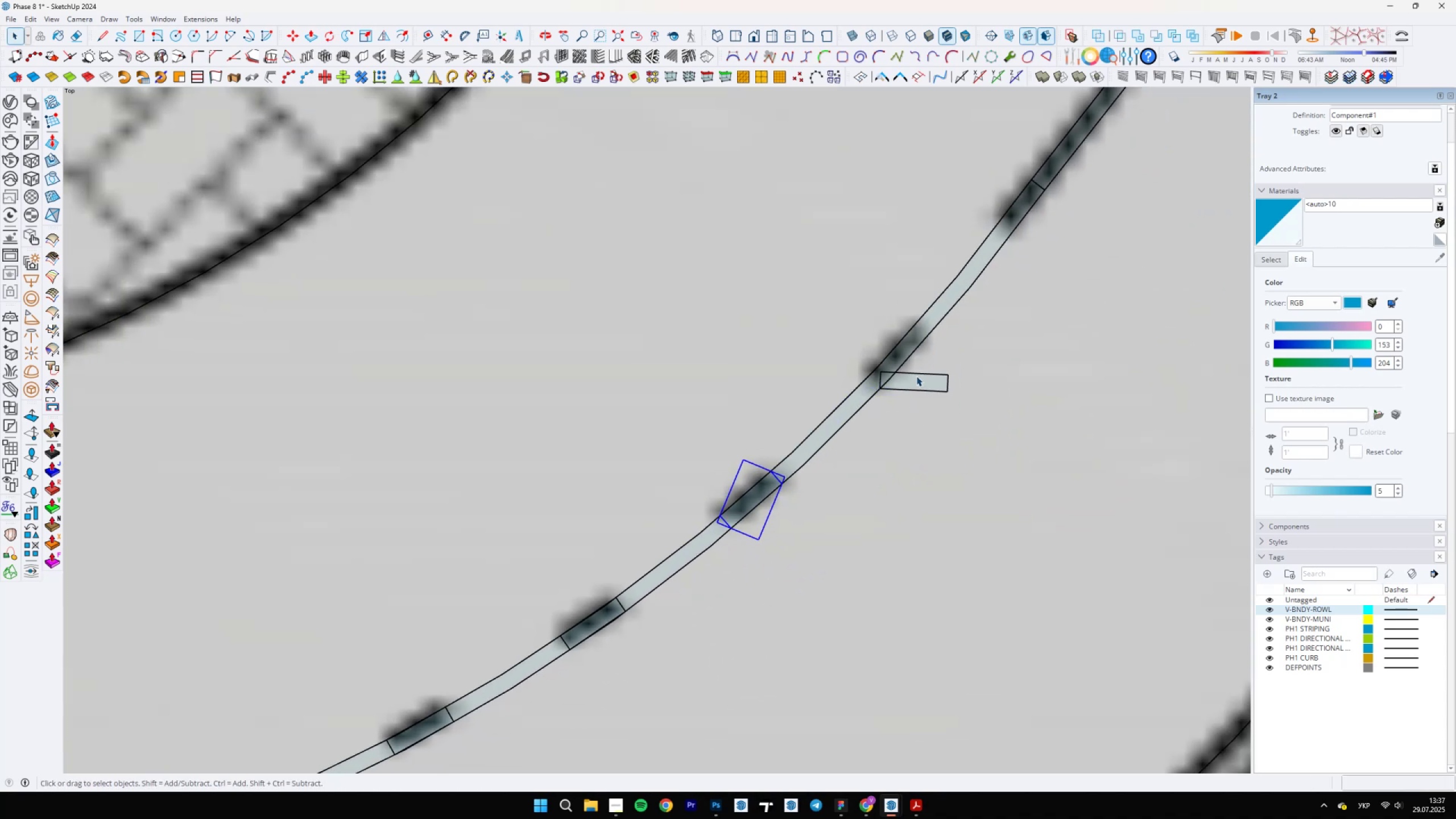 
scroll: coordinate [867, 396], scroll_direction: up, amount: 10.0
 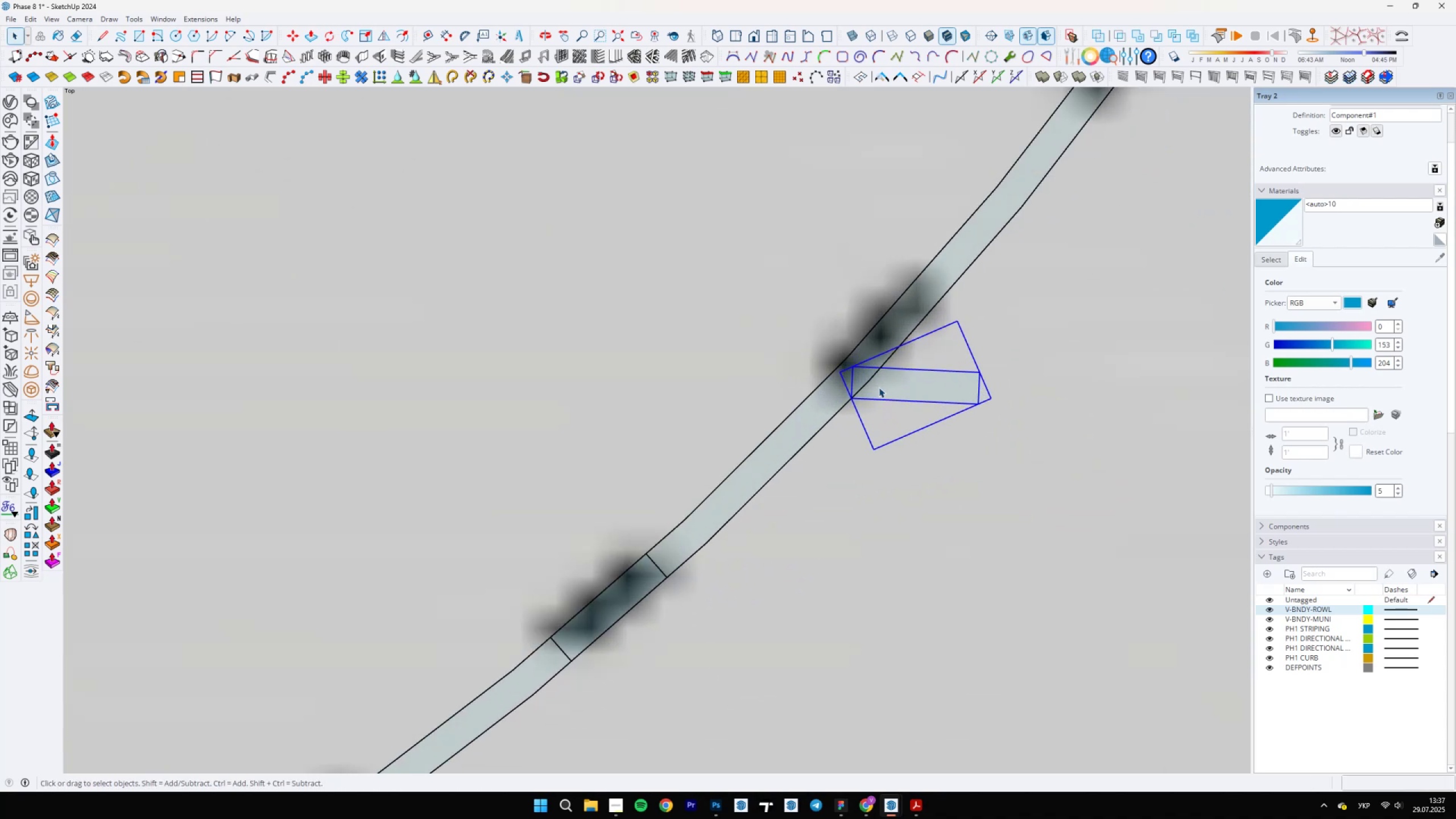 
key(Q)
 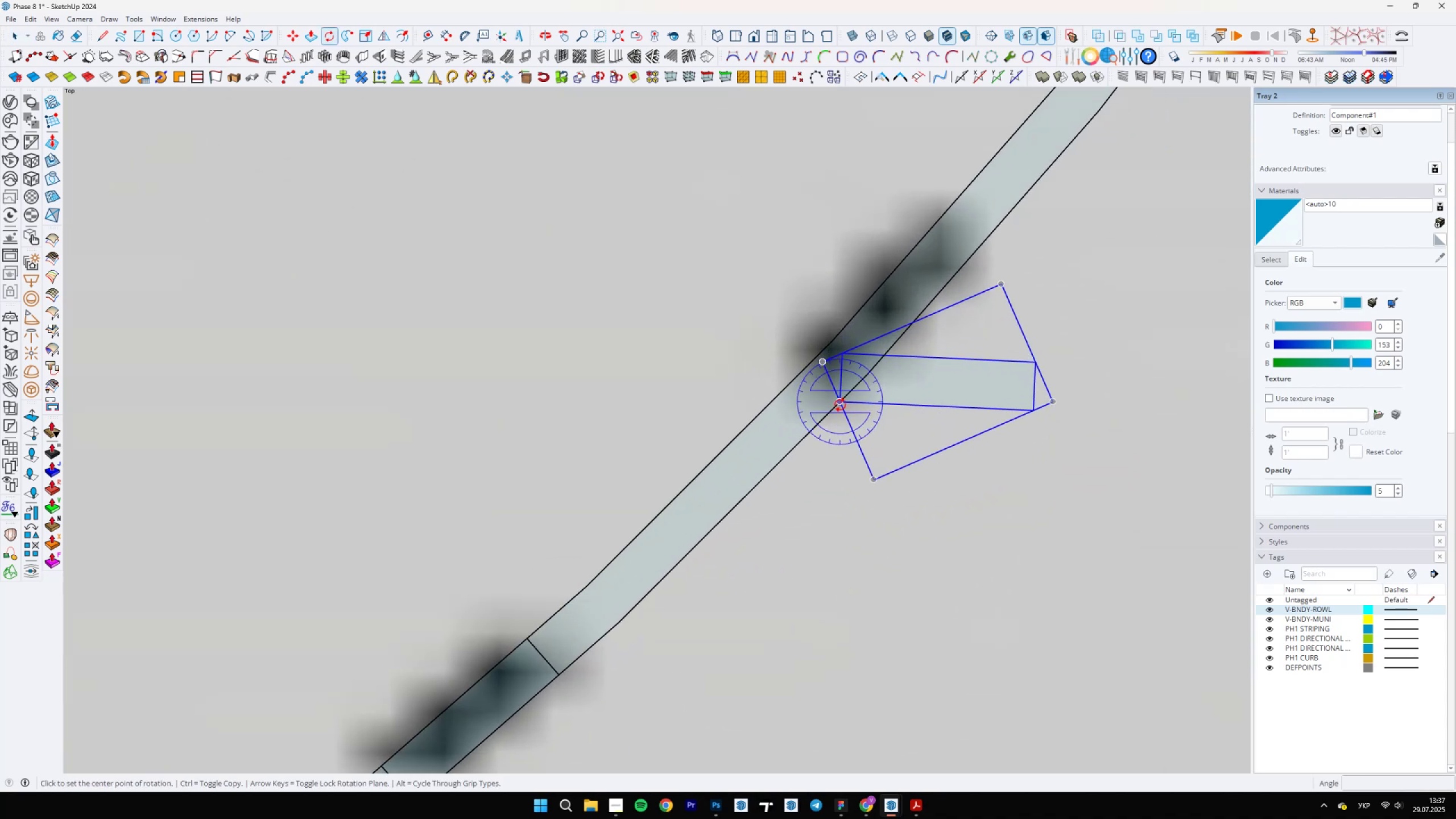 
left_click([840, 405])
 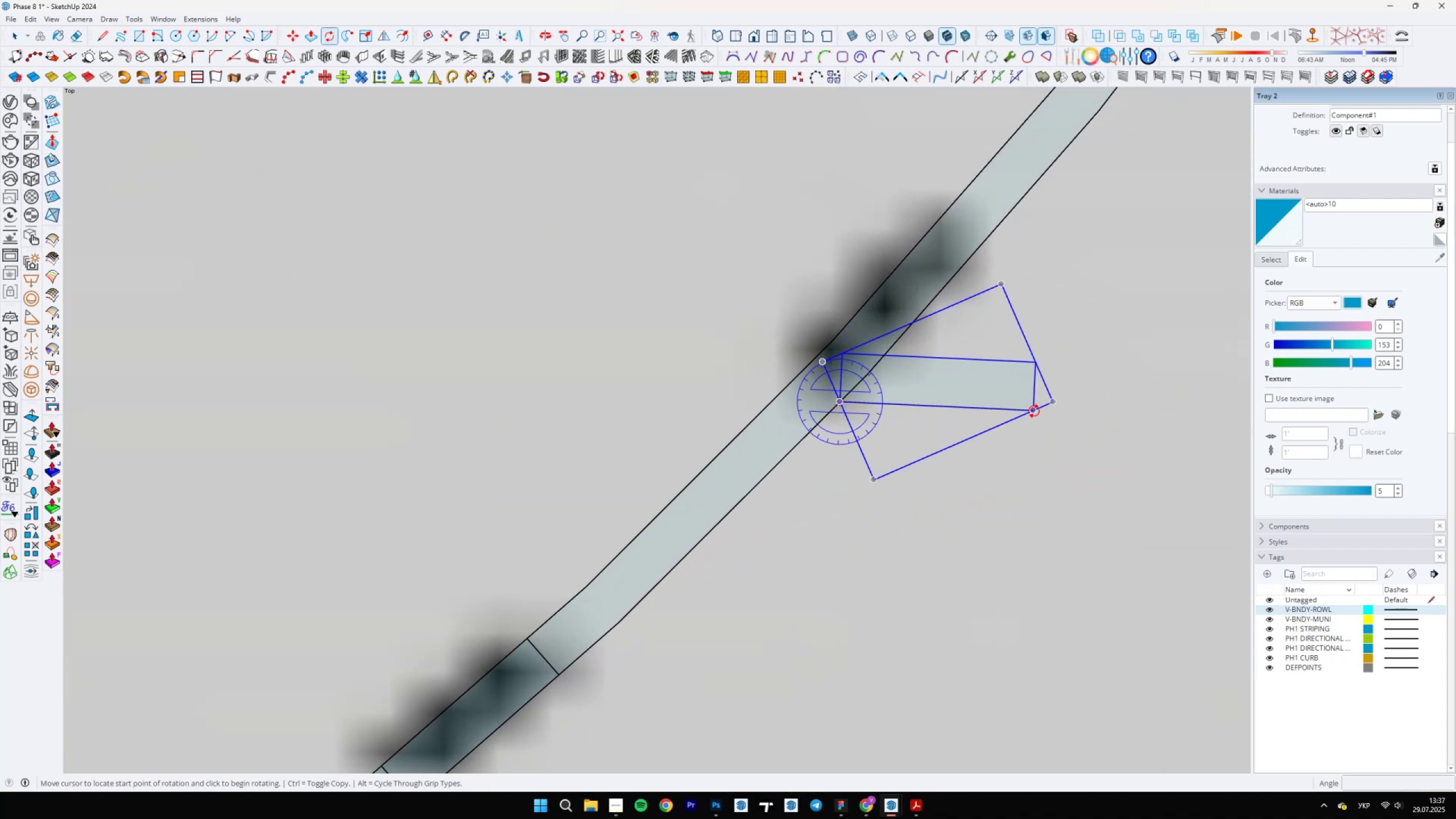 
left_click([1033, 412])
 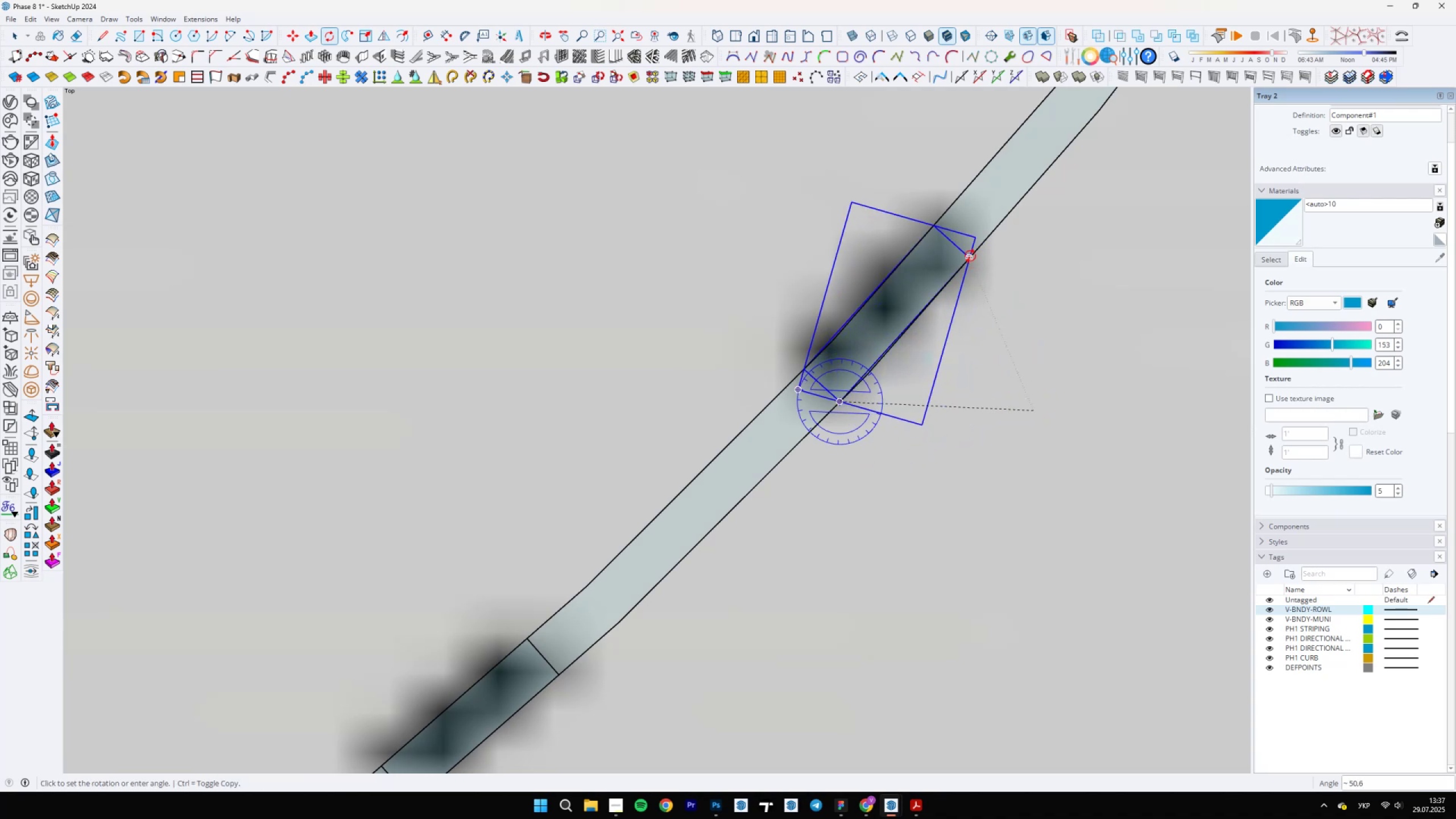 
left_click([970, 254])
 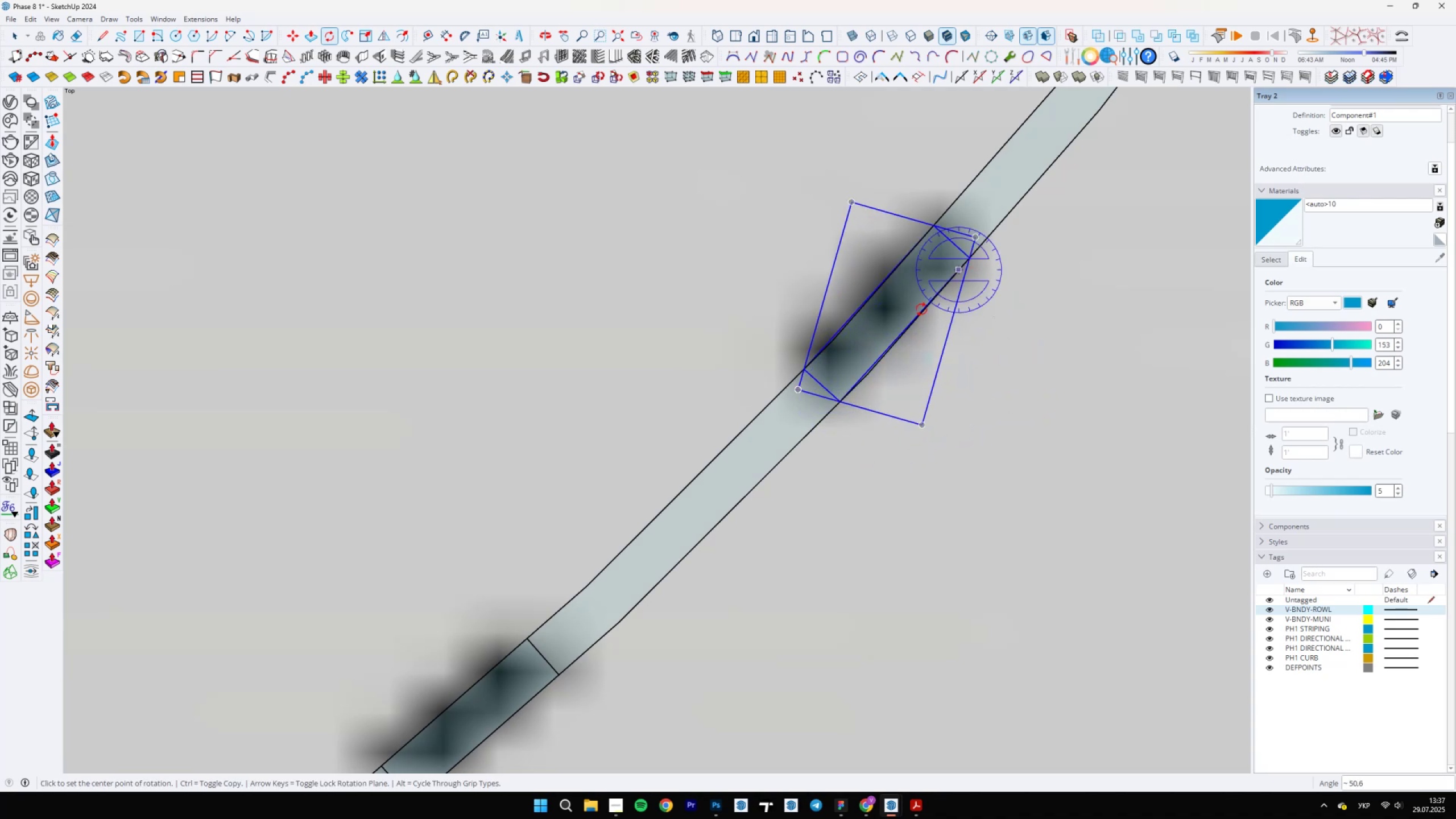 
scroll: coordinate [789, 484], scroll_direction: down, amount: 18.0
 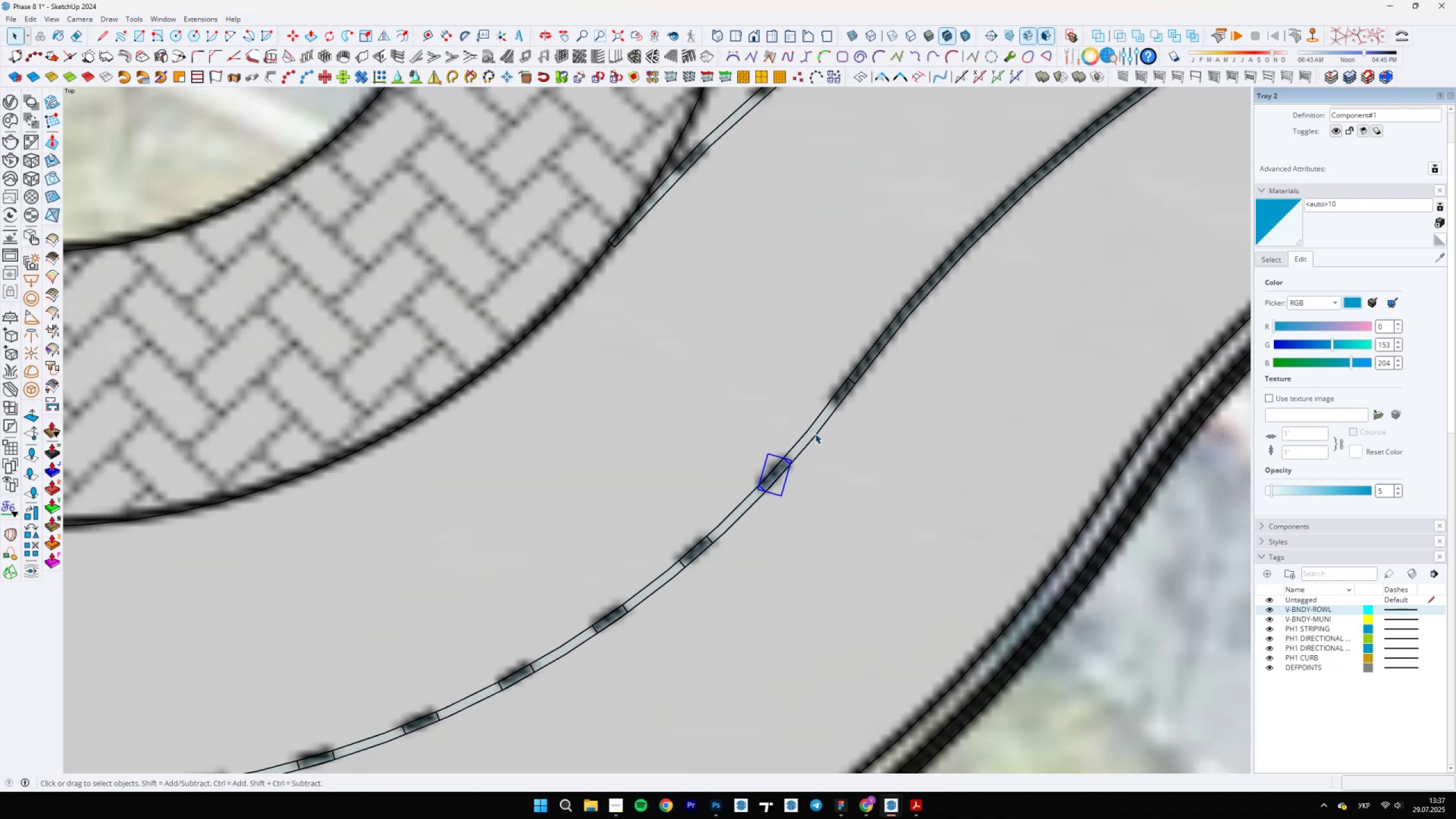 
key(Space)
 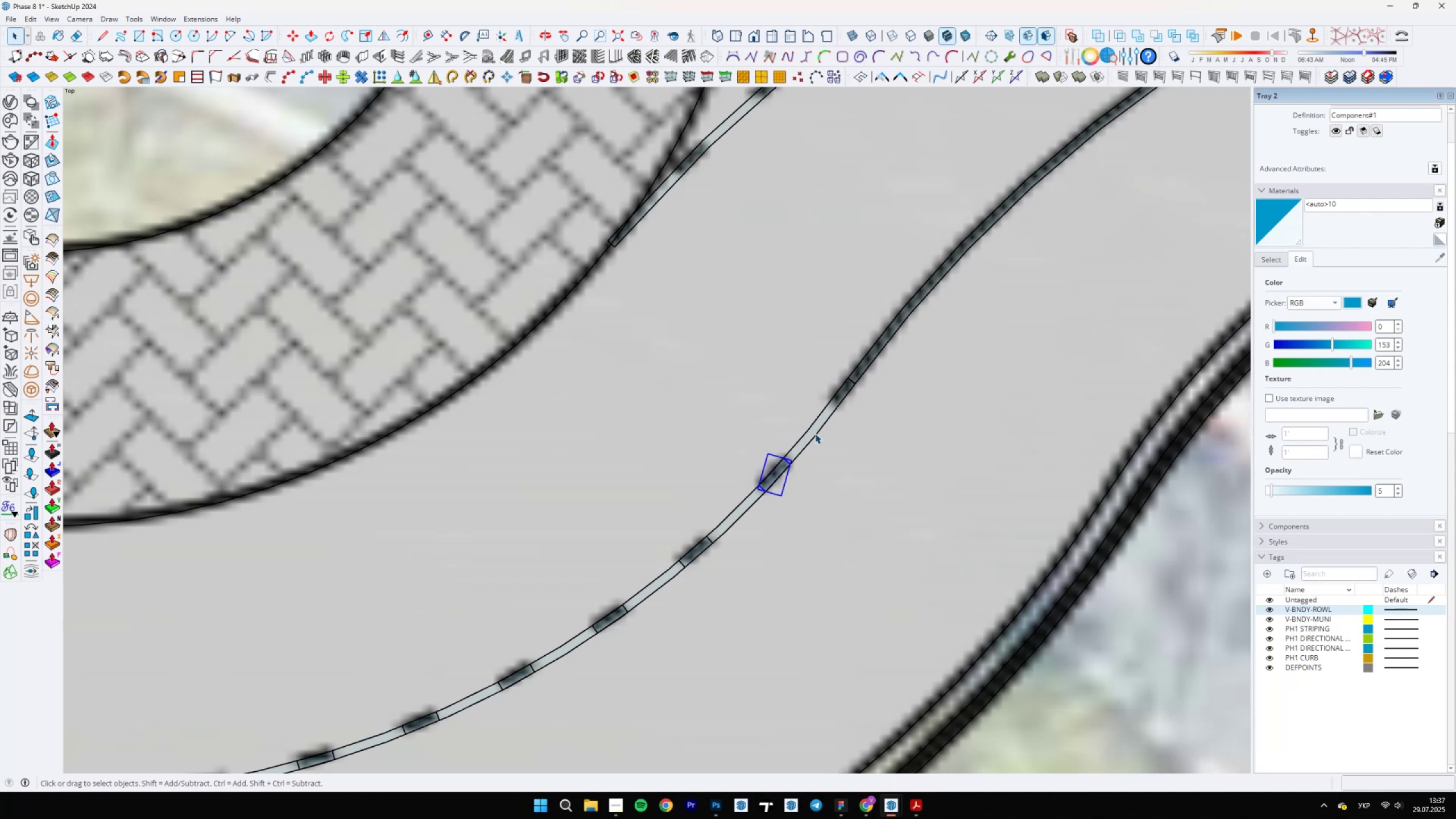 
wait(27.33)
 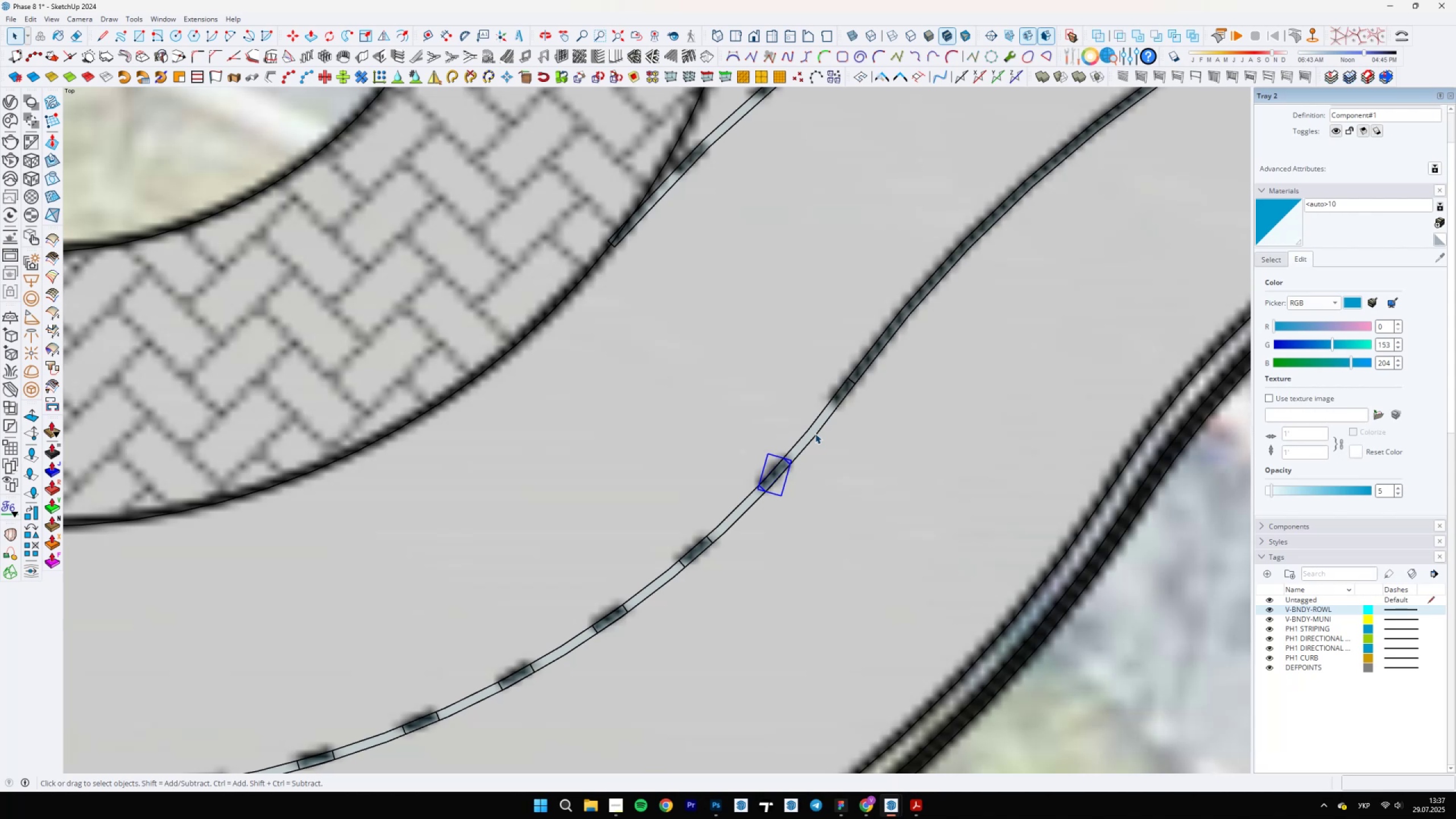 
scroll: coordinate [847, 342], scroll_direction: up, amount: 16.0
 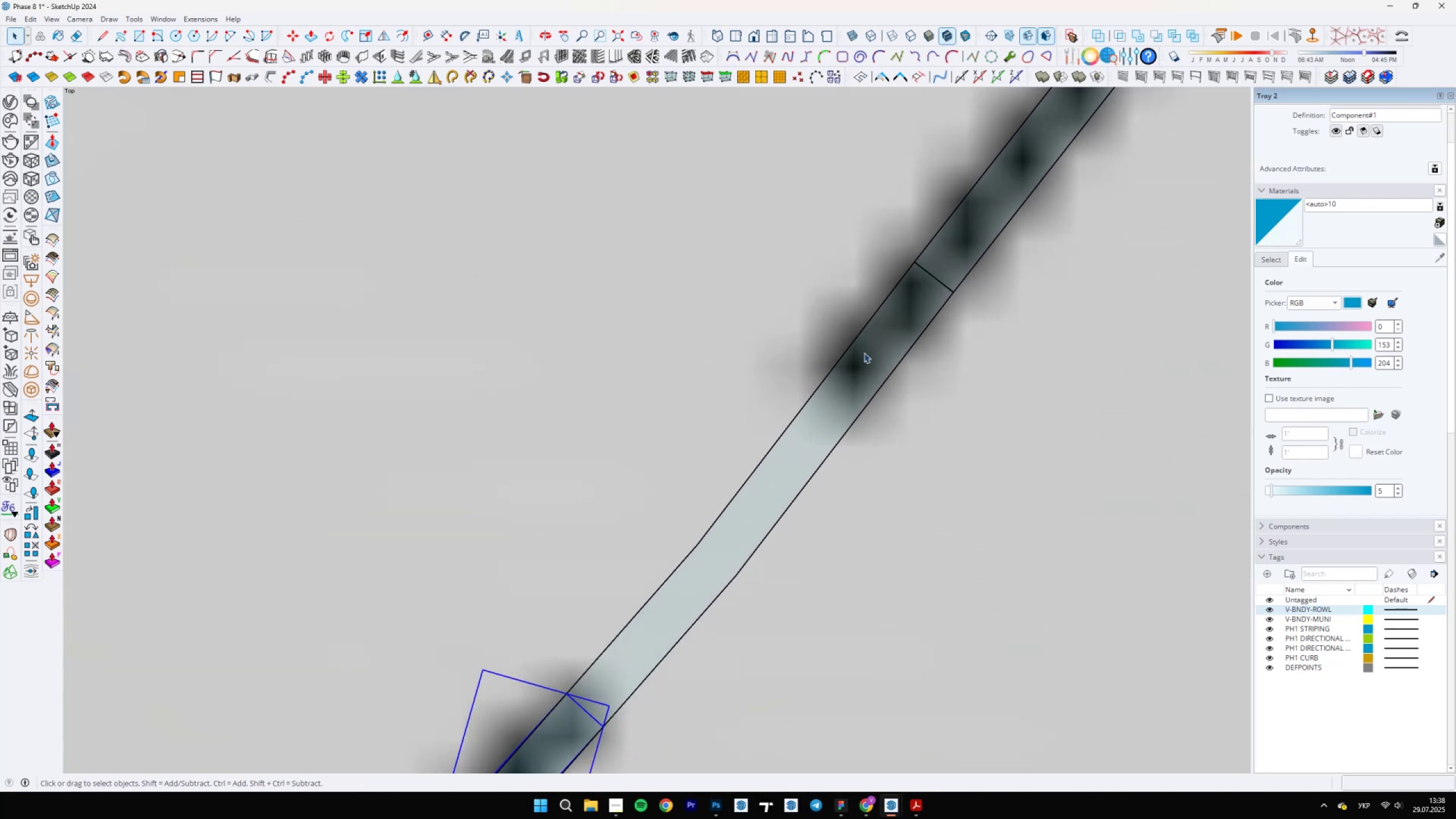 
key(L)
 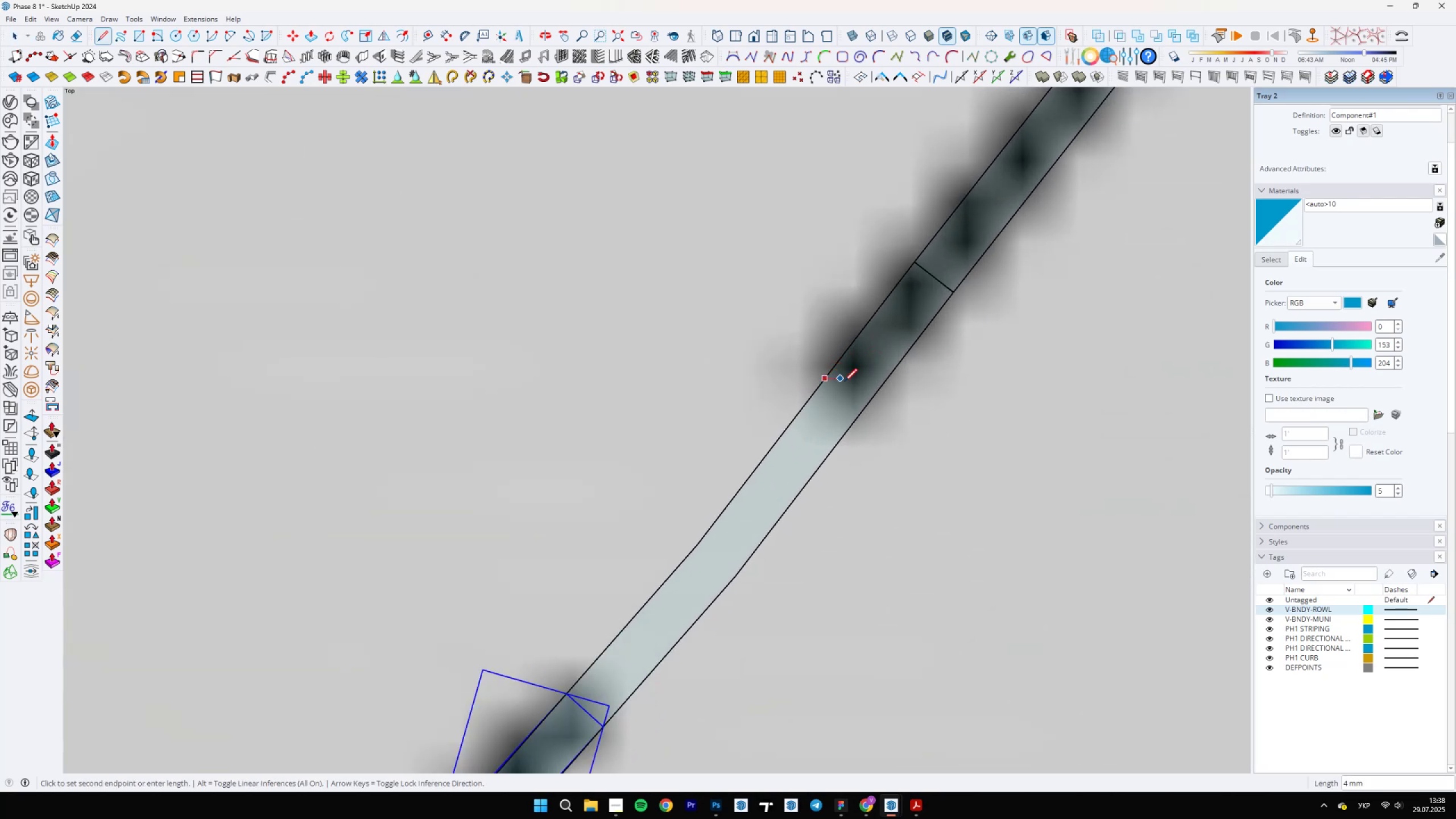 
left_click([864, 407])
 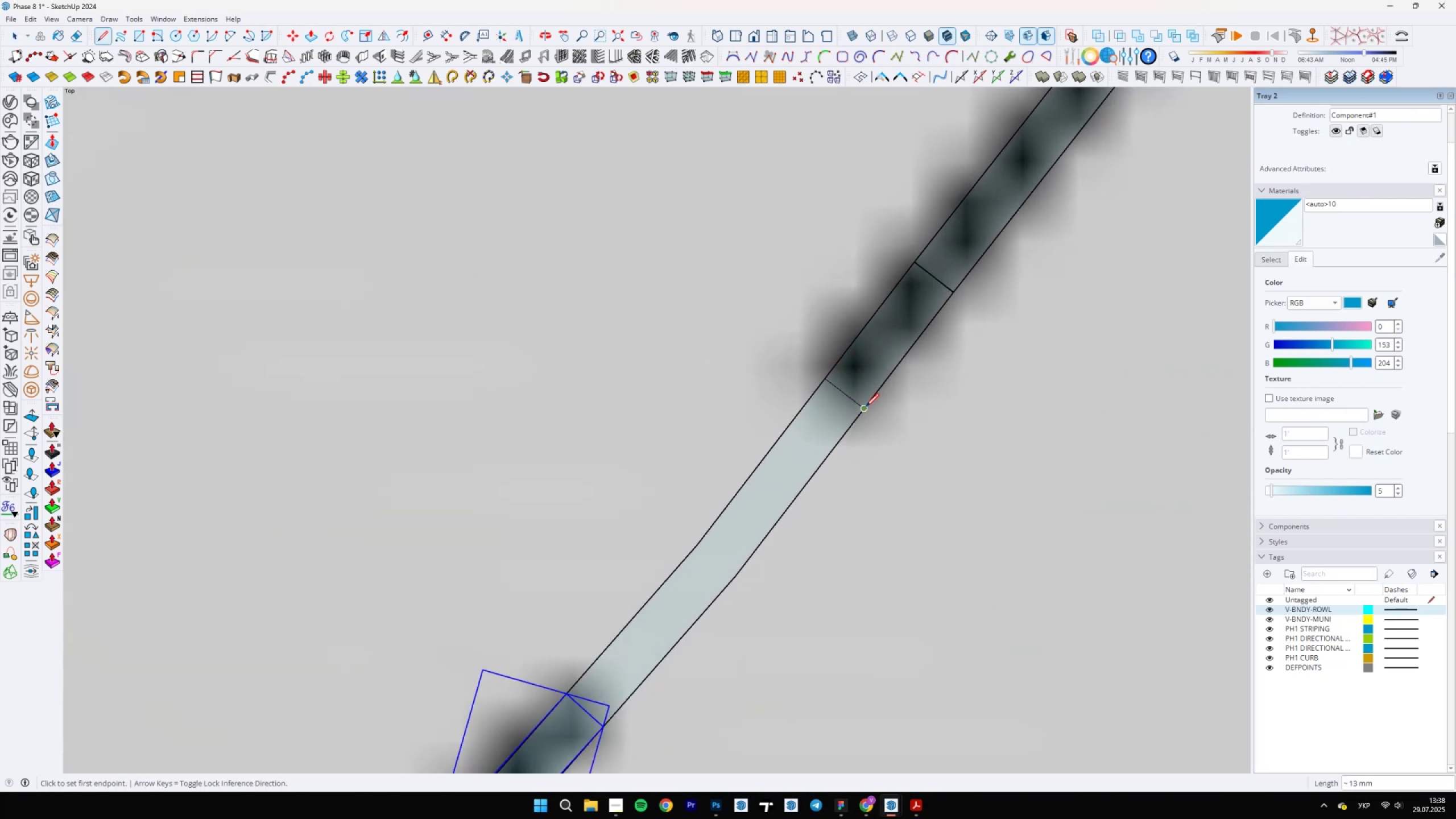 
scroll: coordinate [856, 448], scroll_direction: down, amount: 5.0
 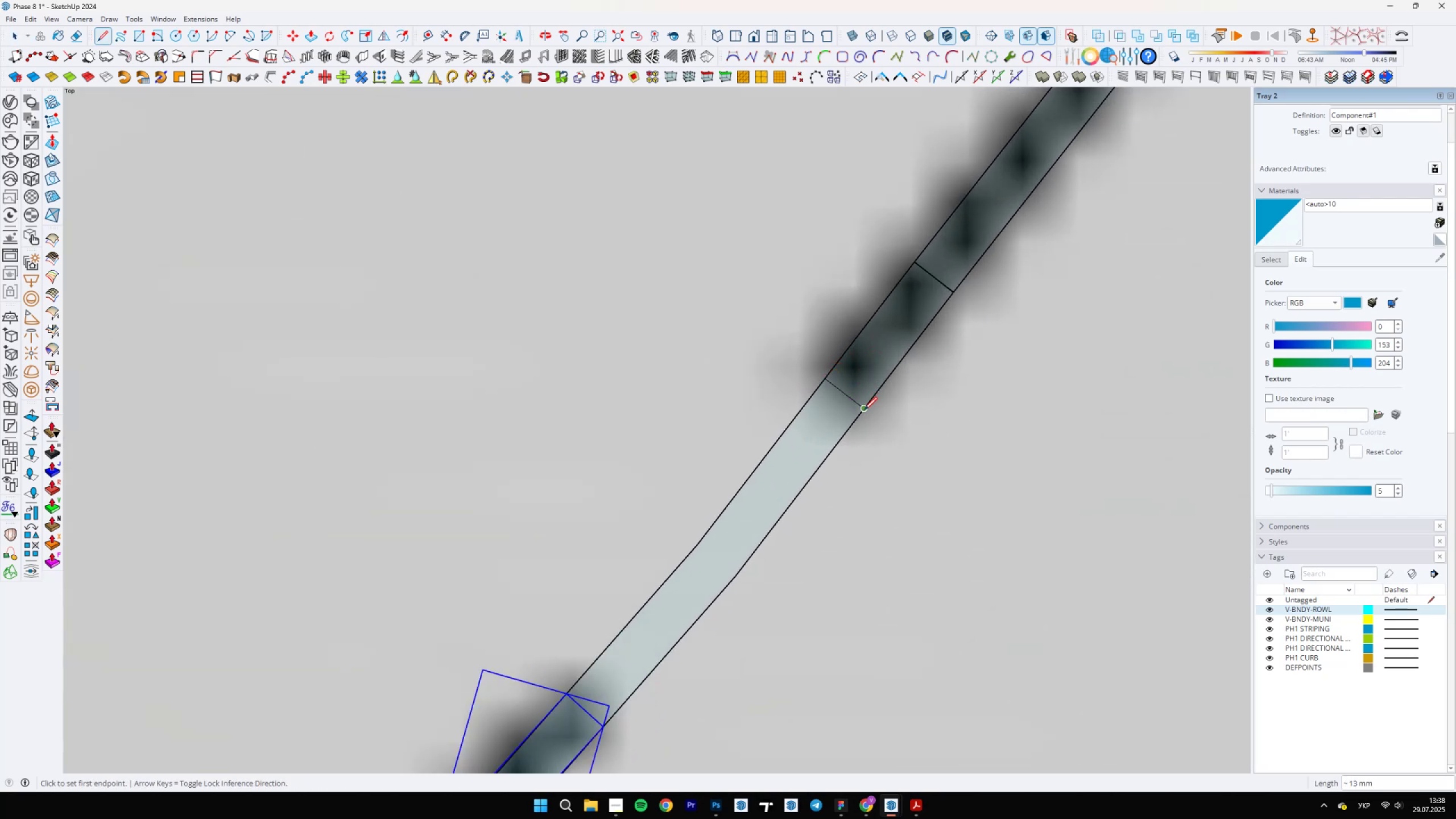 
mouse_move([864, 456])
 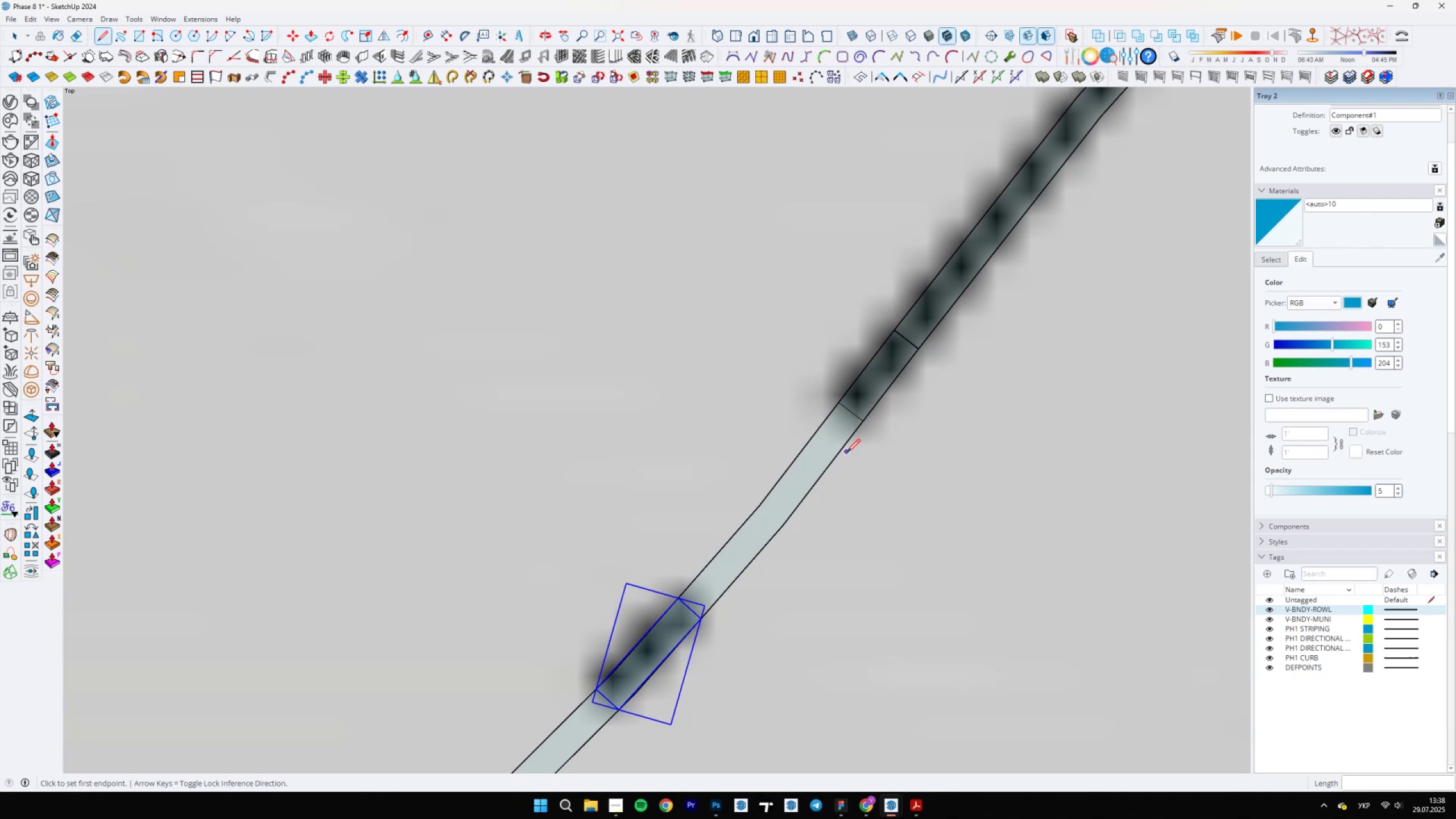 
scroll: coordinate [752, 338], scroll_direction: up, amount: 15.0
 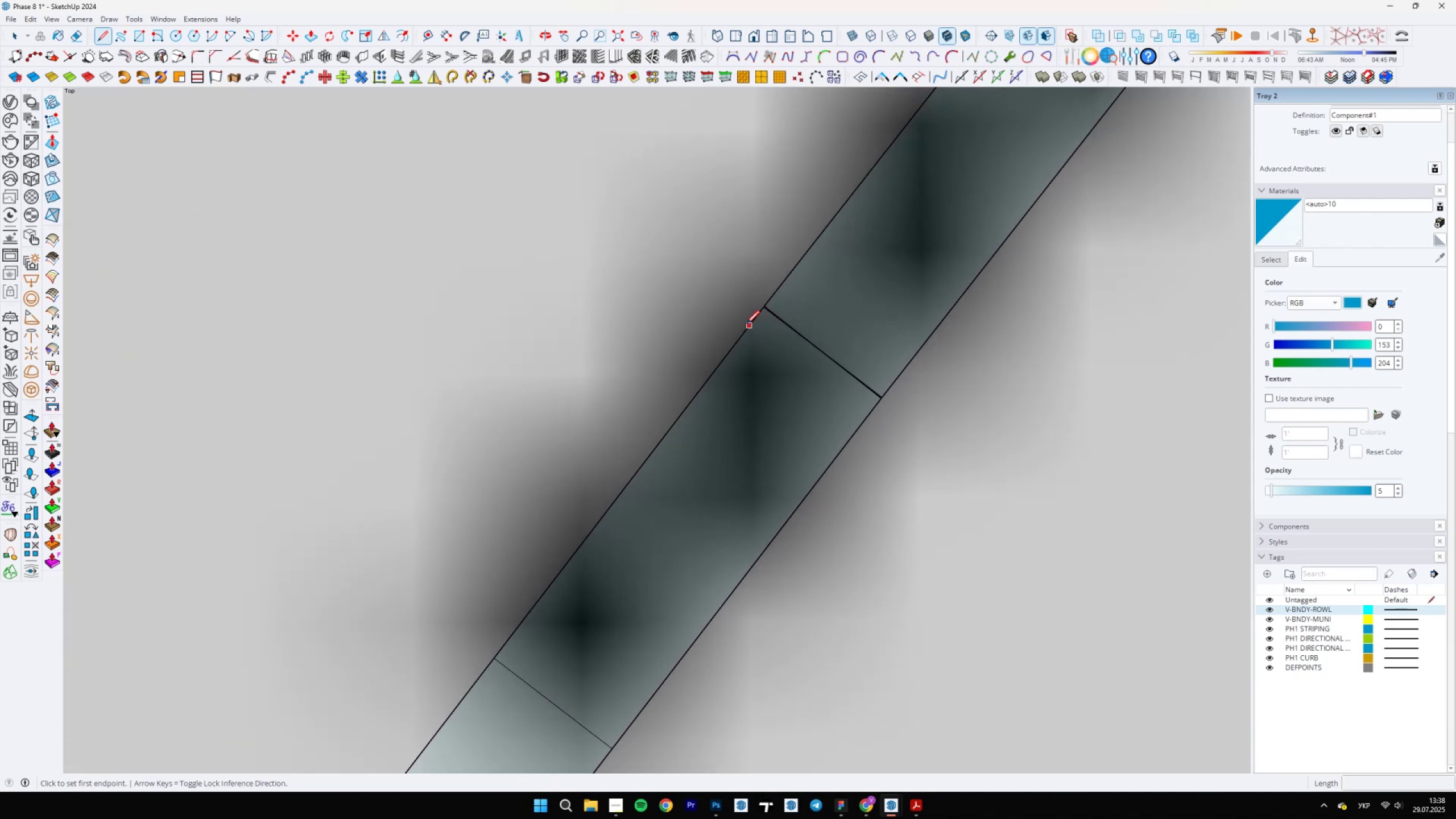 
key(L)
 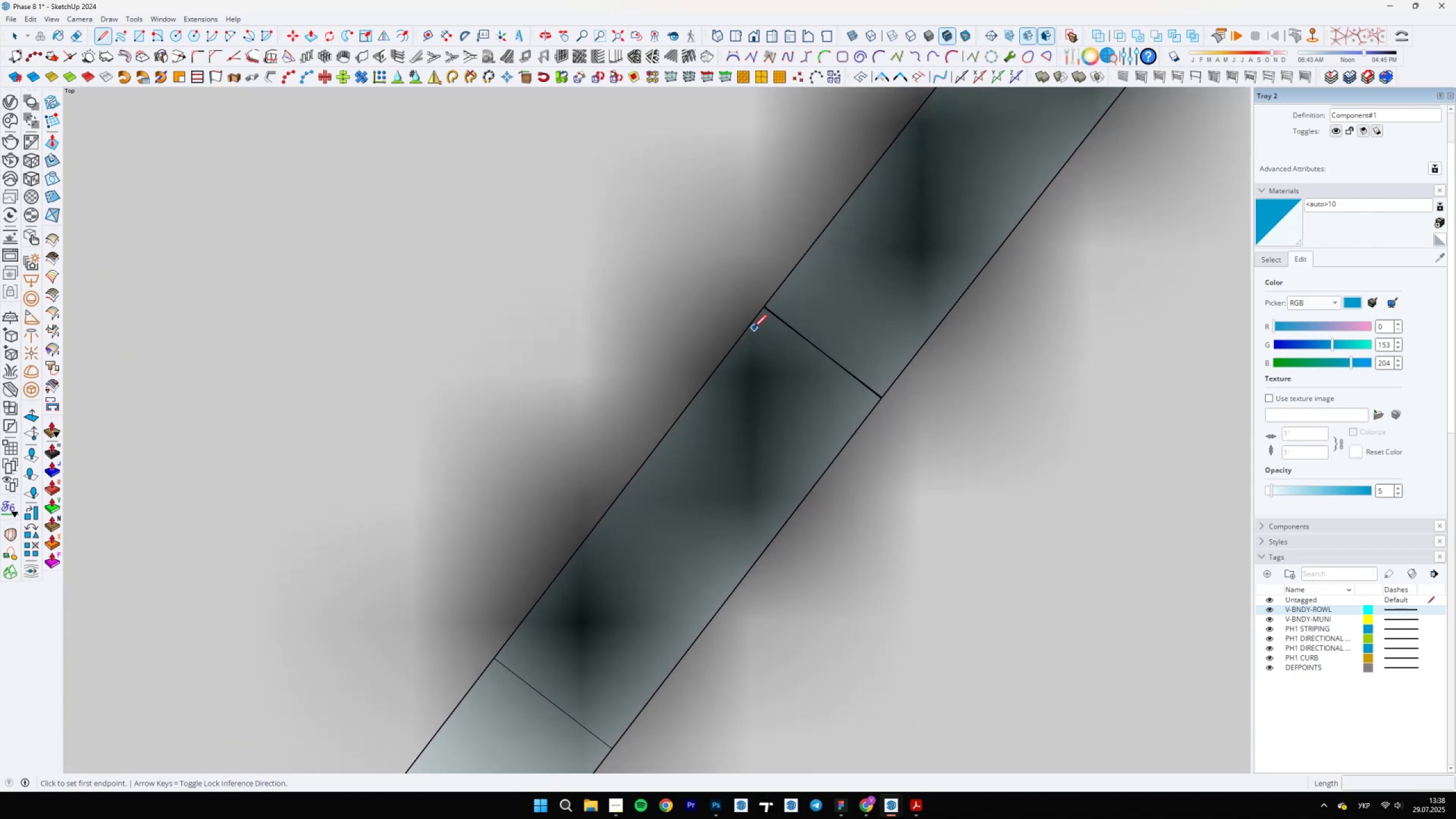 
left_click_drag(start_coordinate=[746, 324], to_coordinate=[746, 328])
 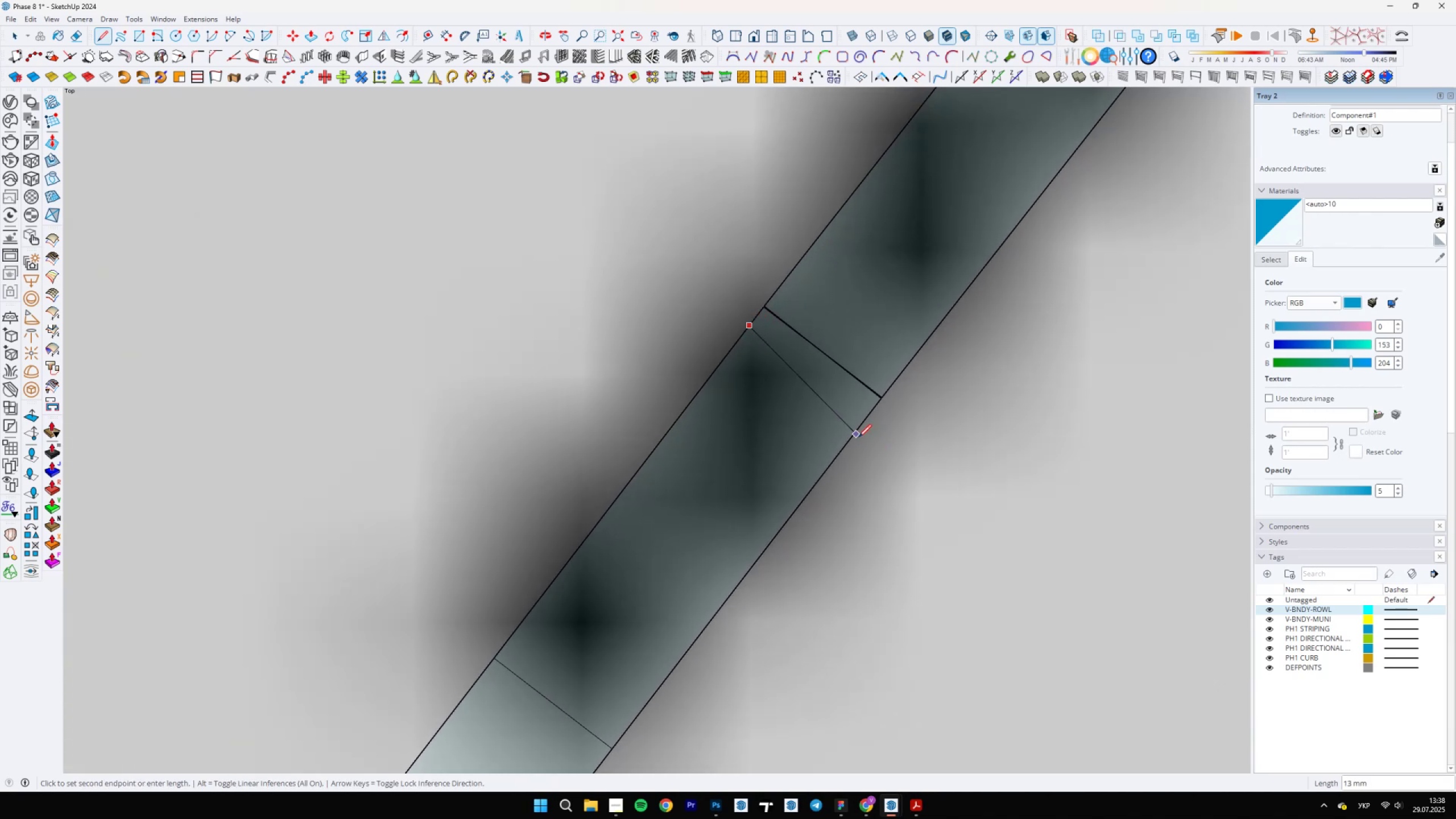 
left_click([854, 437])
 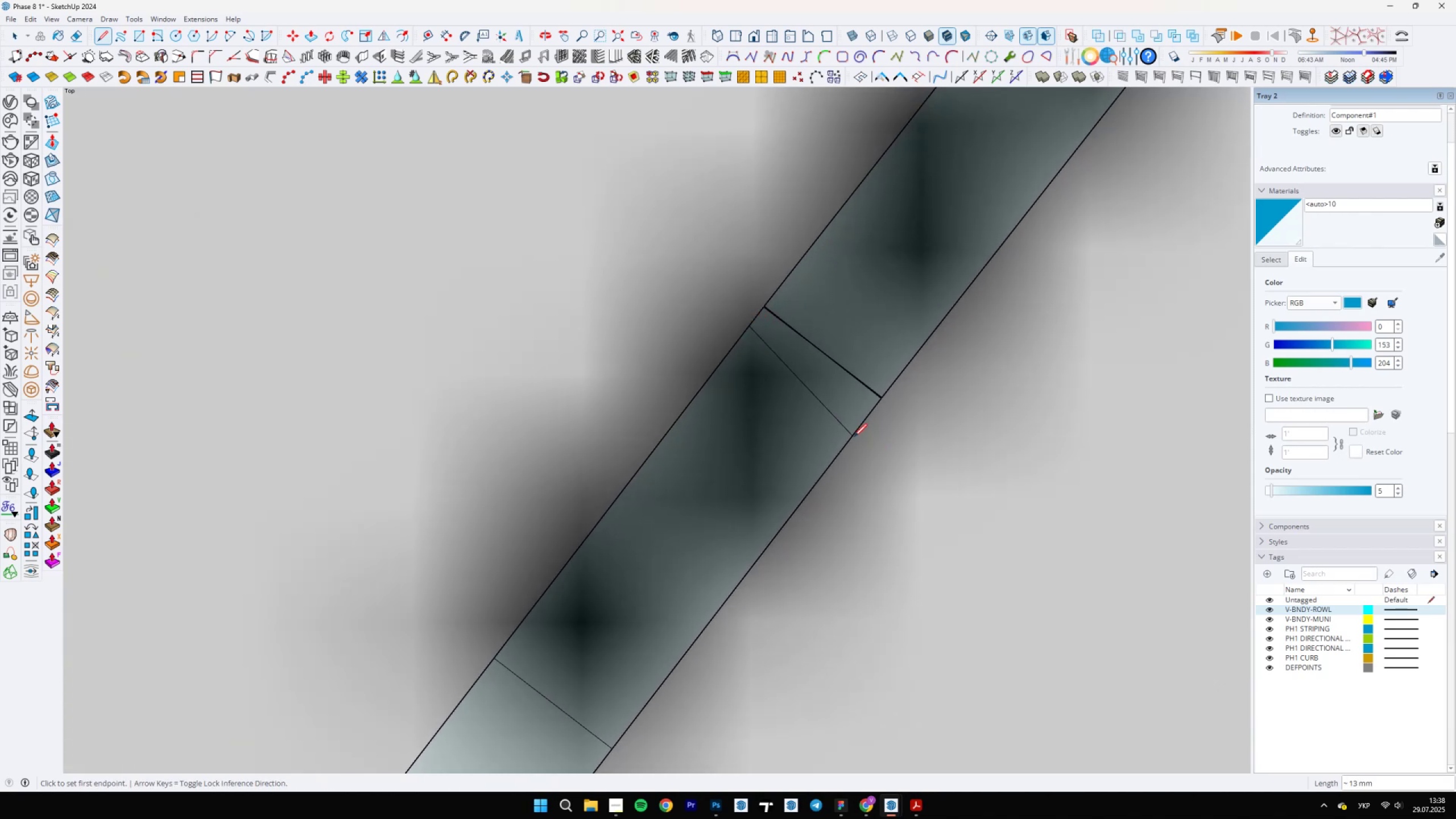 
key(Escape)
 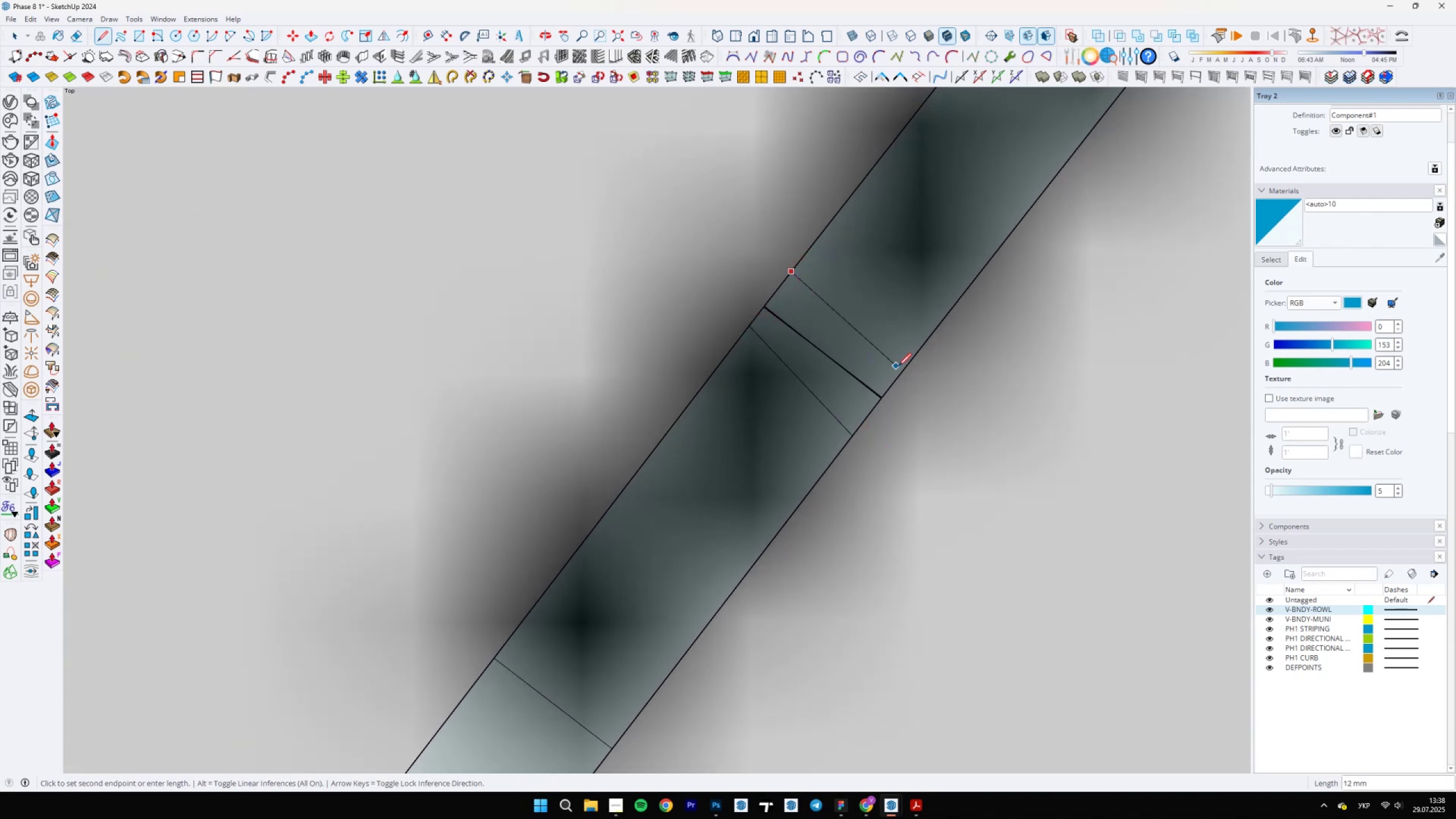 
left_click([907, 372])
 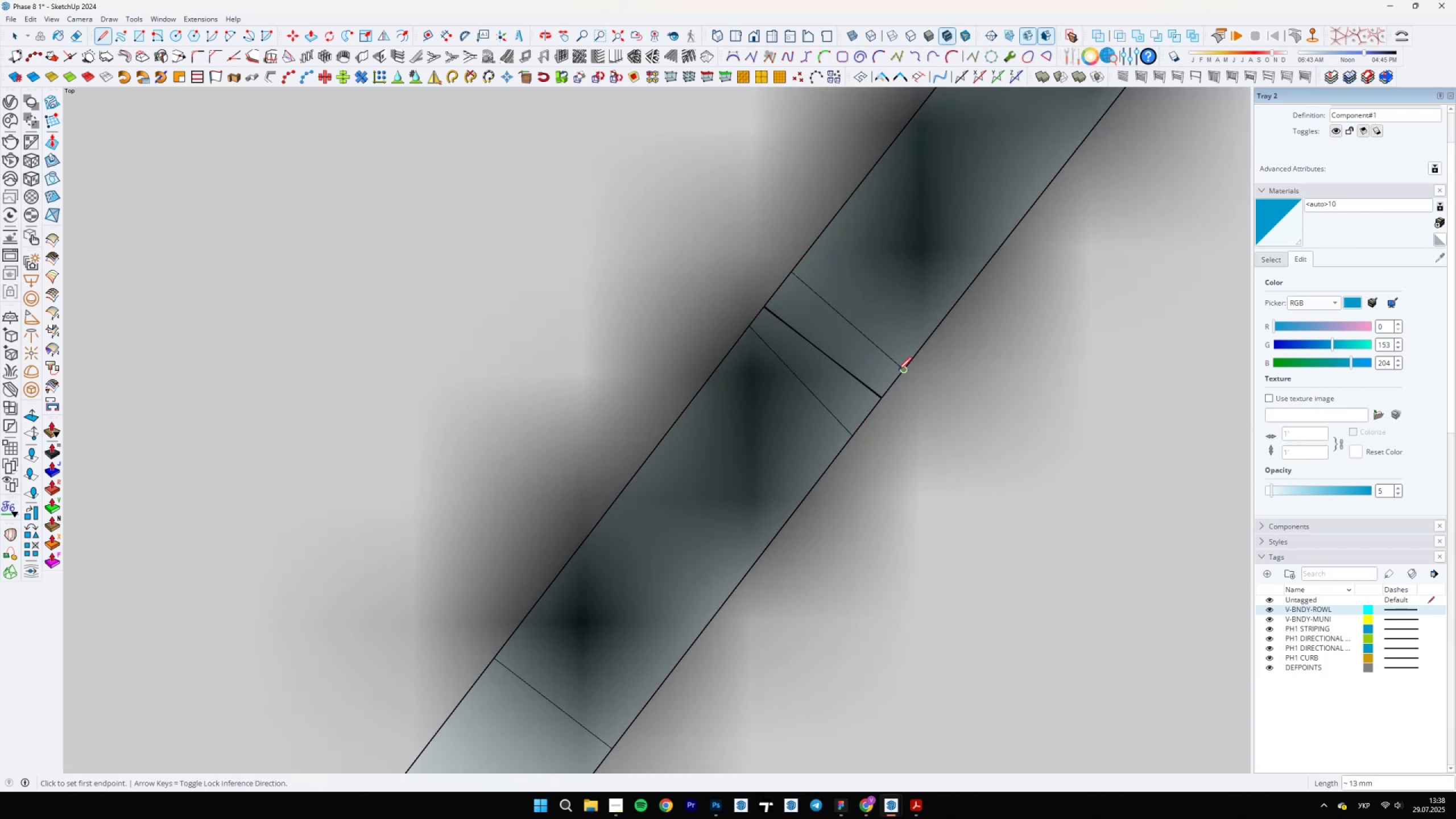 
key(E)
 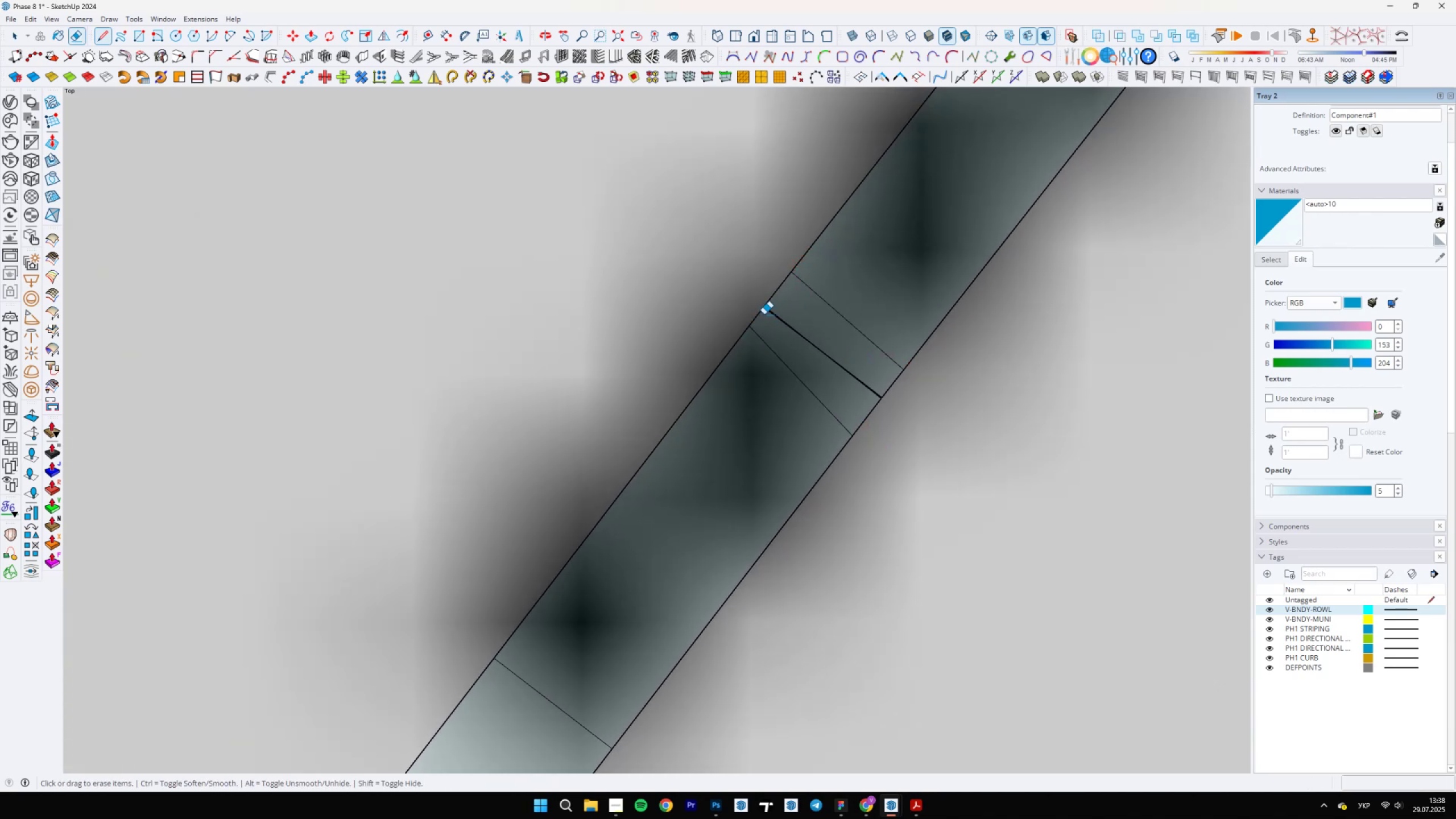 
left_click_drag(start_coordinate=[760, 299], to_coordinate=[789, 324])
 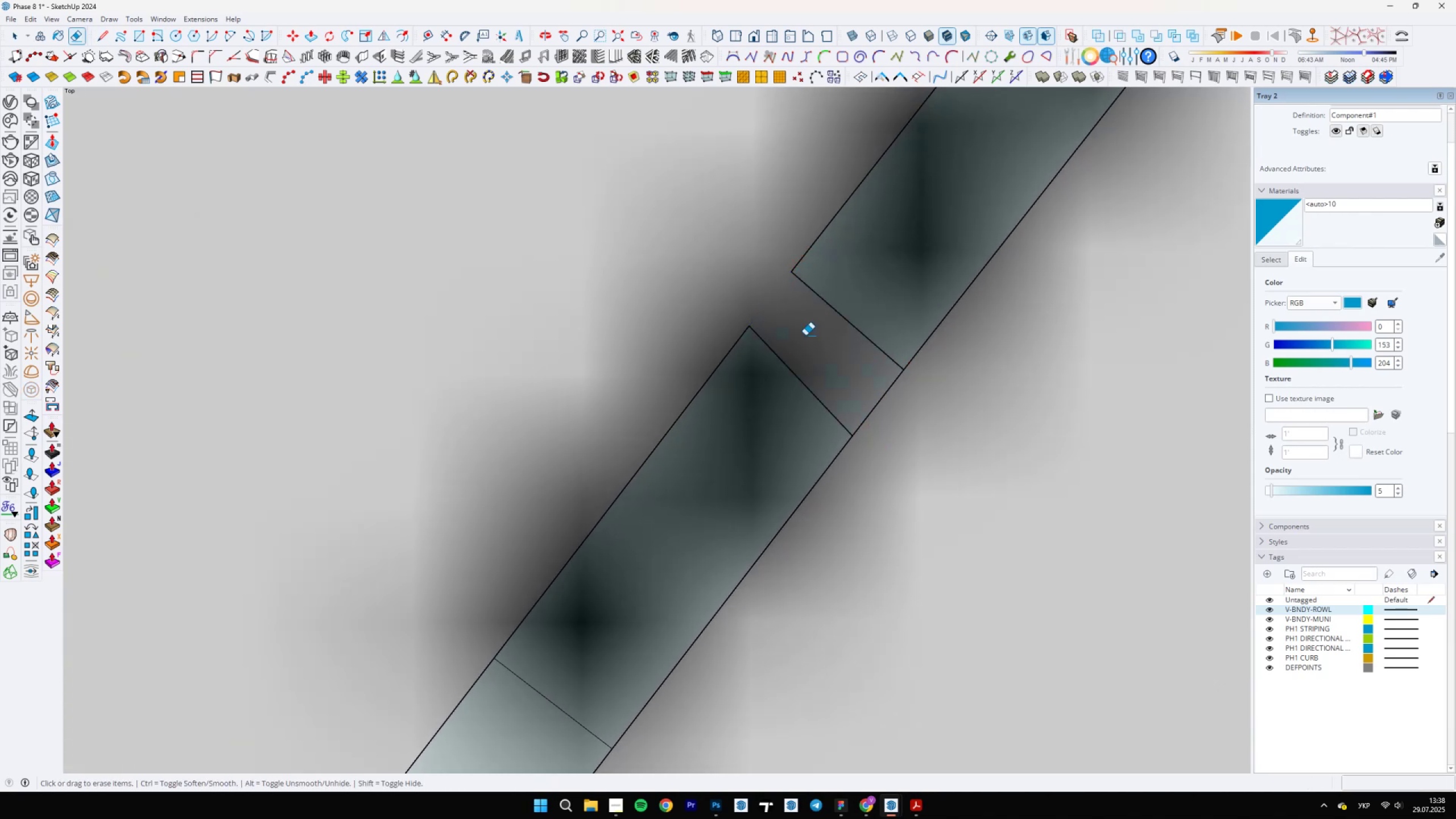 
left_click_drag(start_coordinate=[850, 374], to_coordinate=[896, 421])
 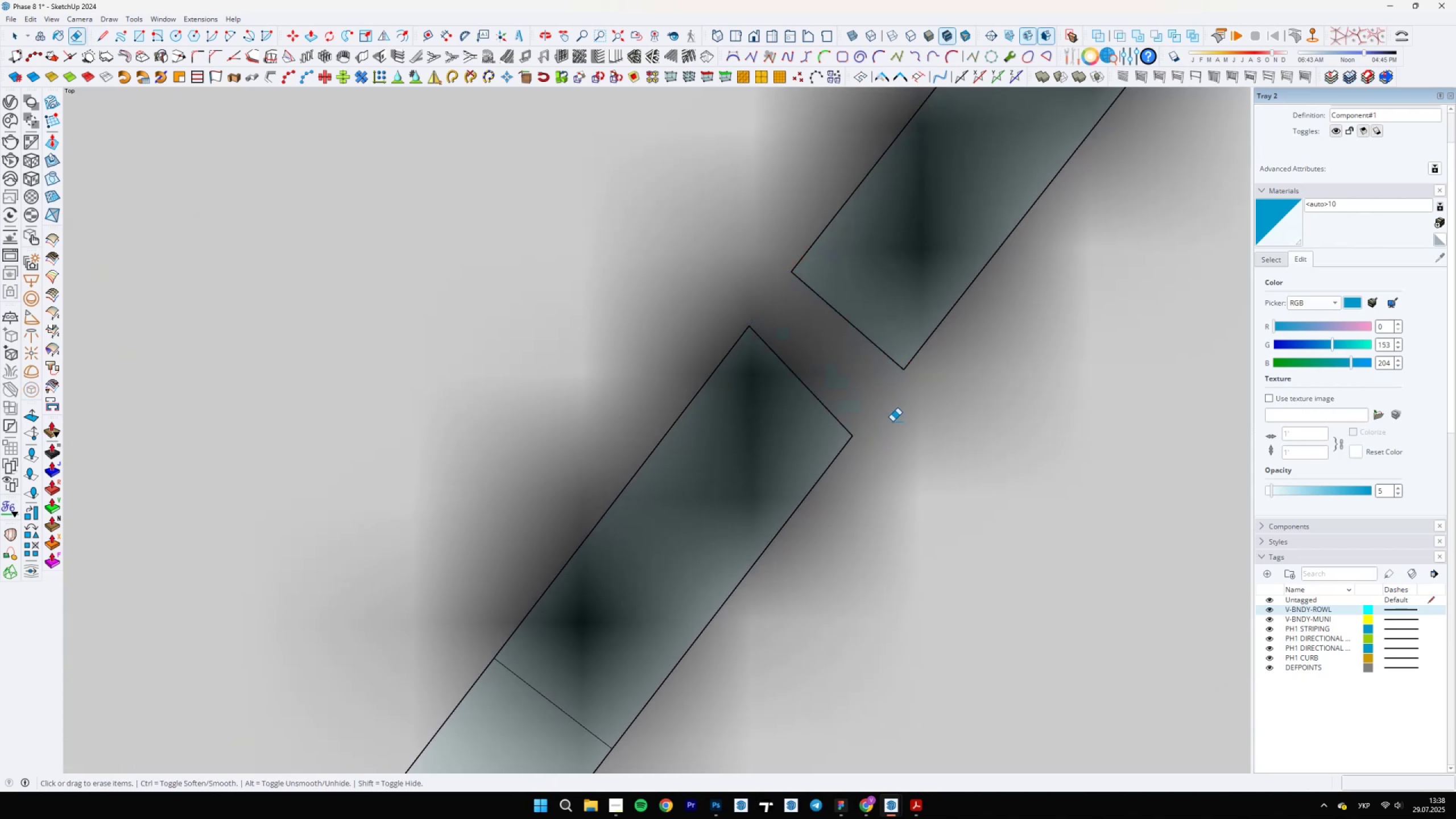 
scroll: coordinate [862, 328], scroll_direction: down, amount: 4.0
 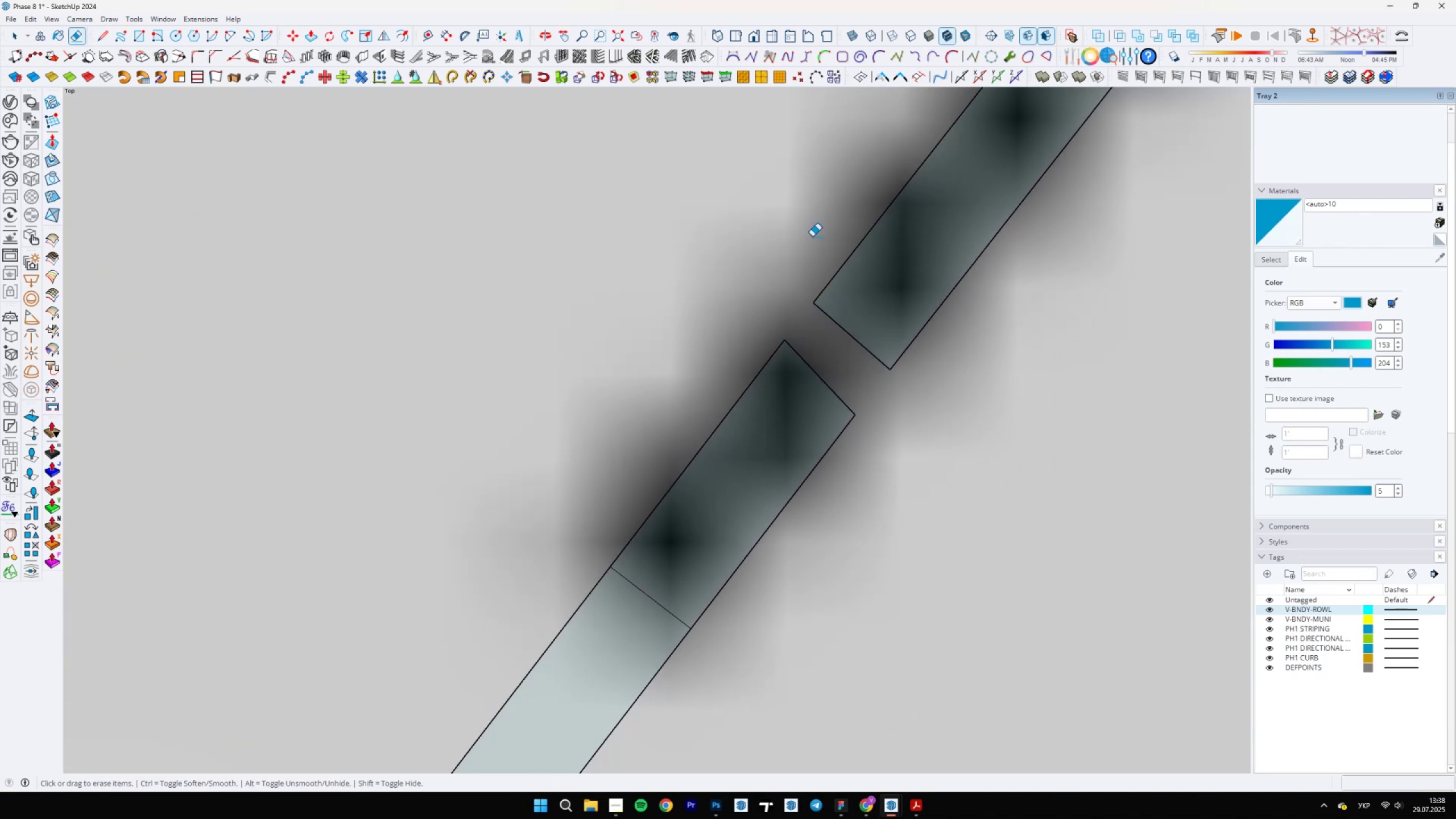 
scroll: coordinate [791, 329], scroll_direction: up, amount: 4.0
 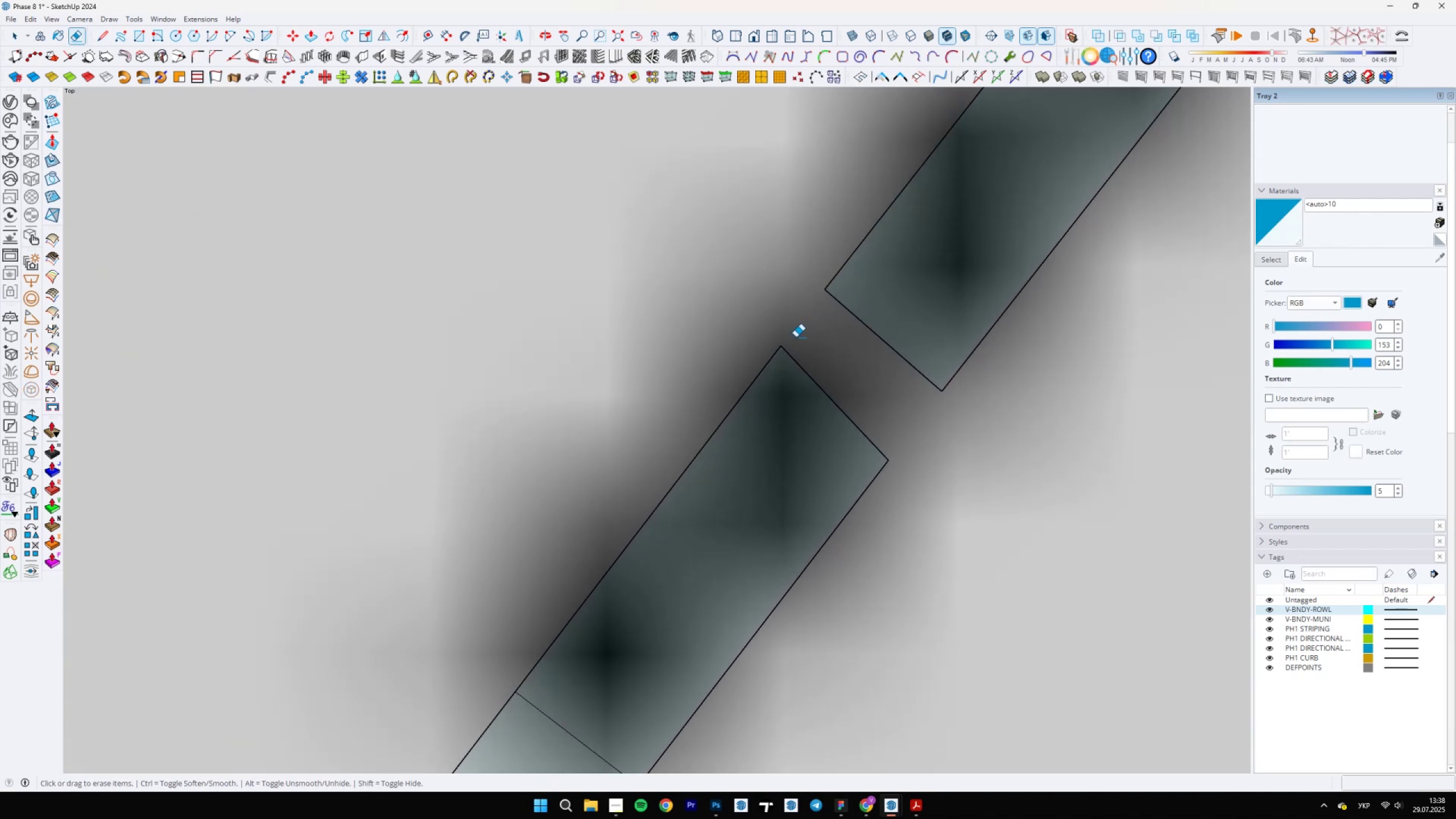 
key(Control+Z)
 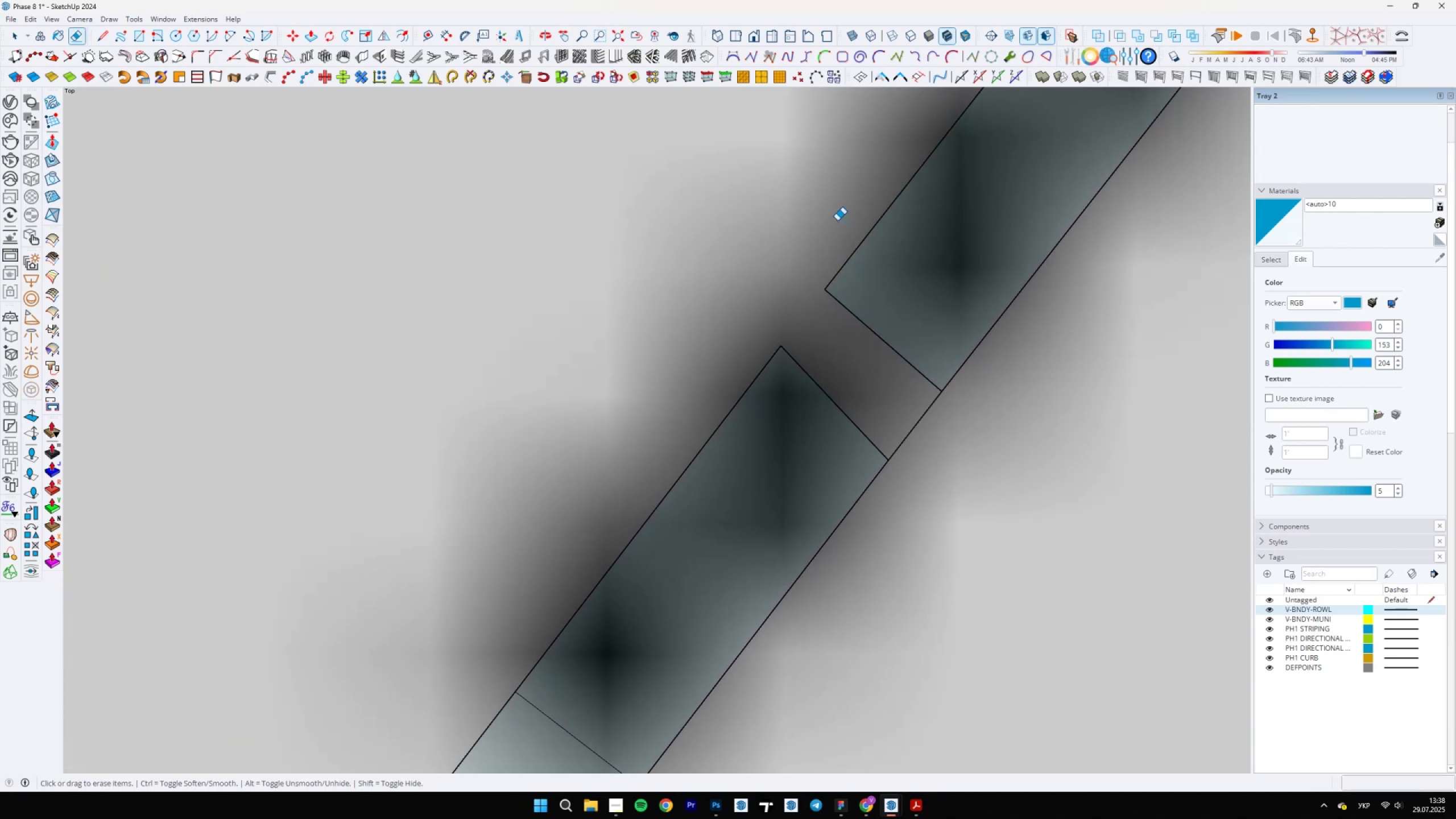 
key(Control+Z)
 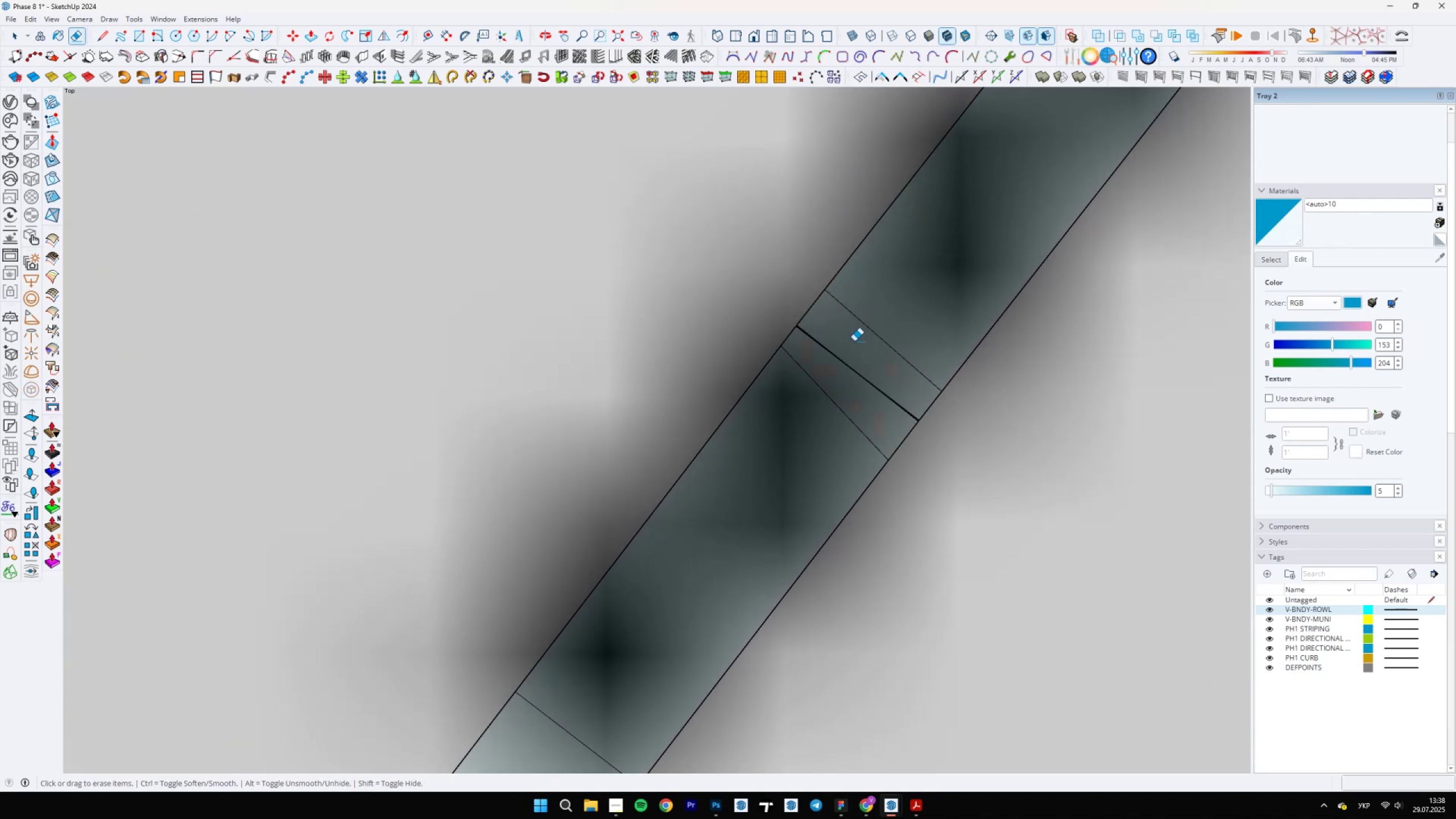 
left_click_drag(start_coordinate=[845, 351], to_coordinate=[835, 368])
 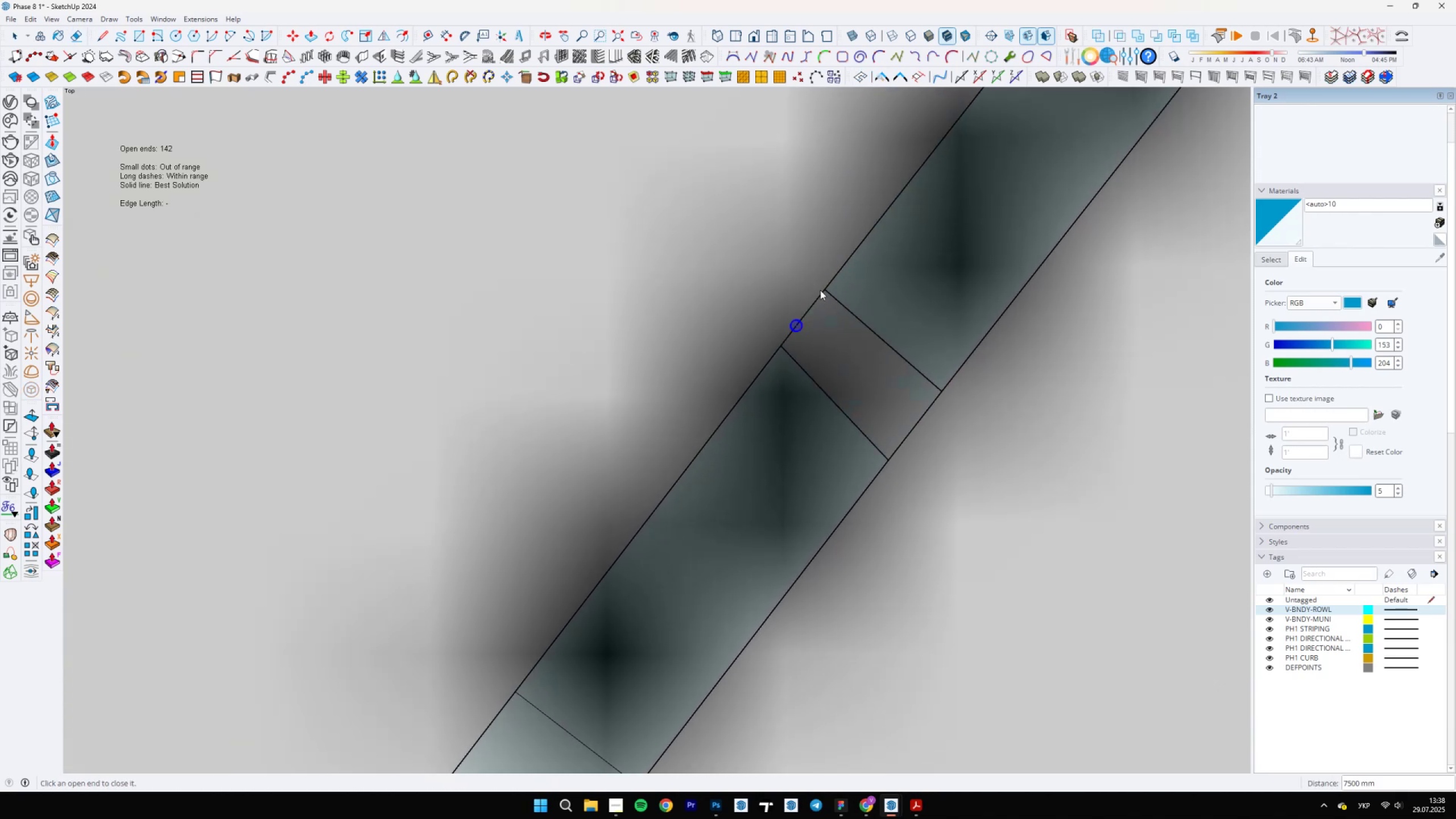 
left_click([800, 326])
 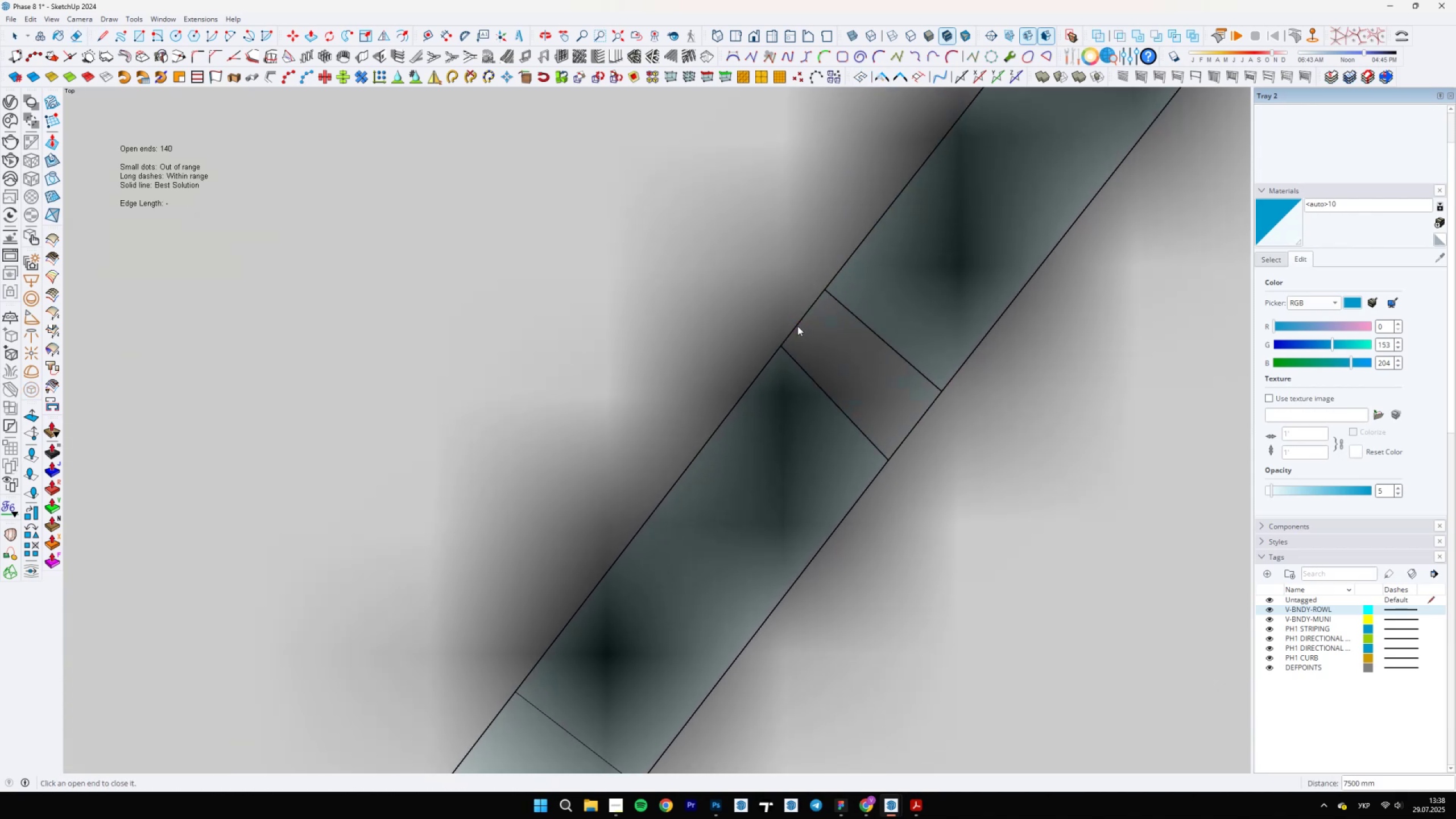 
type(el)
 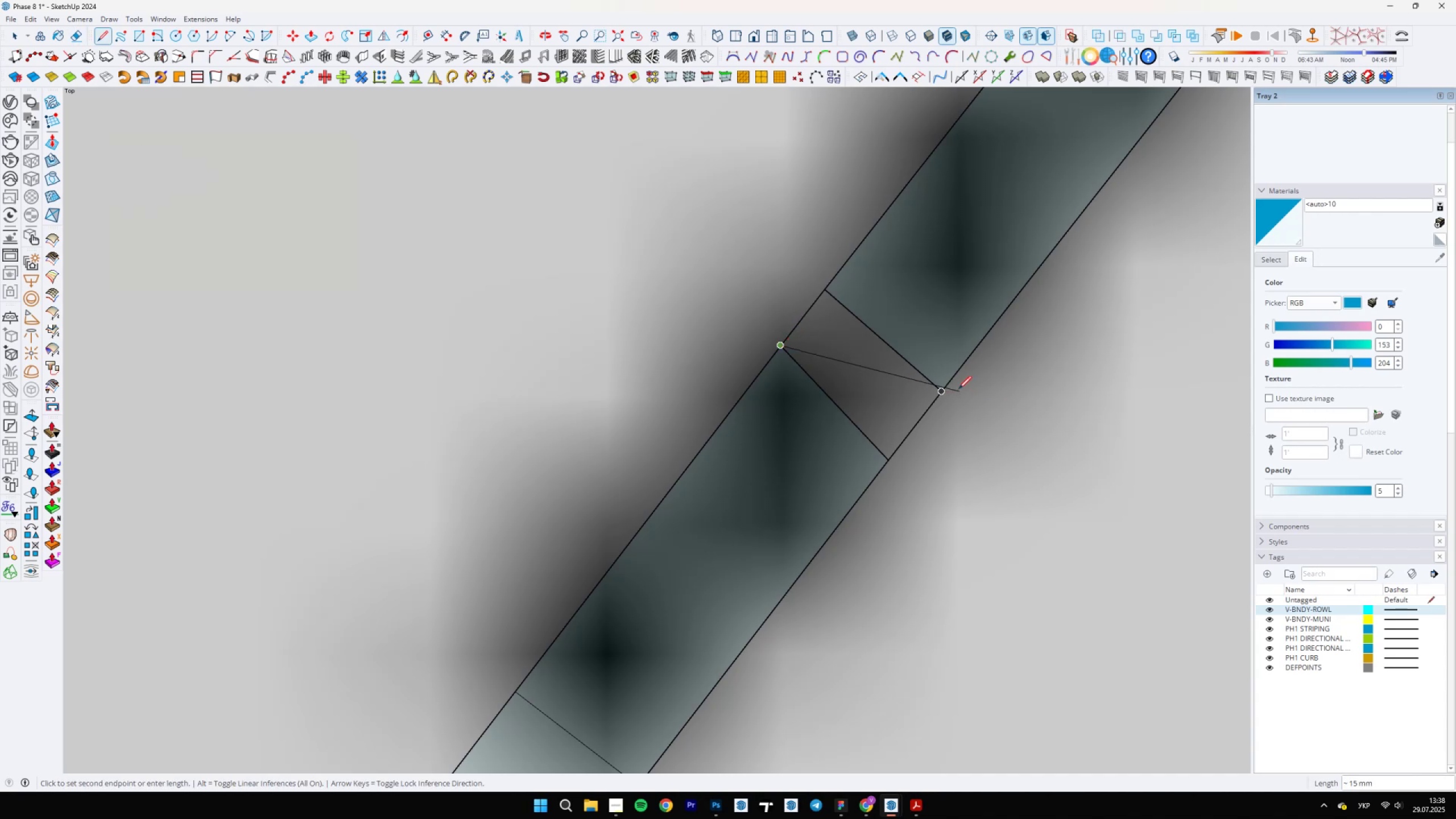 
left_click([946, 391])
 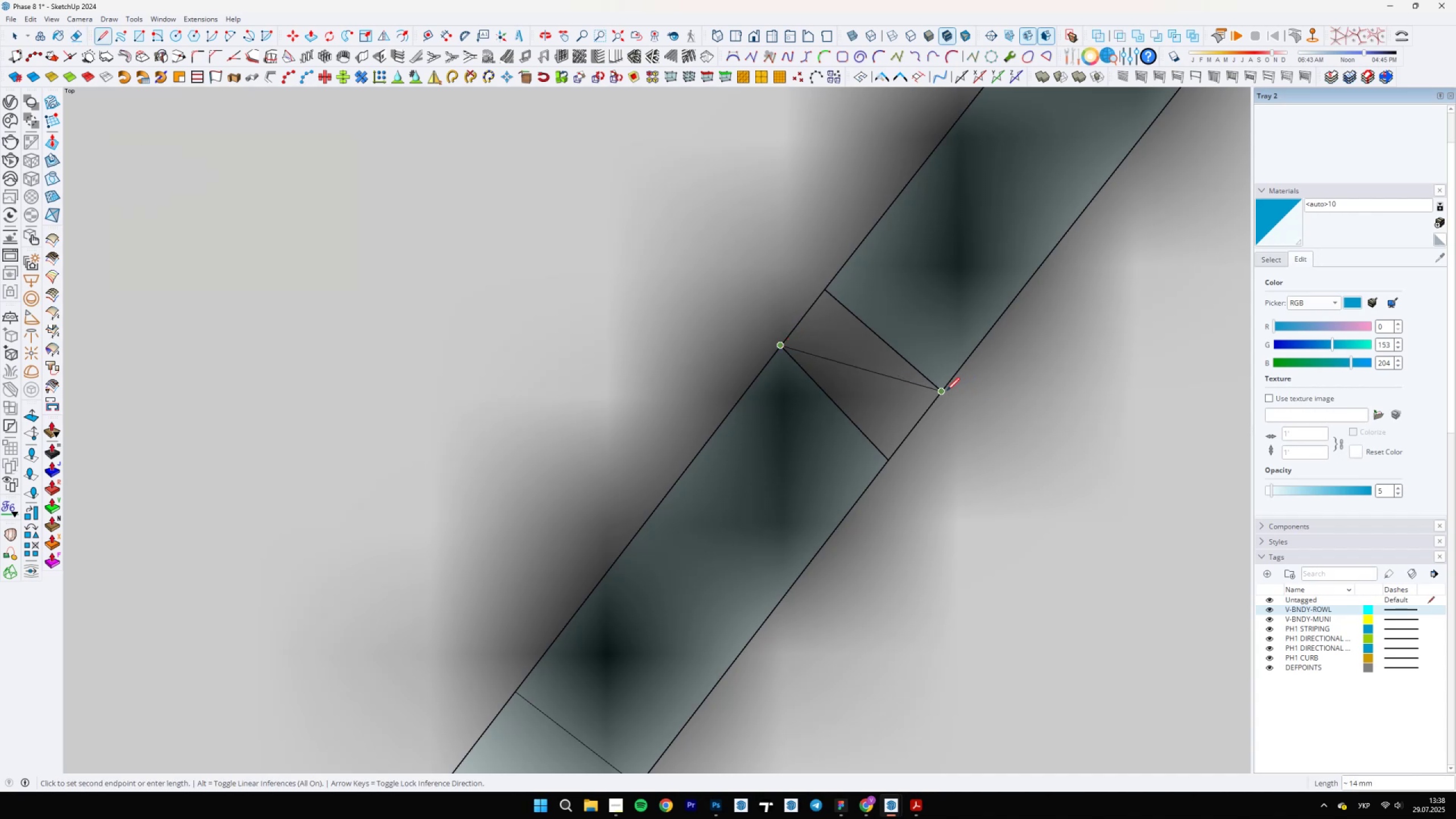 
key(E)
 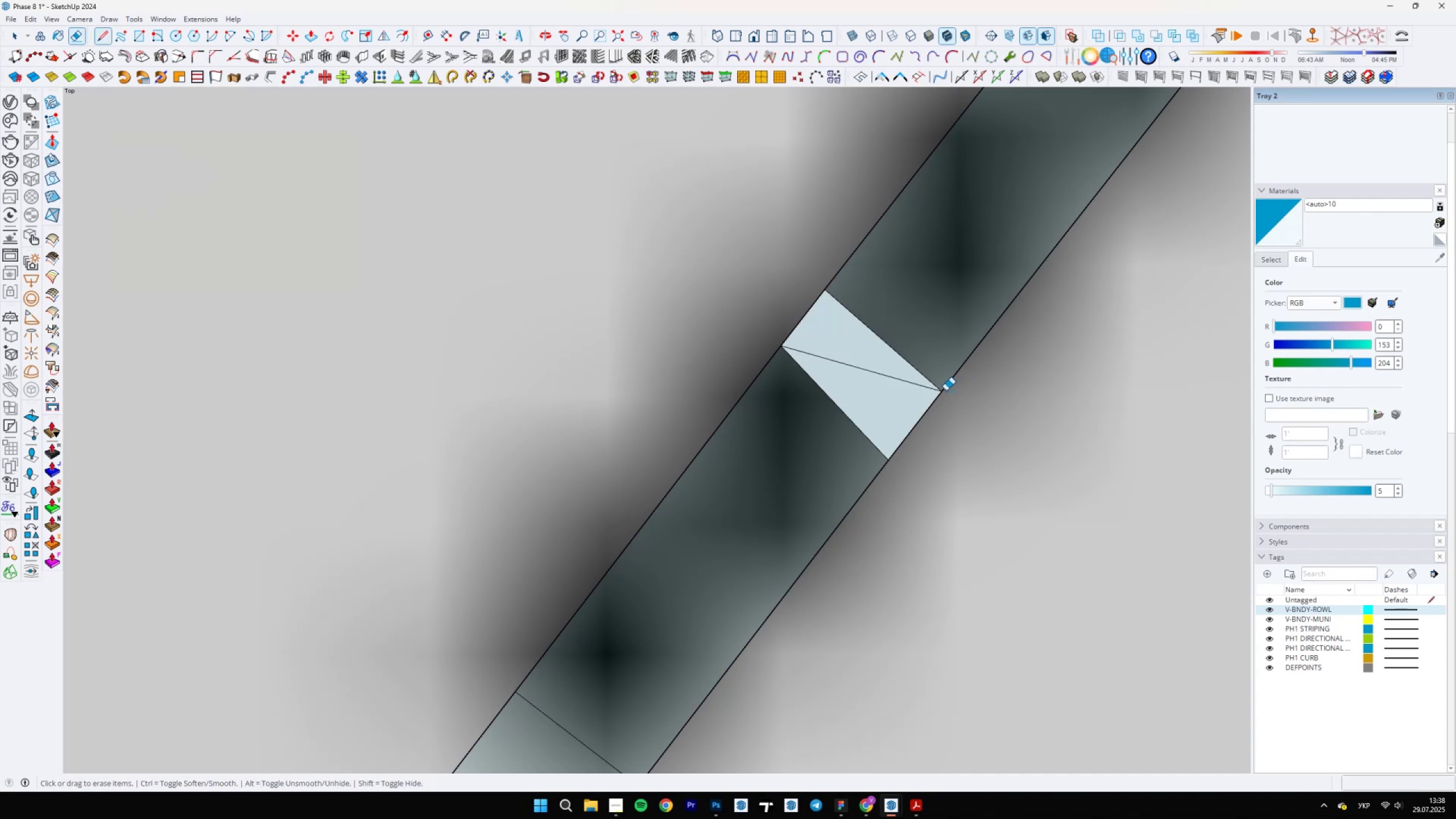 
left_click_drag(start_coordinate=[927, 391], to_coordinate=[934, 420])
 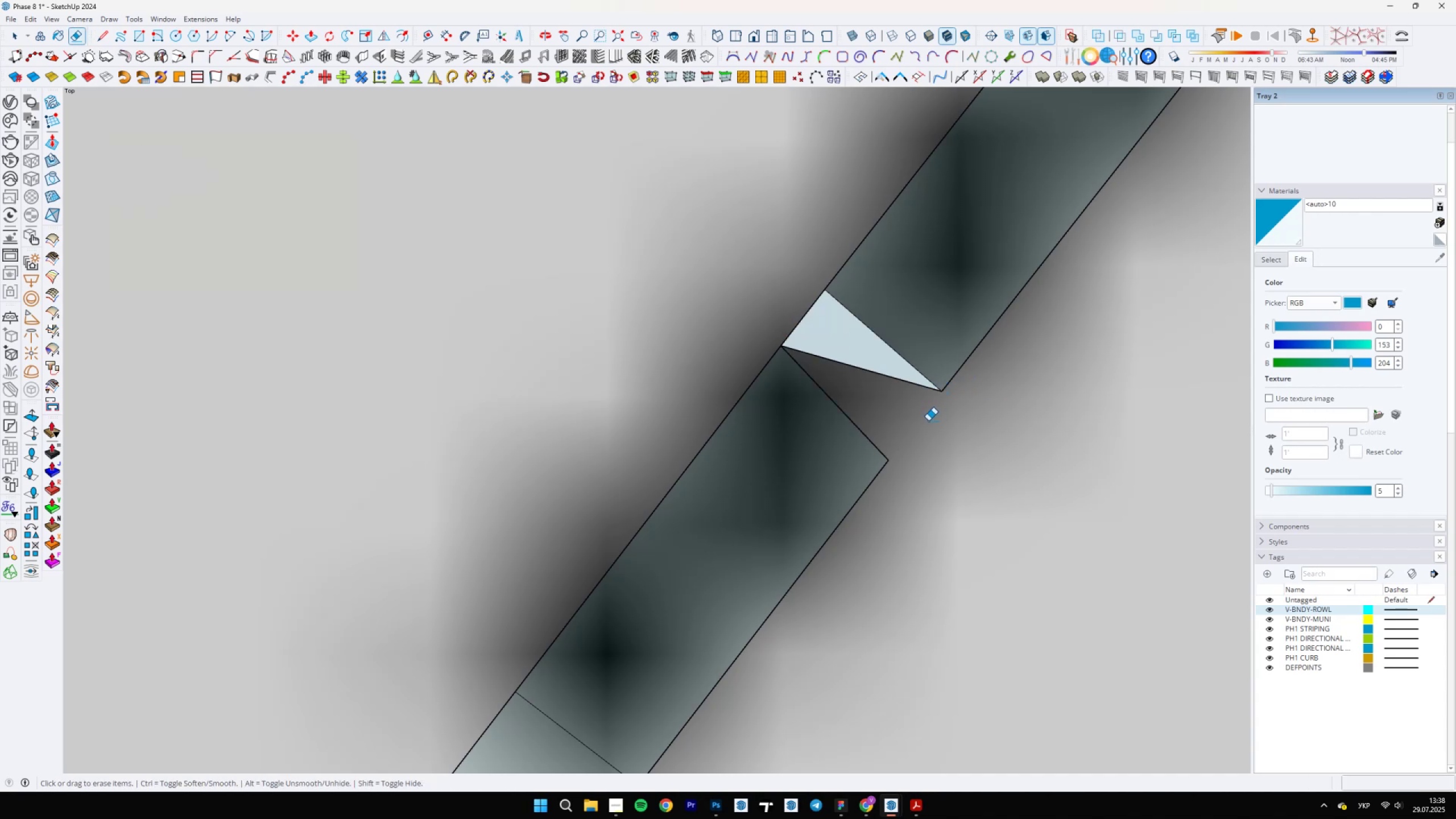 
left_click_drag(start_coordinate=[913, 410], to_coordinate=[880, 357])
 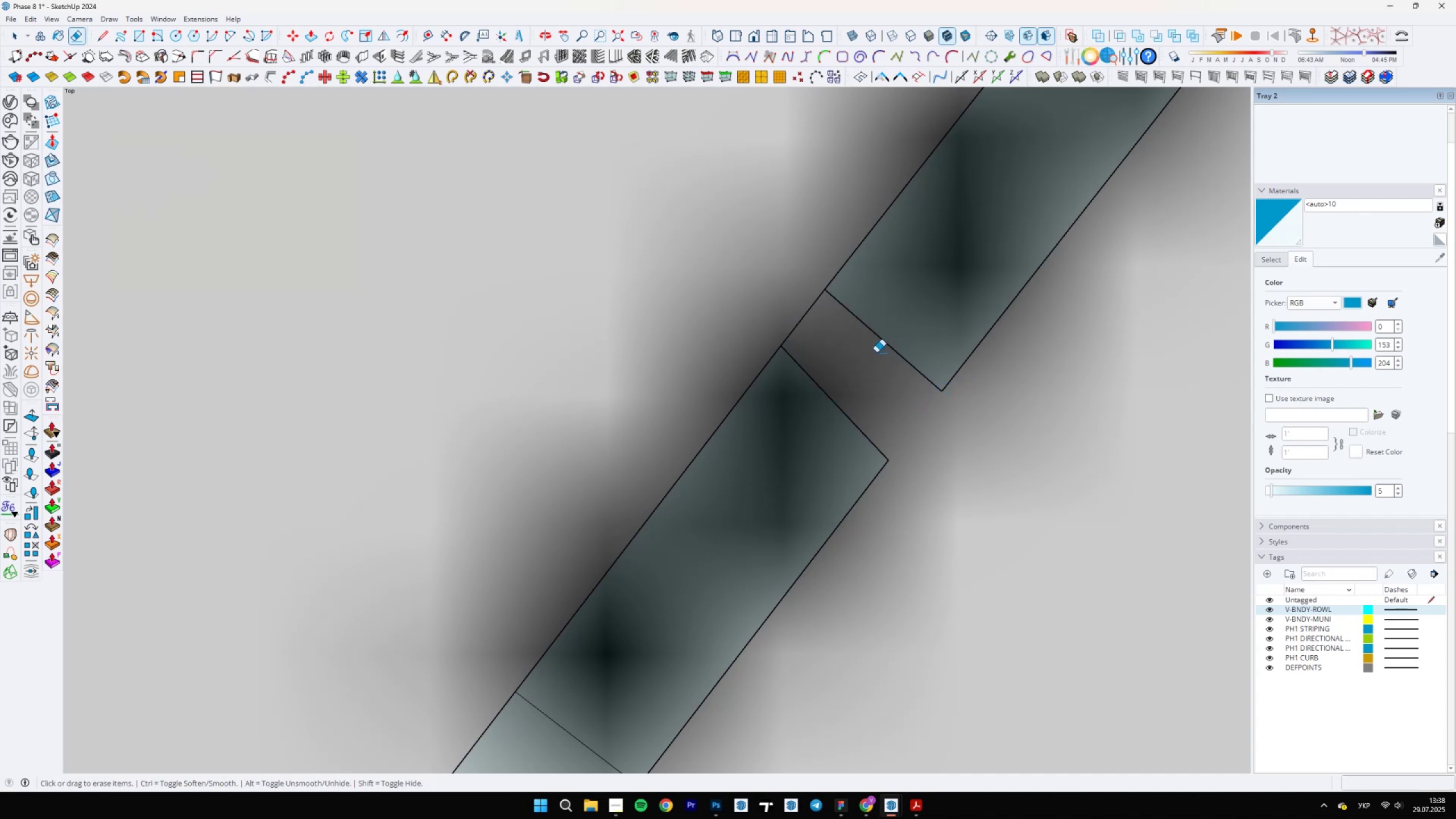 
key(Control+Z)
 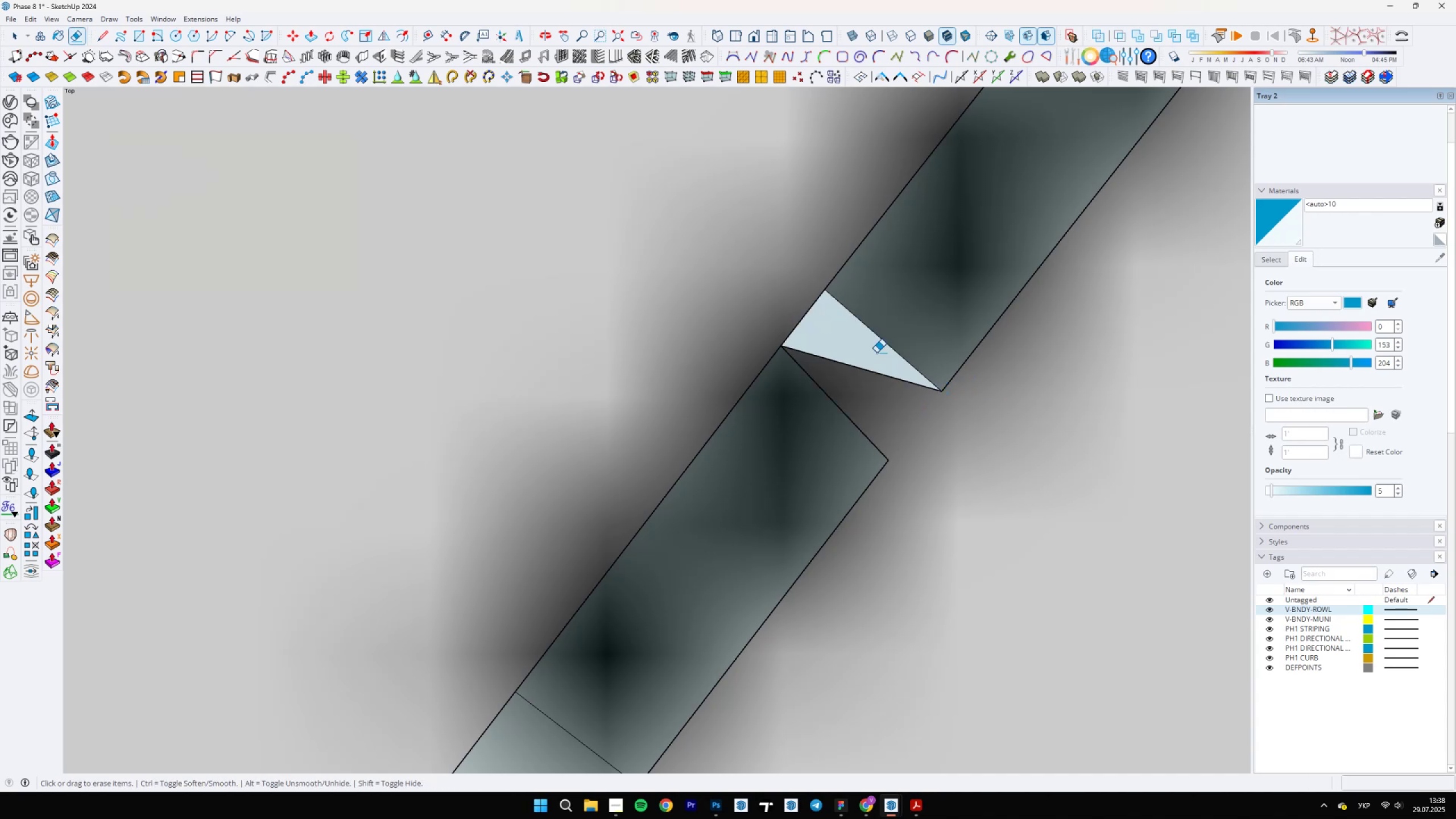 
key(Control+Z)
 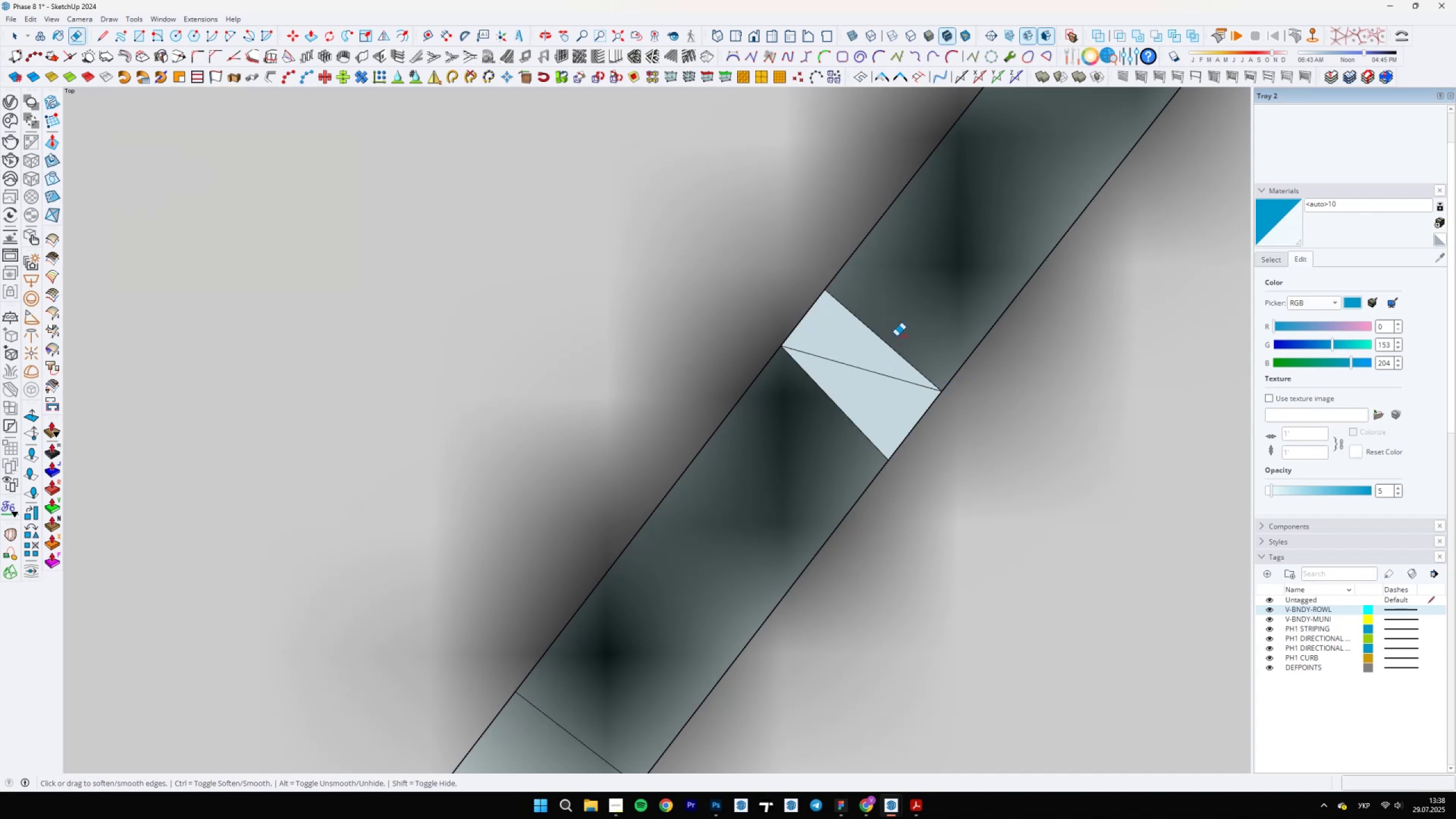 
left_click_drag(start_coordinate=[897, 334], to_coordinate=[830, 417])
 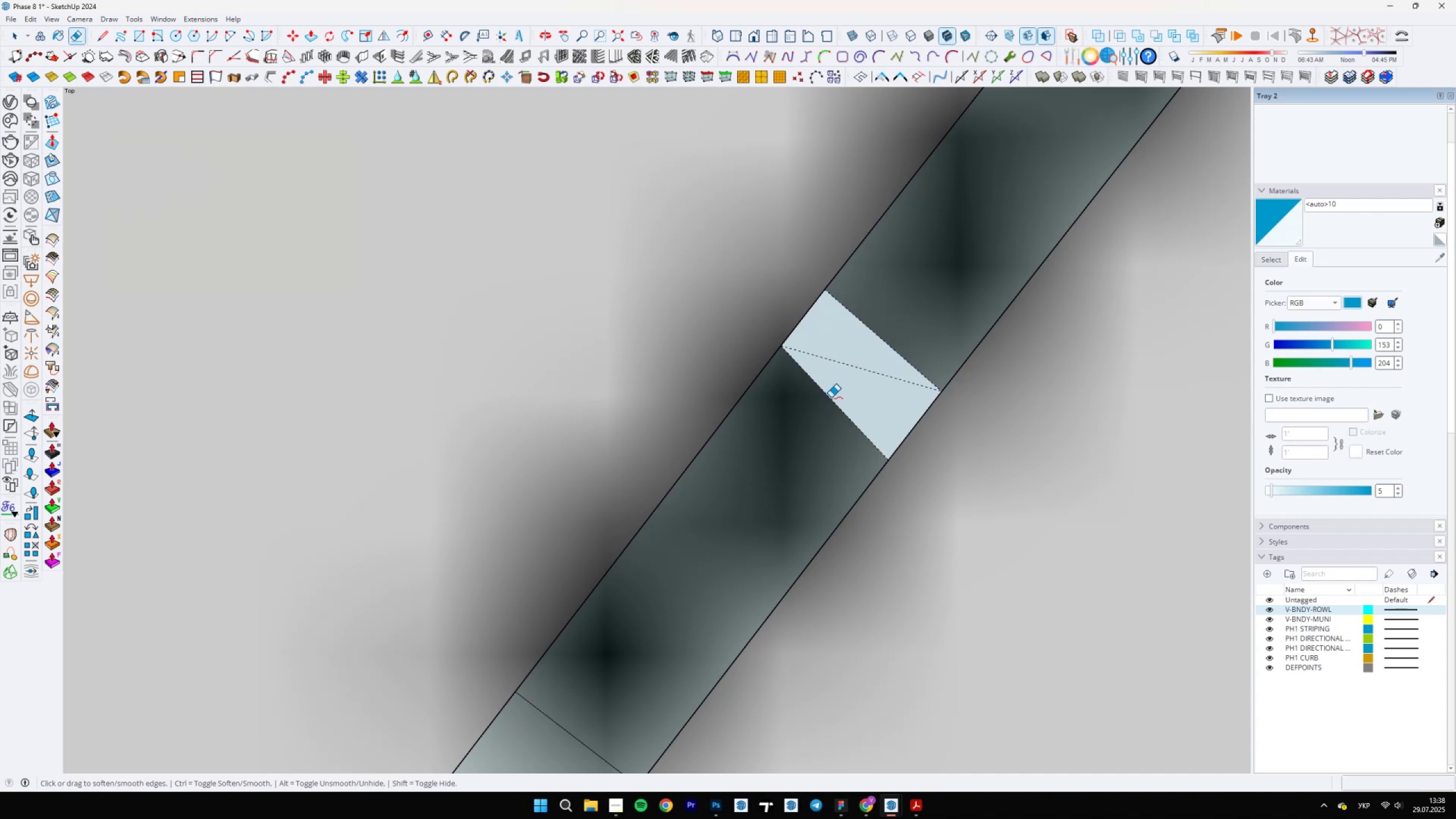 
key(Control+ControlLeft)
 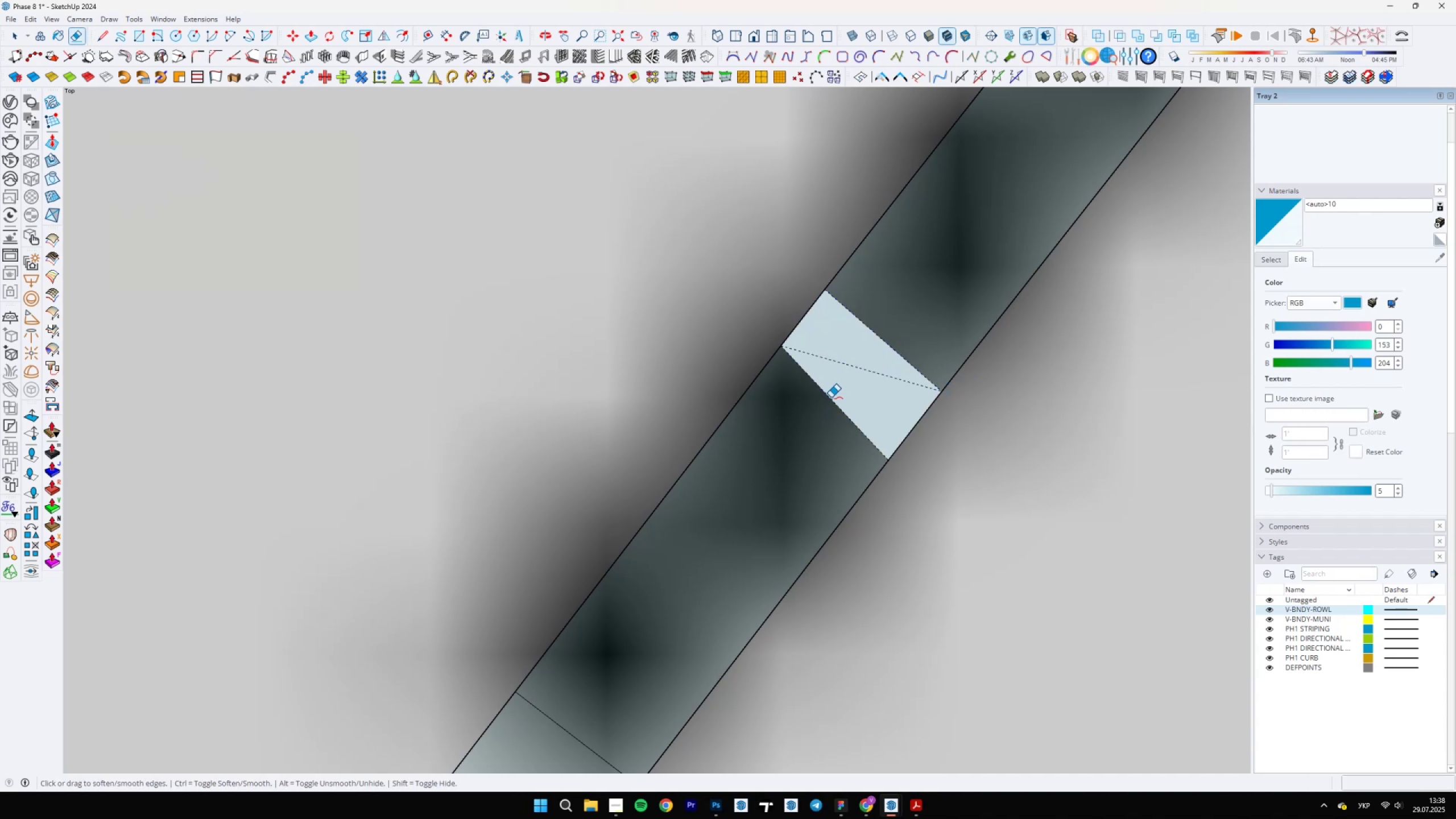 
key(Control+Z)
 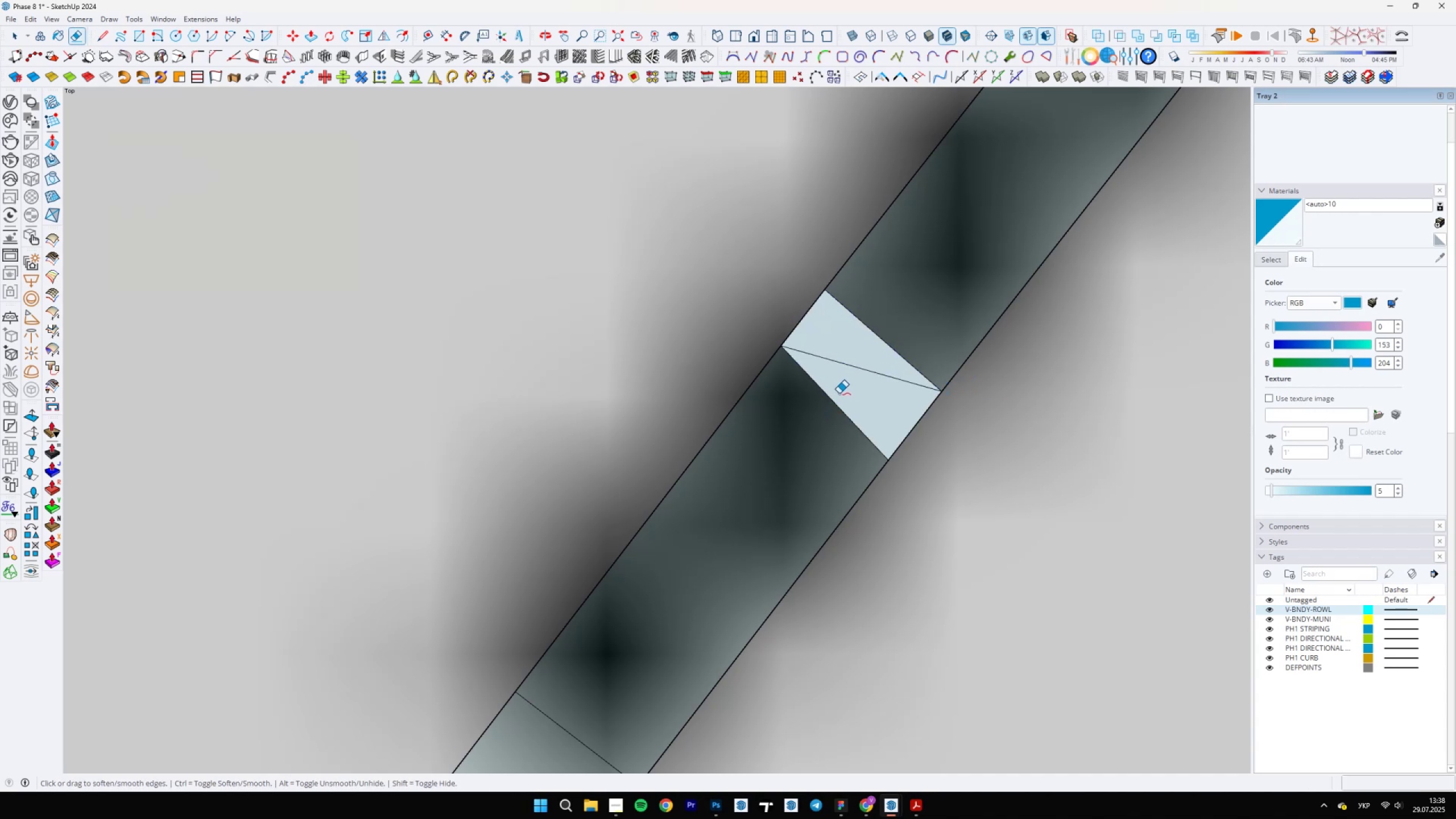 
key(E)
 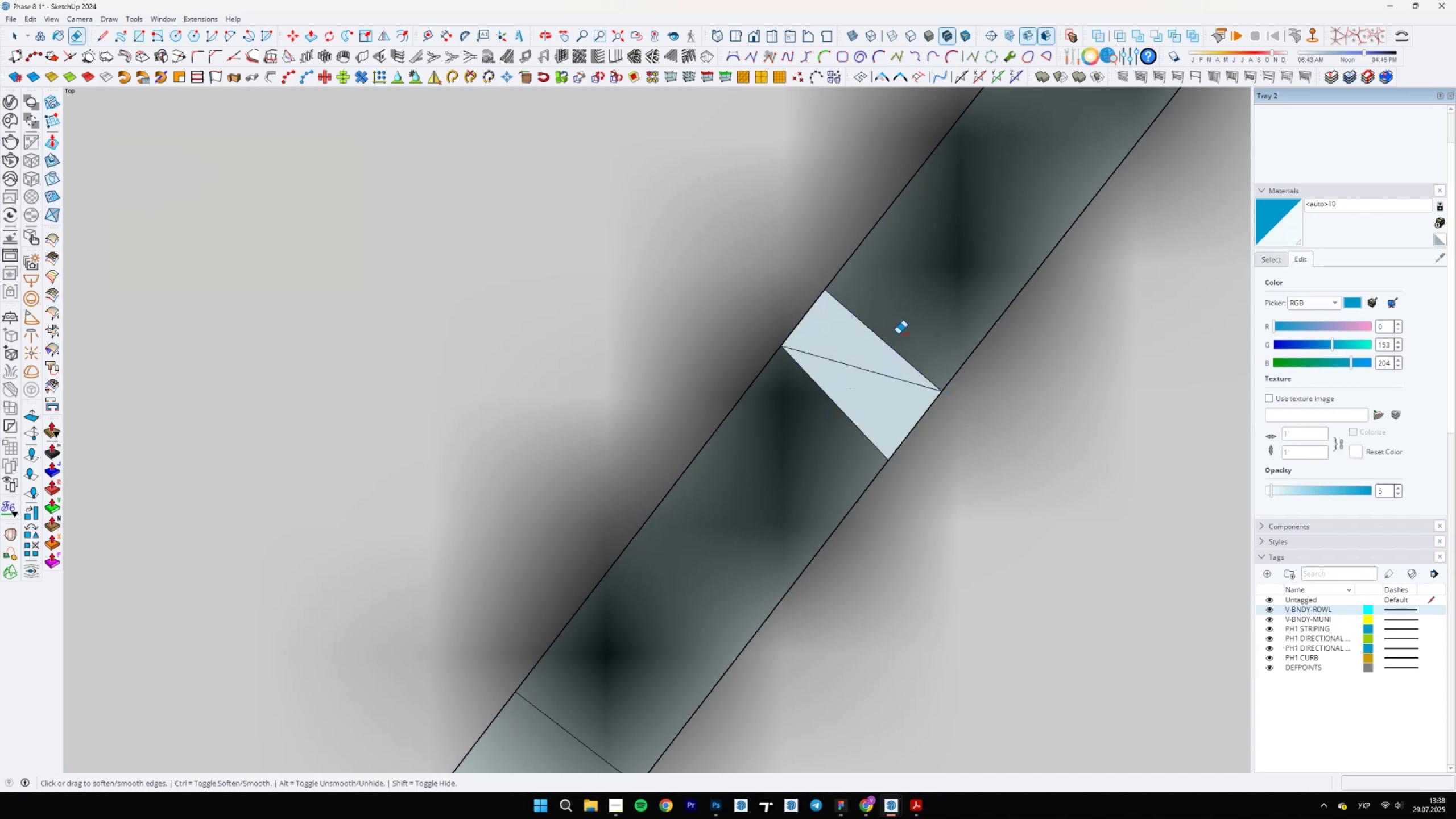 
left_click_drag(start_coordinate=[888, 340], to_coordinate=[794, 440])
 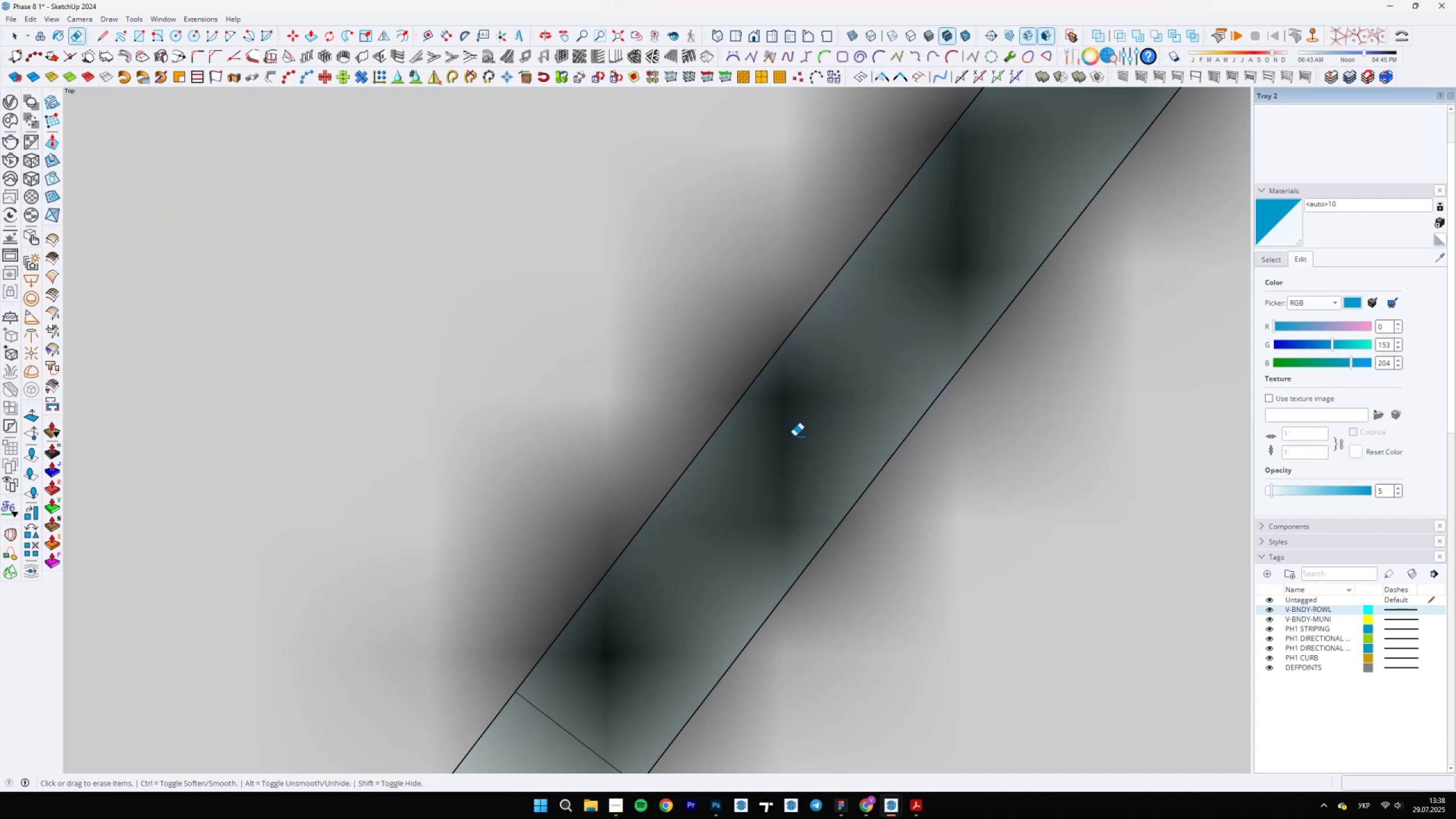 
scroll: coordinate [736, 429], scroll_direction: down, amount: 20.0
 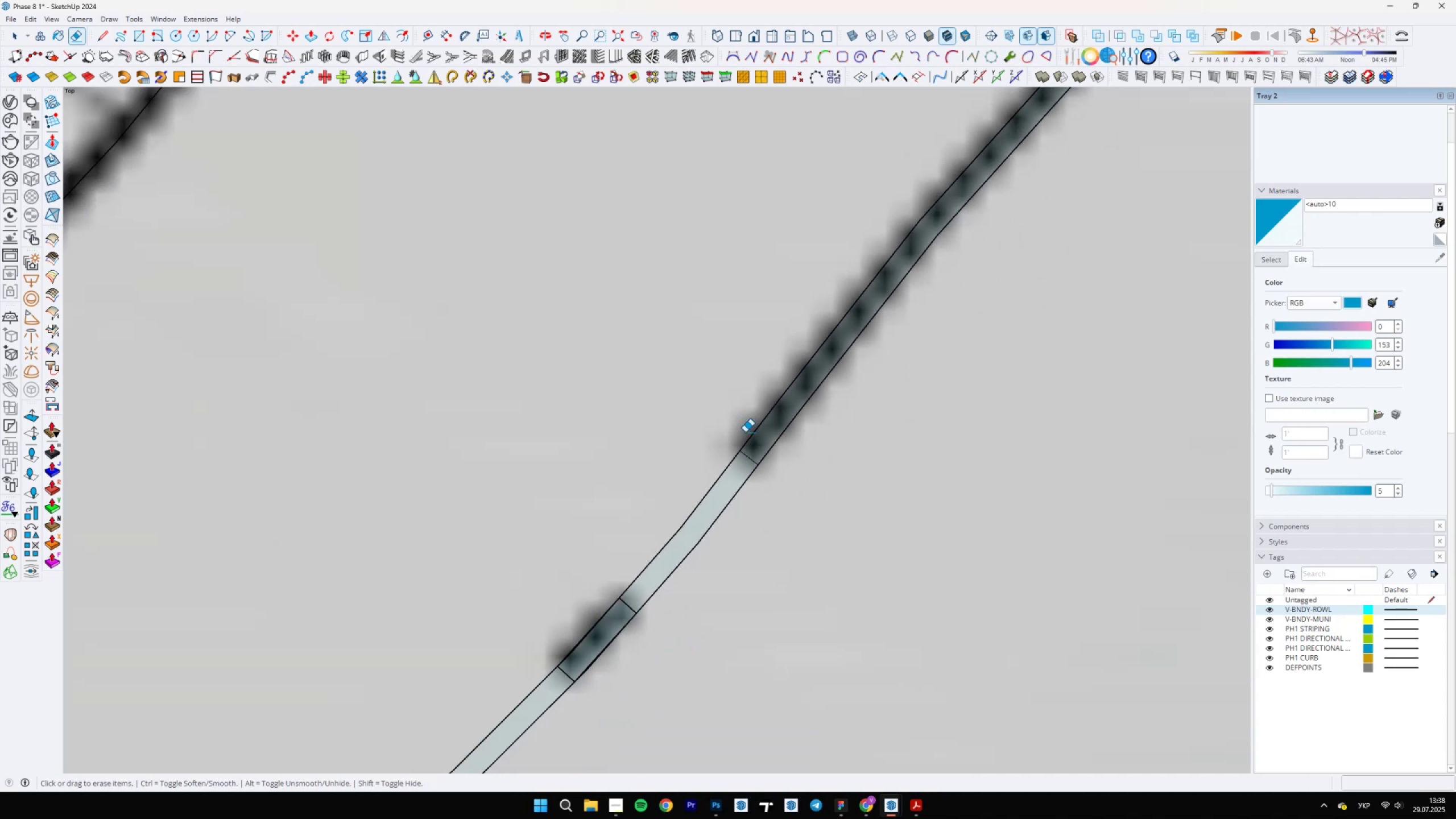 
left_click_drag(start_coordinate=[688, 473], to_coordinate=[725, 555])
 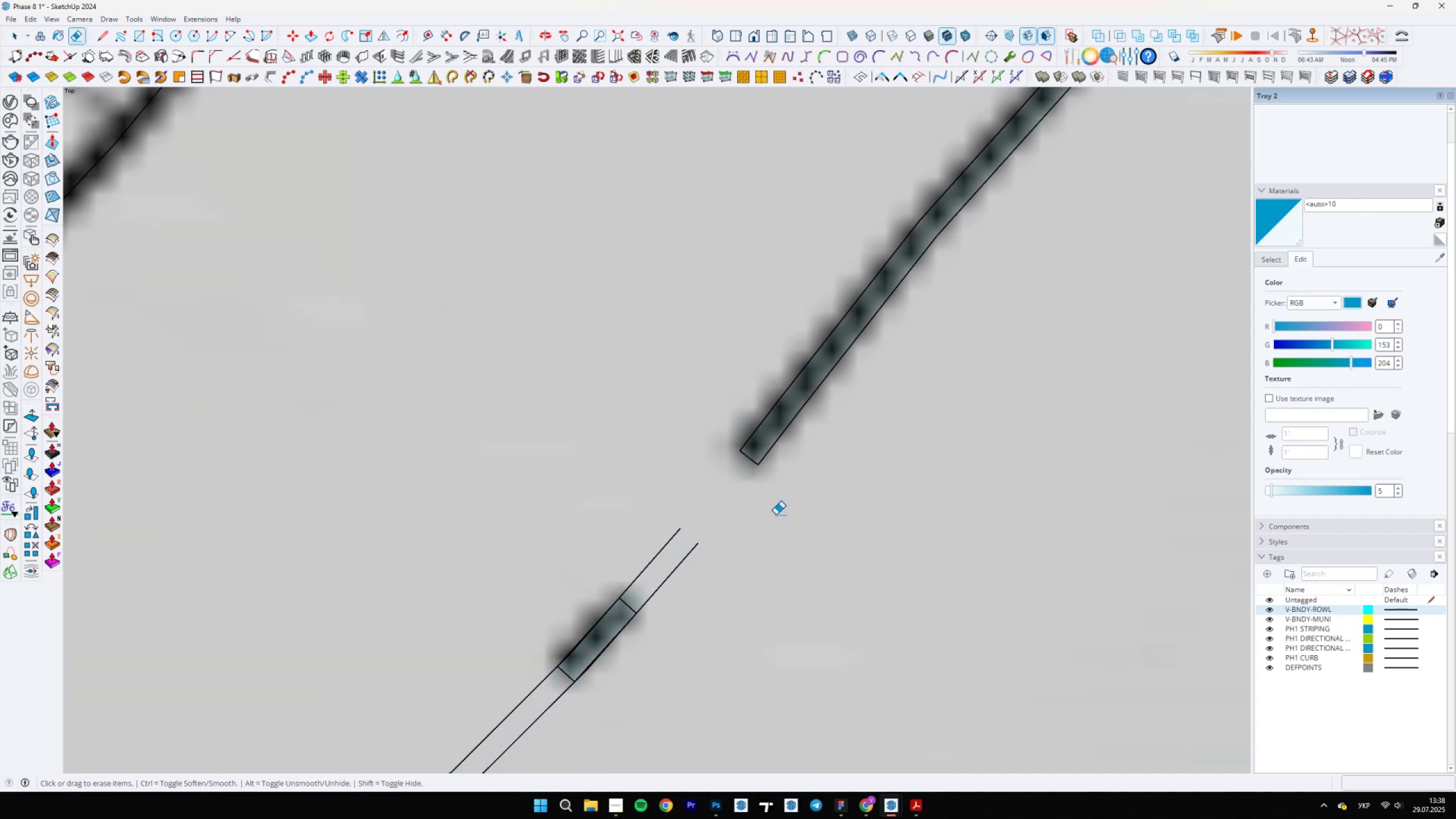 
scroll: coordinate [760, 457], scroll_direction: down, amount: 2.0
 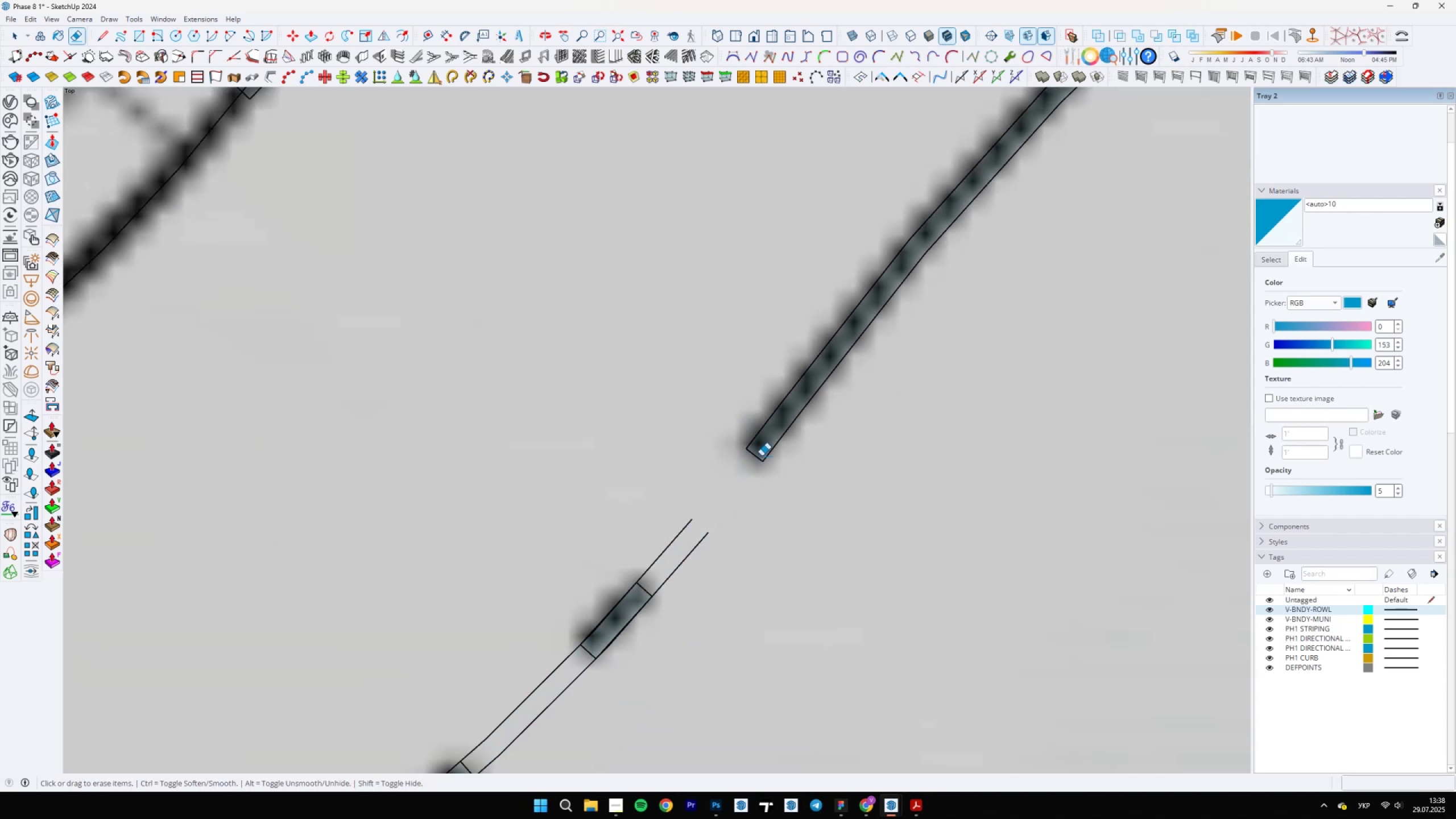 
left_click_drag(start_coordinate=[672, 499], to_coordinate=[714, 563])
 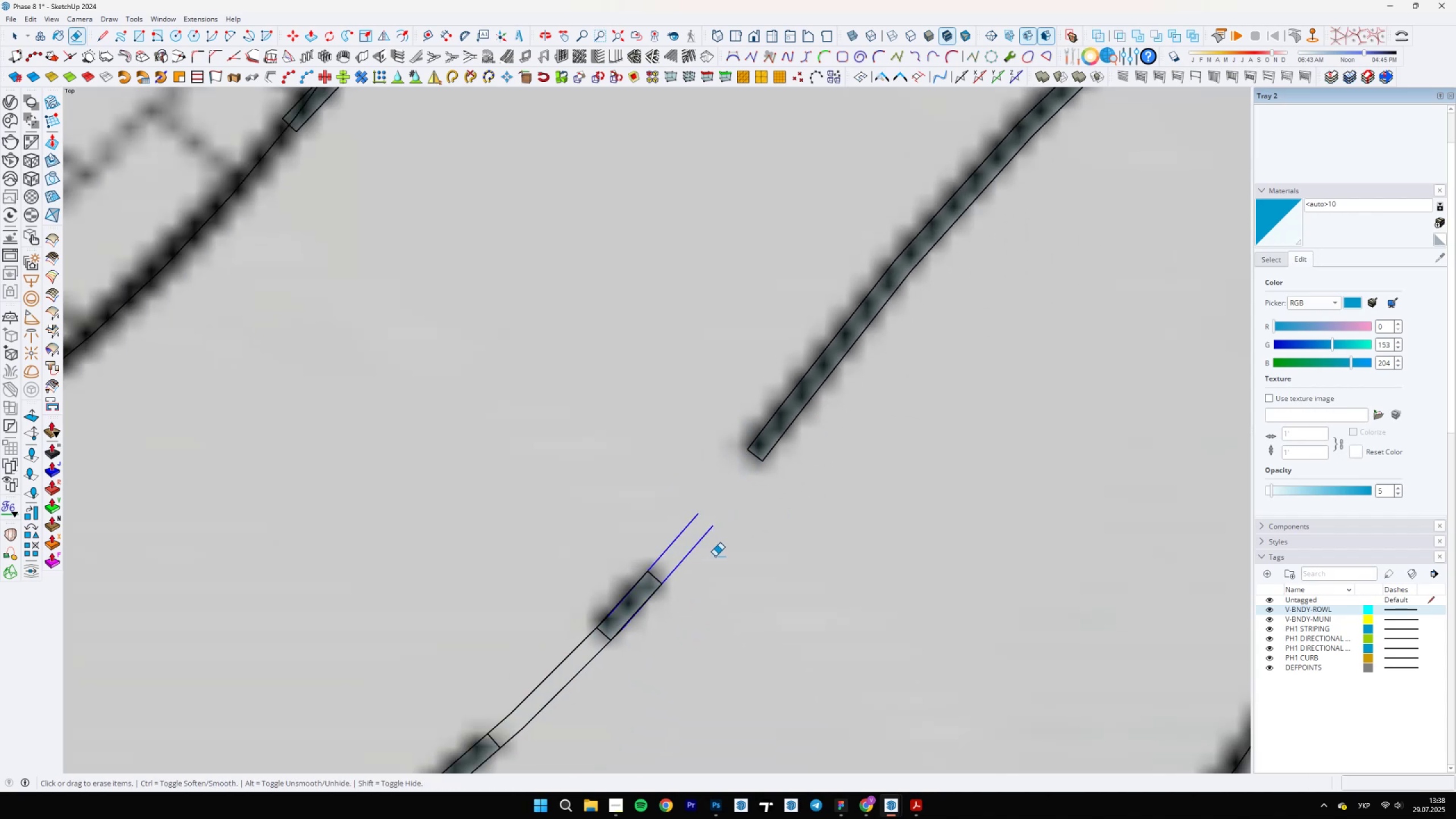 
scroll: coordinate [786, 400], scroll_direction: down, amount: 5.0
 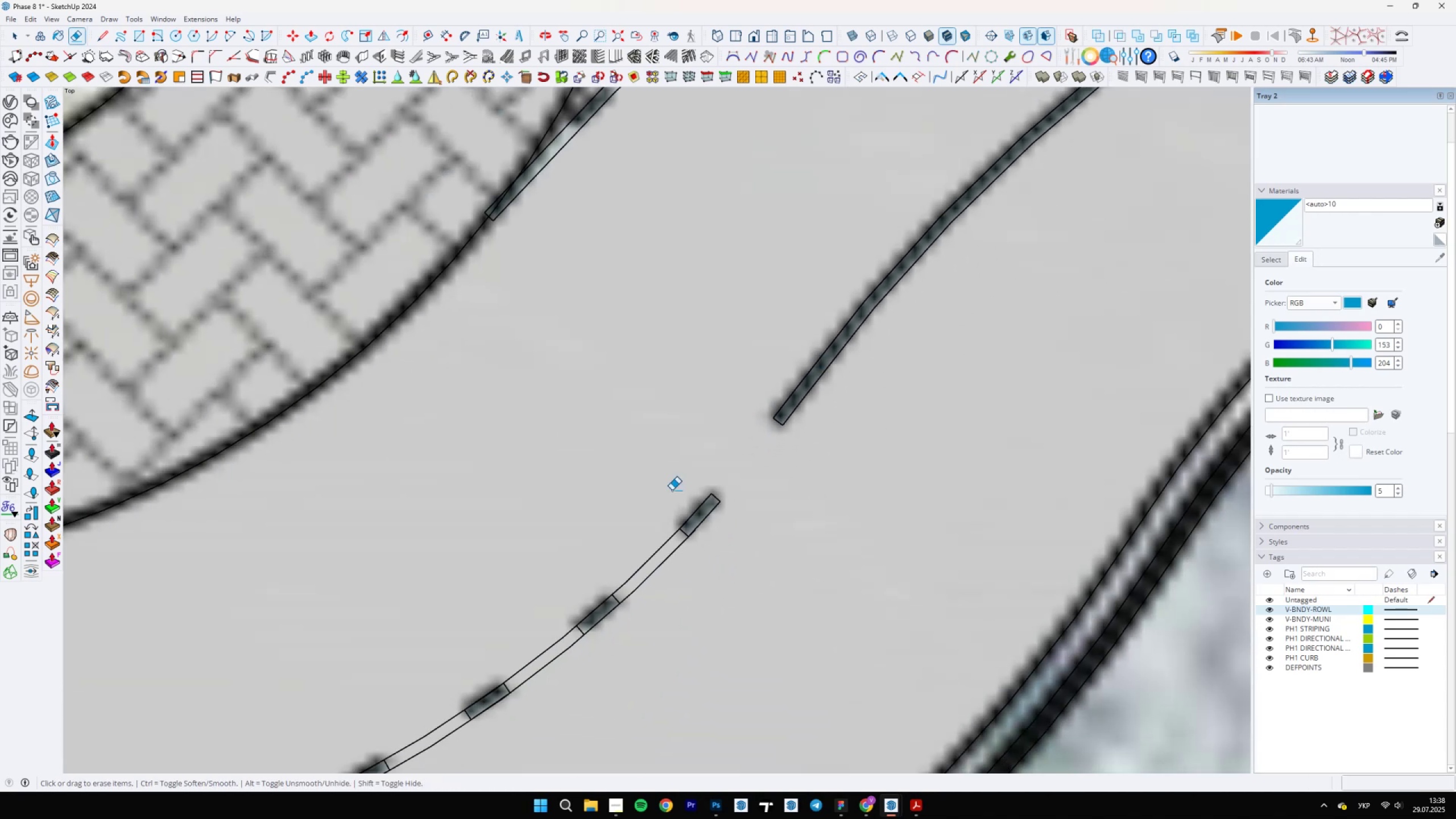 
left_click_drag(start_coordinate=[648, 525], to_coordinate=[670, 576])
 